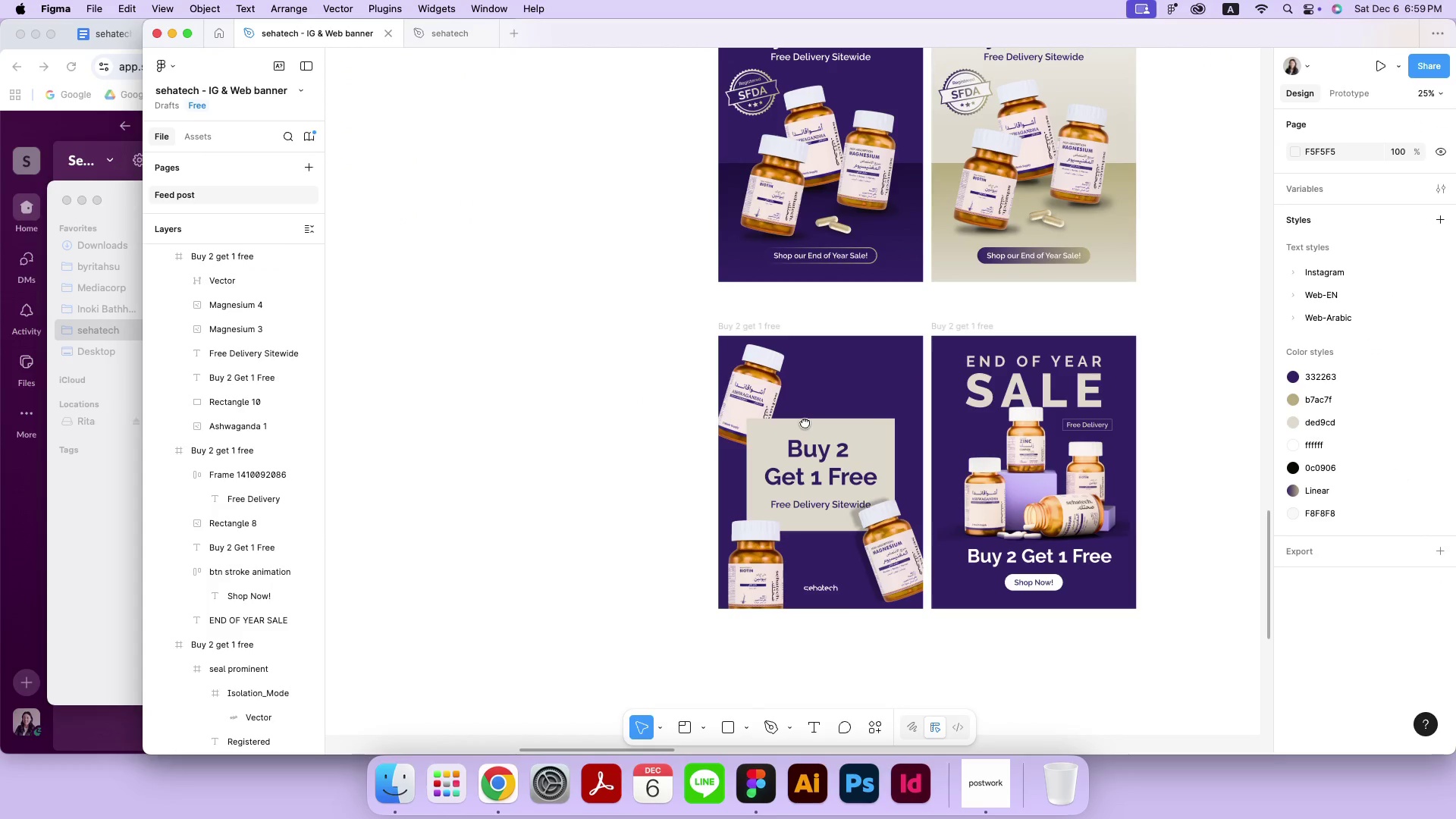 
left_click_drag(start_coordinate=[877, 363], to_coordinate=[805, 422])
 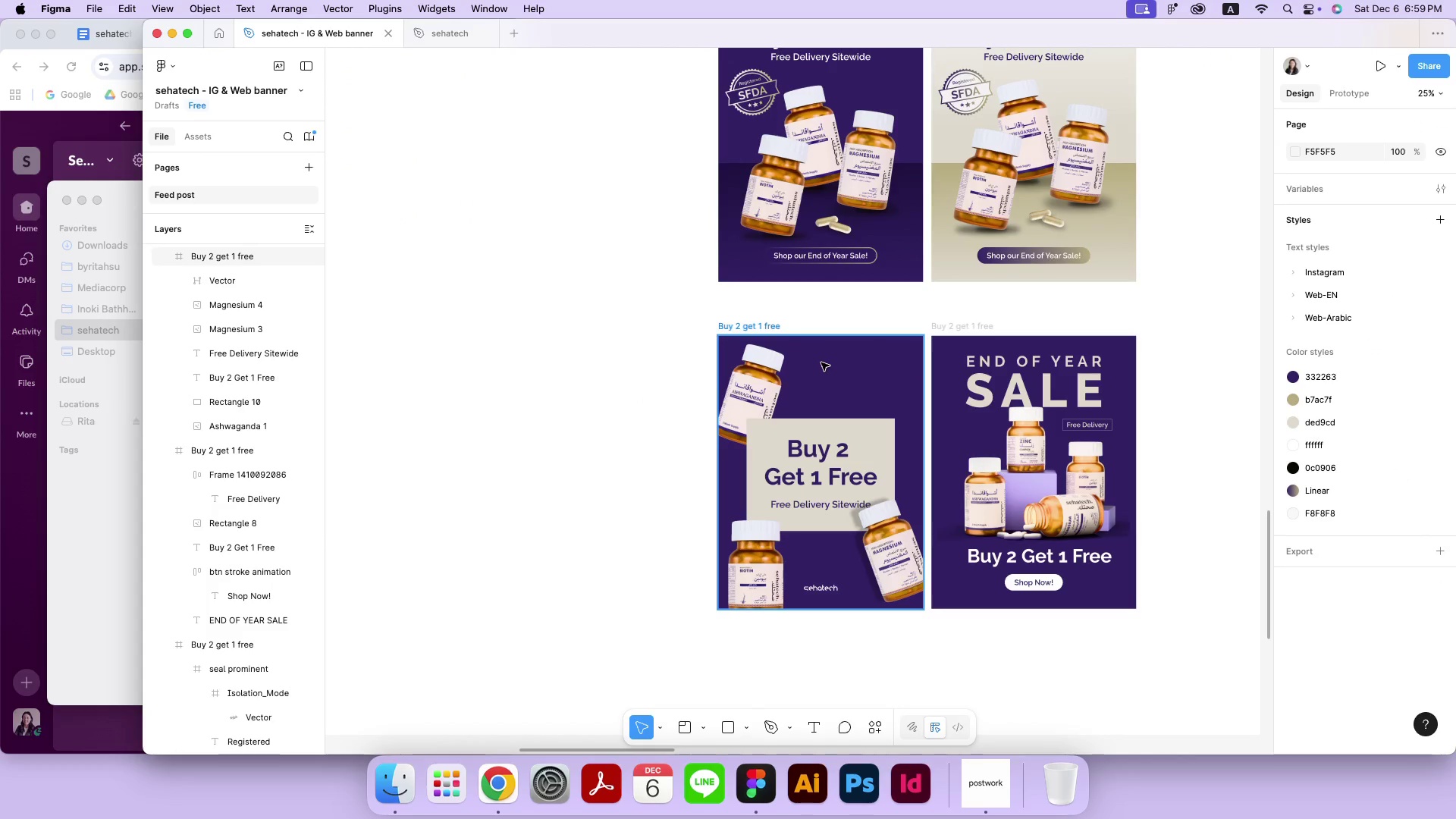 
scroll: coordinate [821, 362], scroll_direction: up, amount: 1.0
 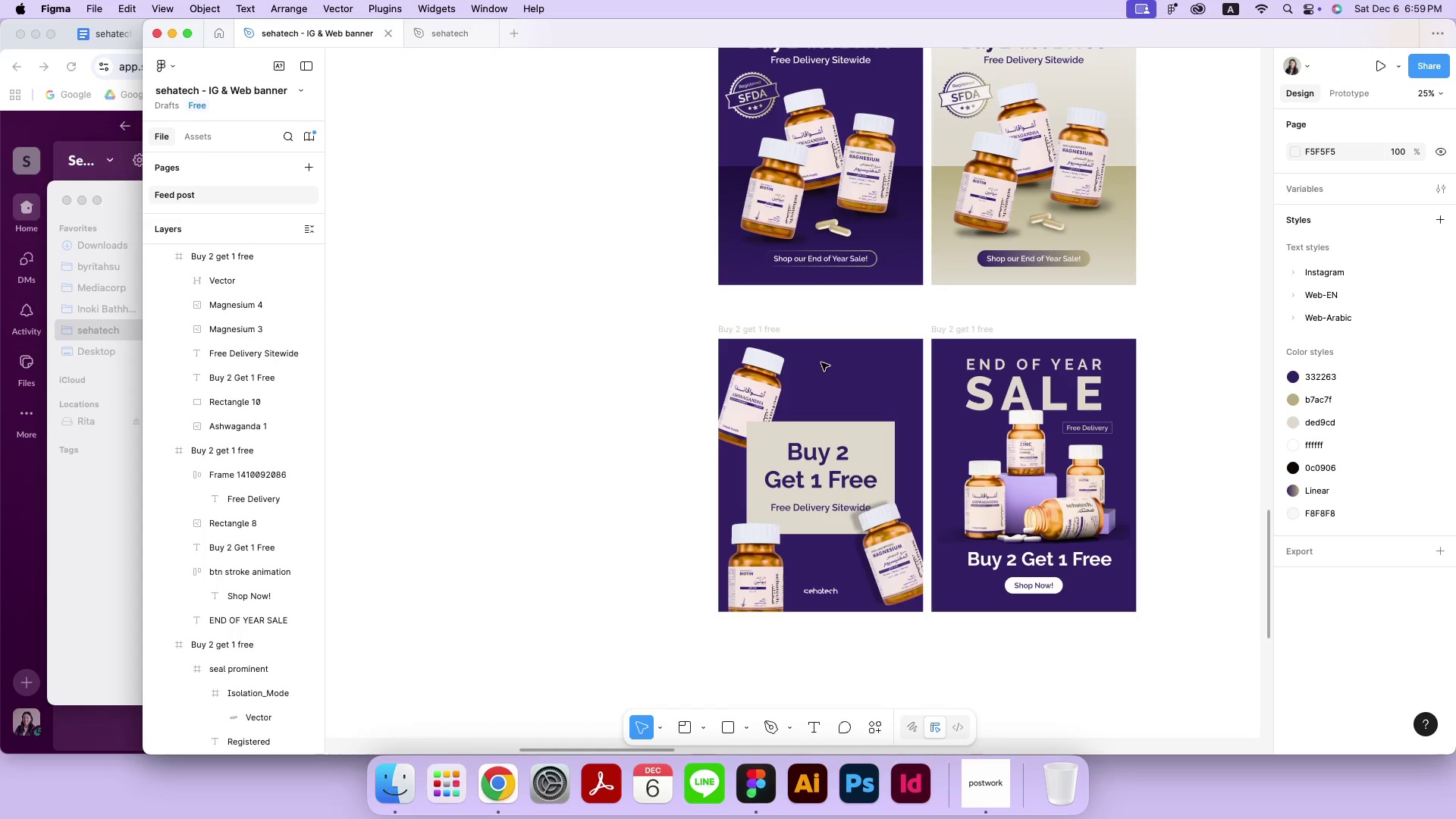 
left_click([918, 320])
 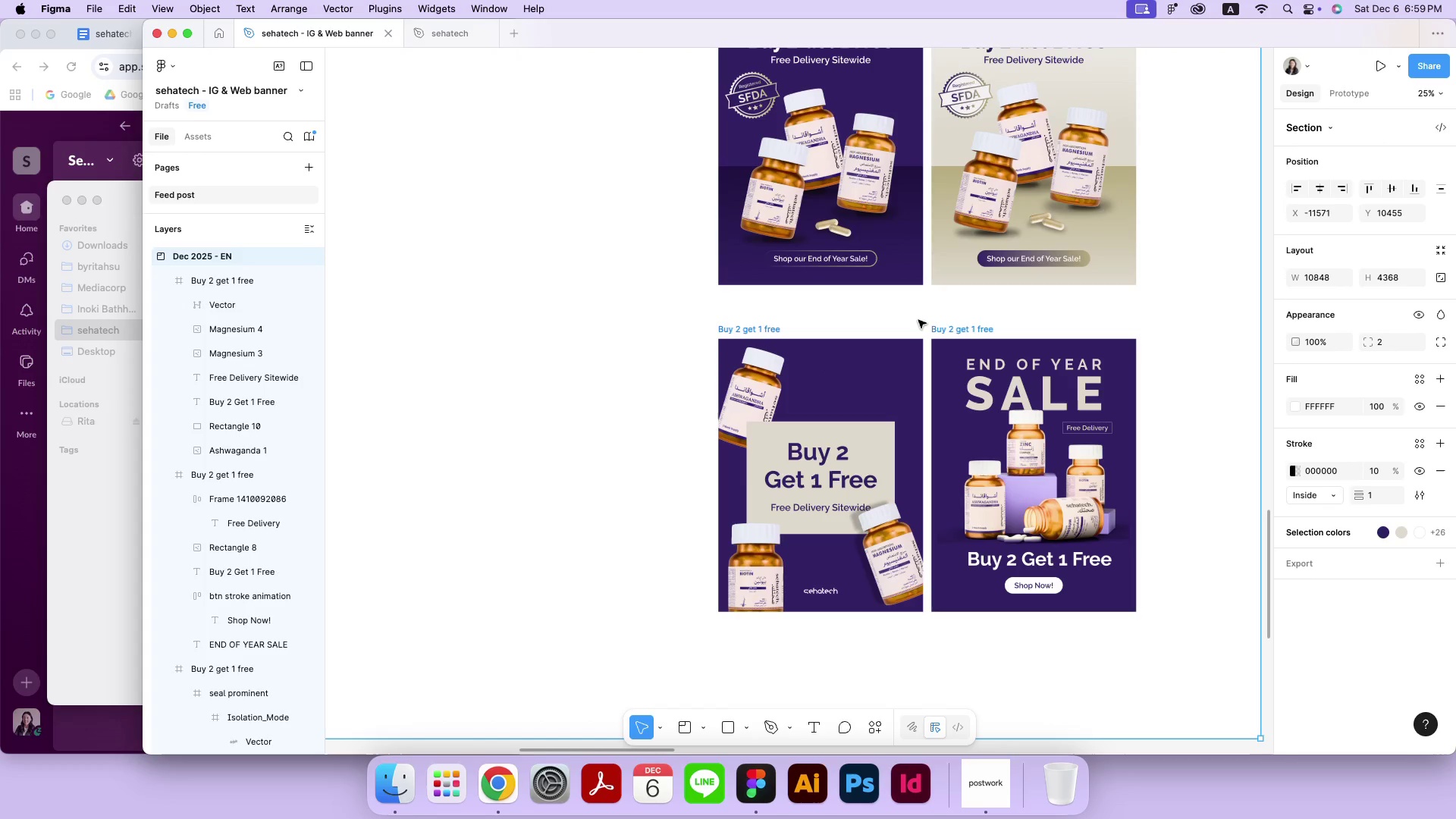 
key(Meta+Minus)
 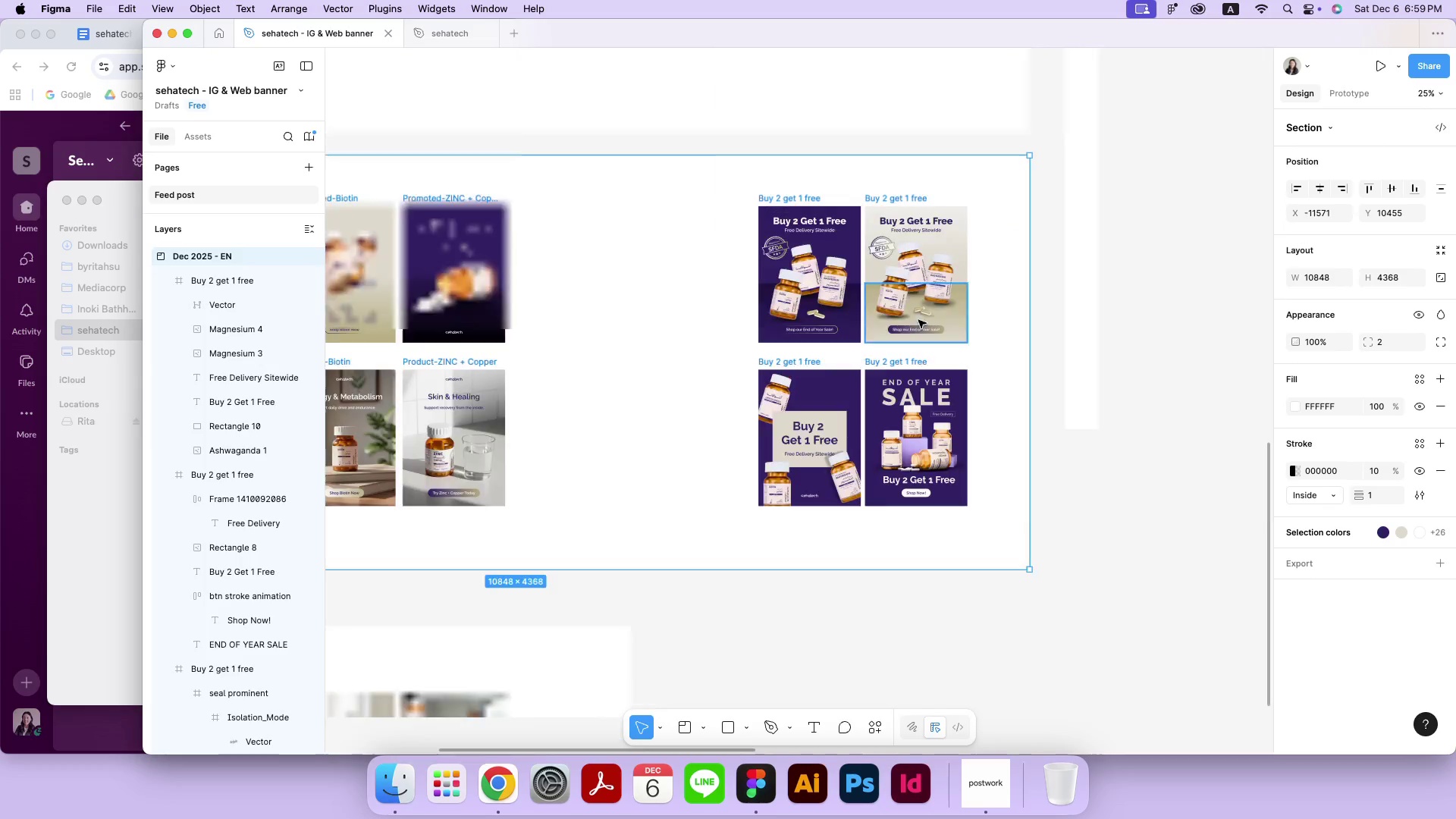 
key(Meta+Minus)
 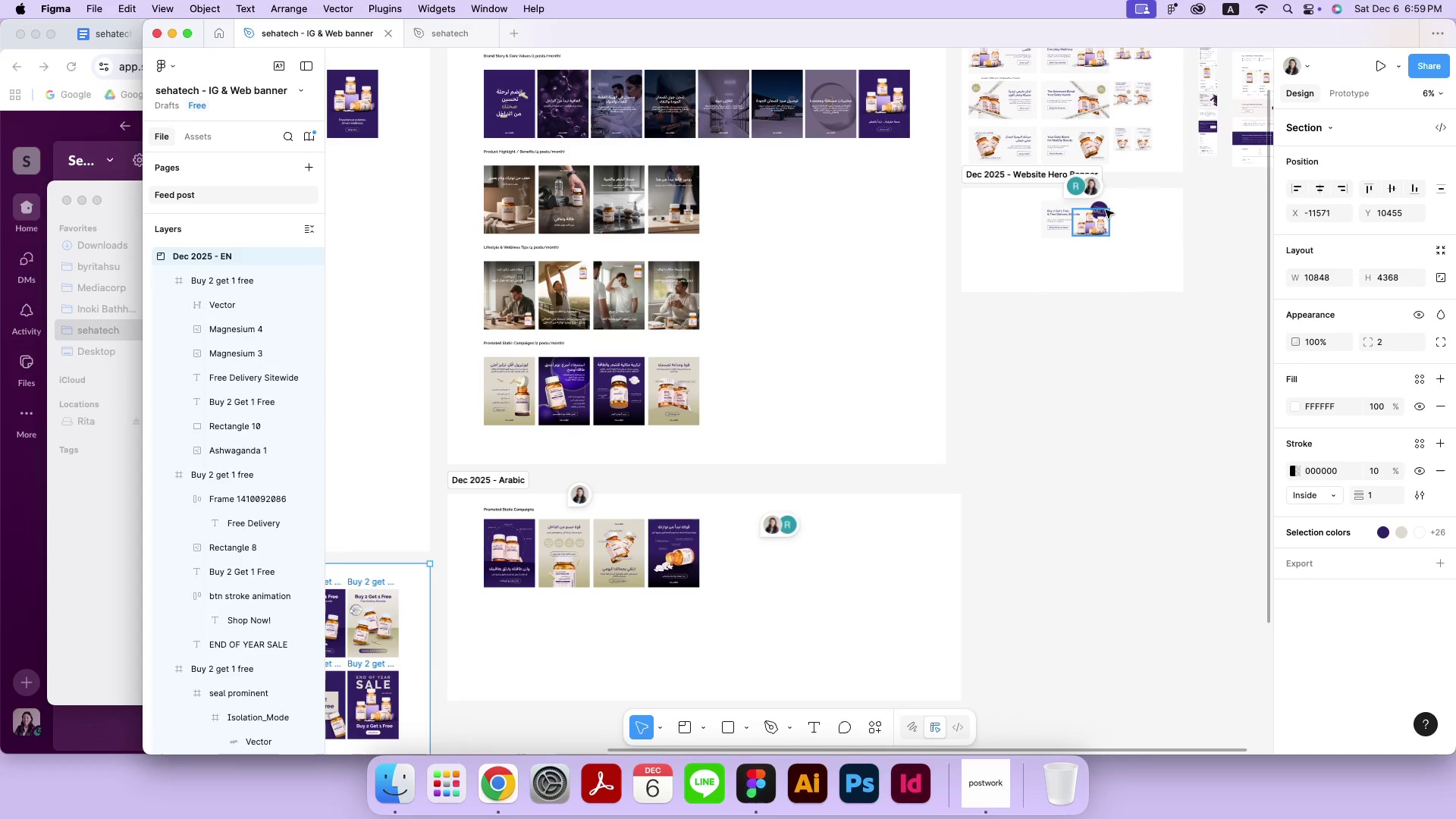 
hold_key(key=Space, duration=1.13)
 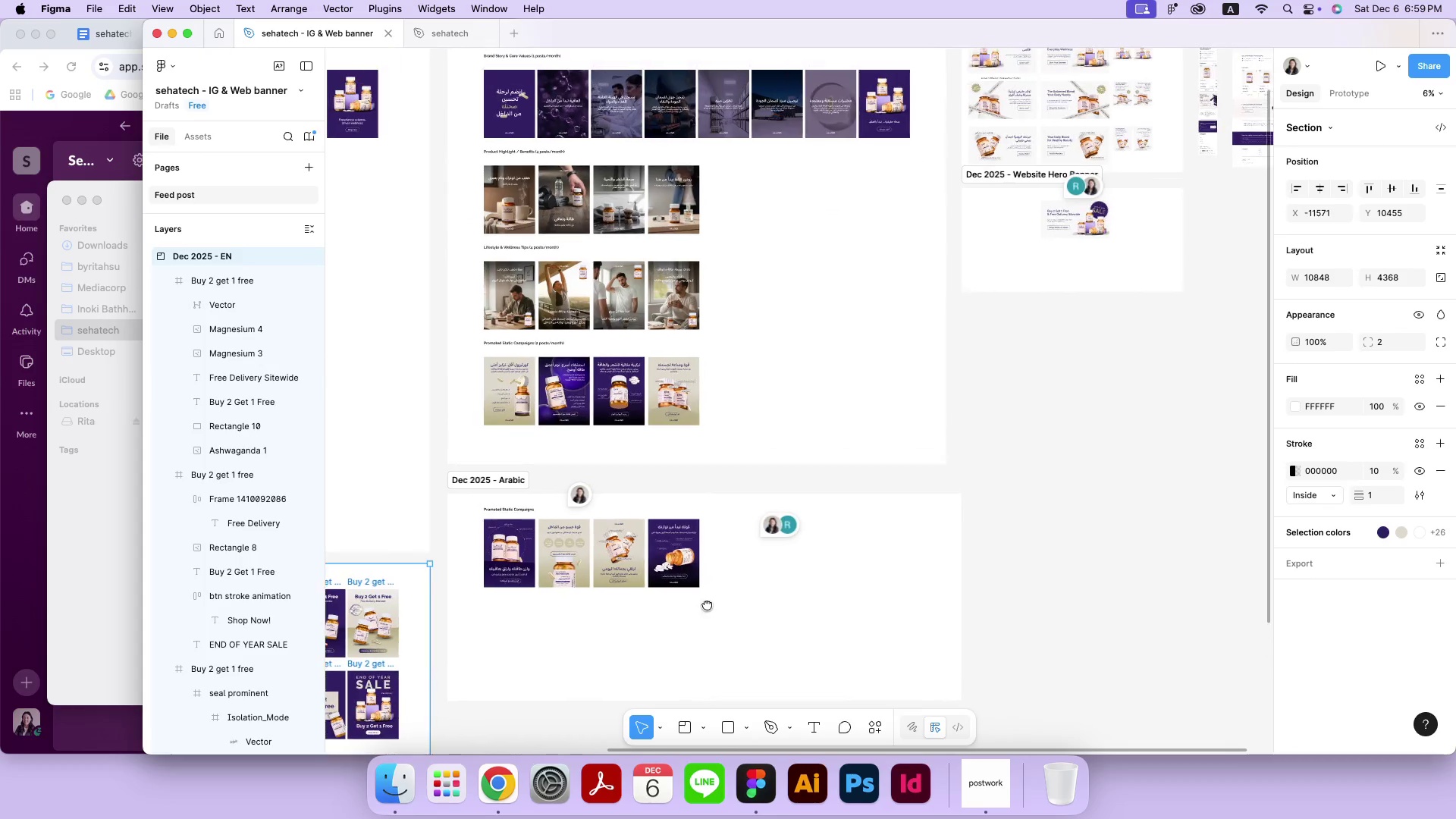 
left_click_drag(start_coordinate=[1191, 319], to_coordinate=[707, 604])
 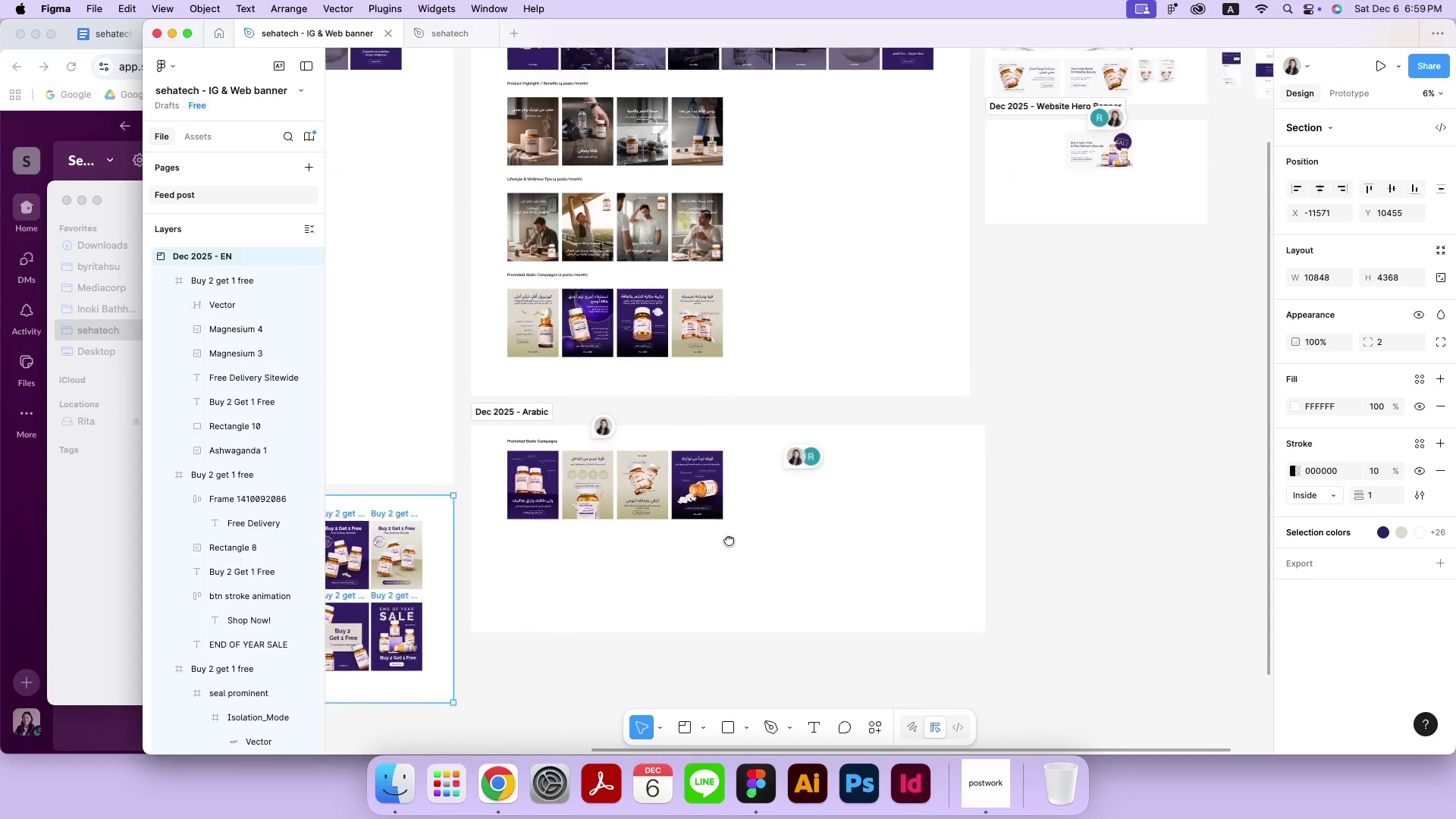 
left_click([1105, 205])
 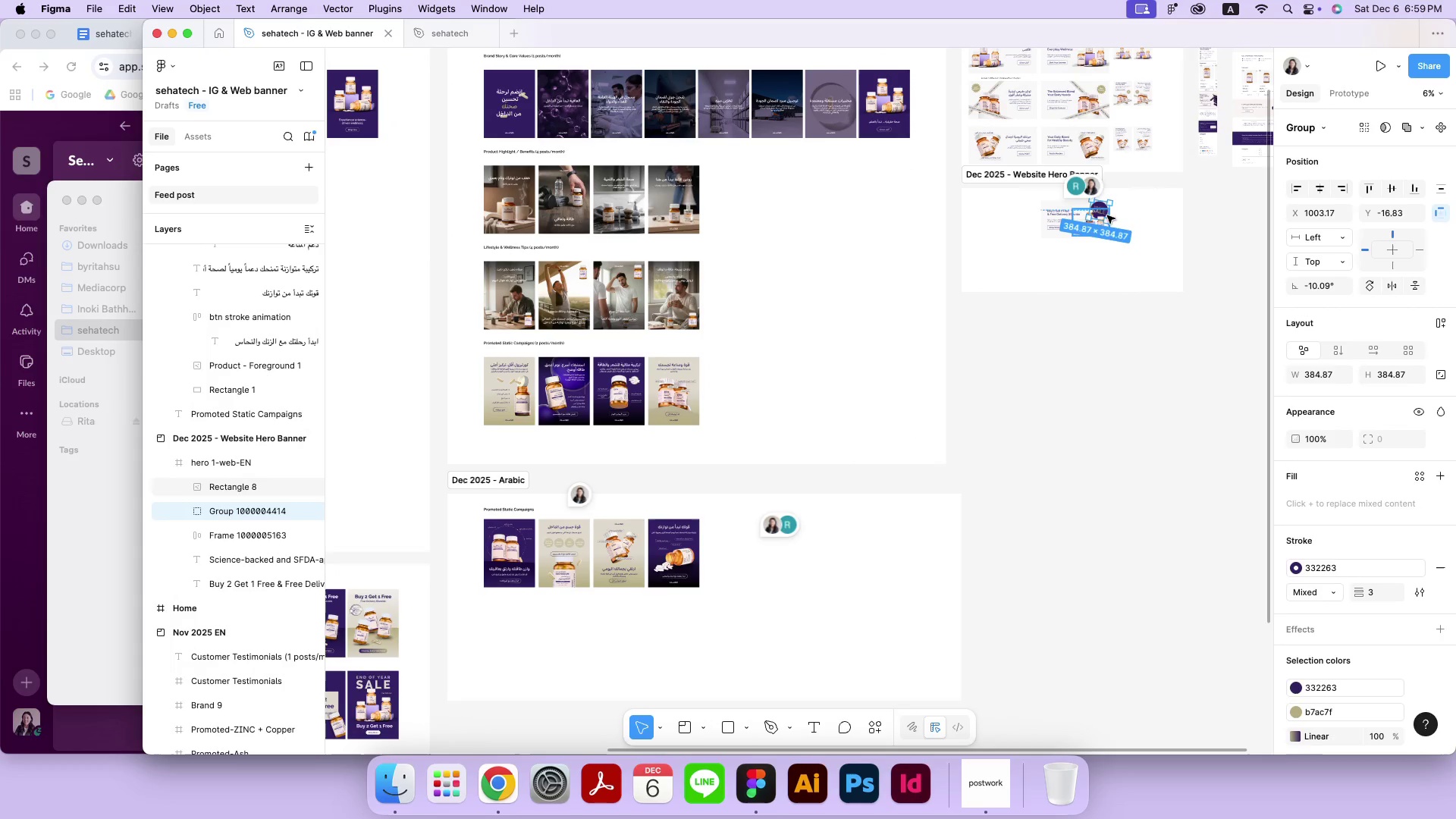 
key(Meta+CommandLeft)
 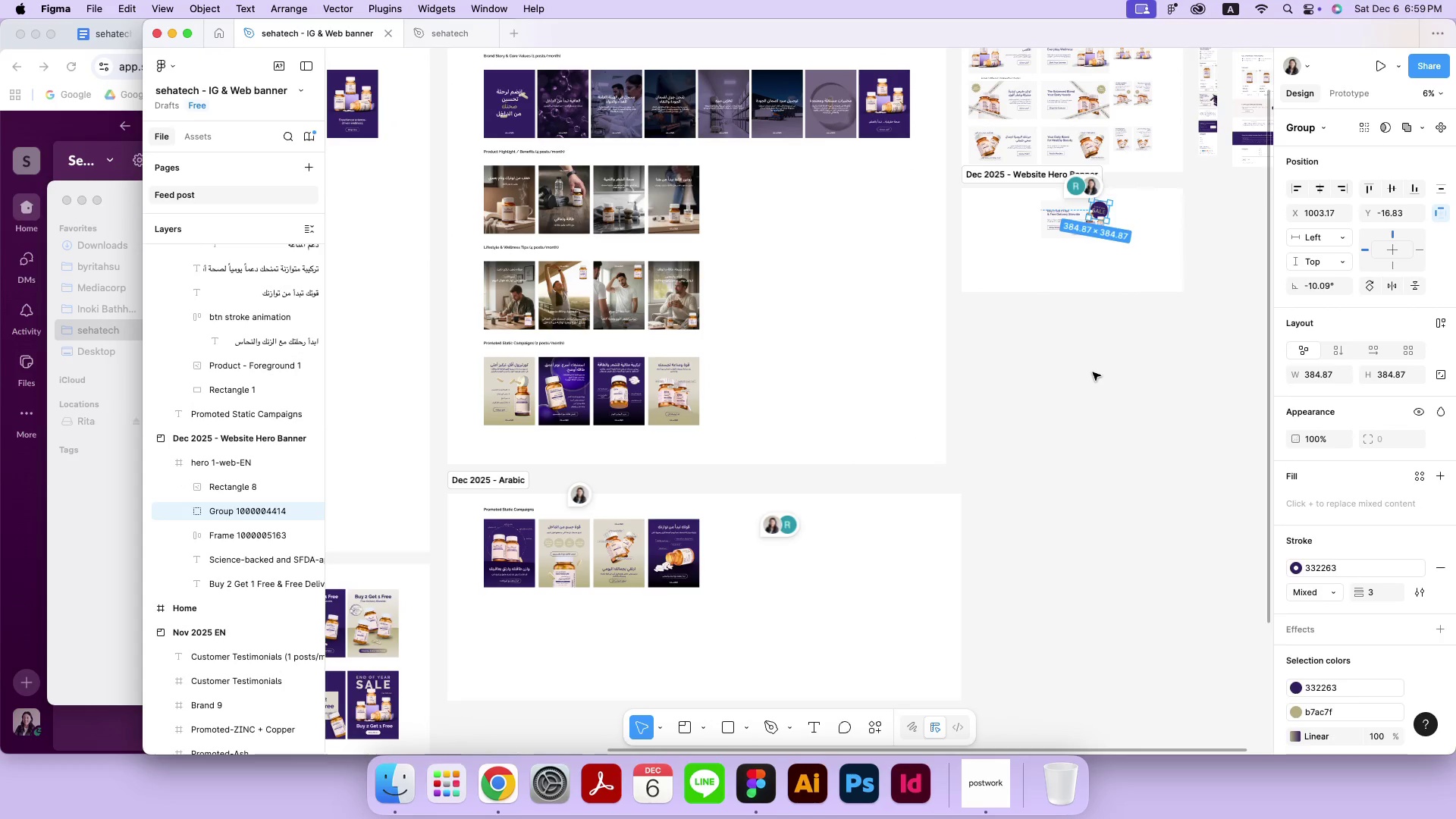 
key(Meta+CommandLeft)
 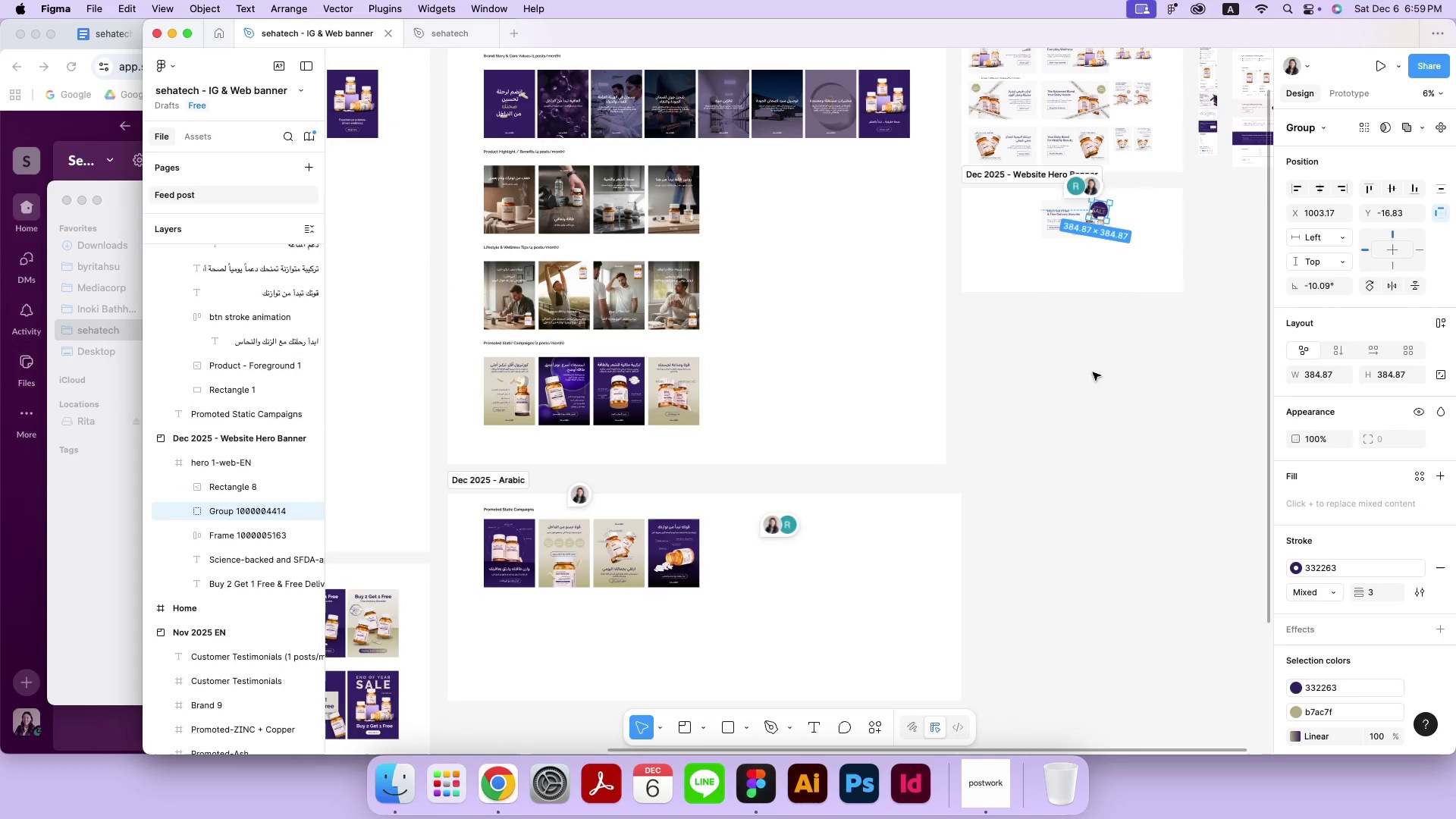 
key(Meta+C)
 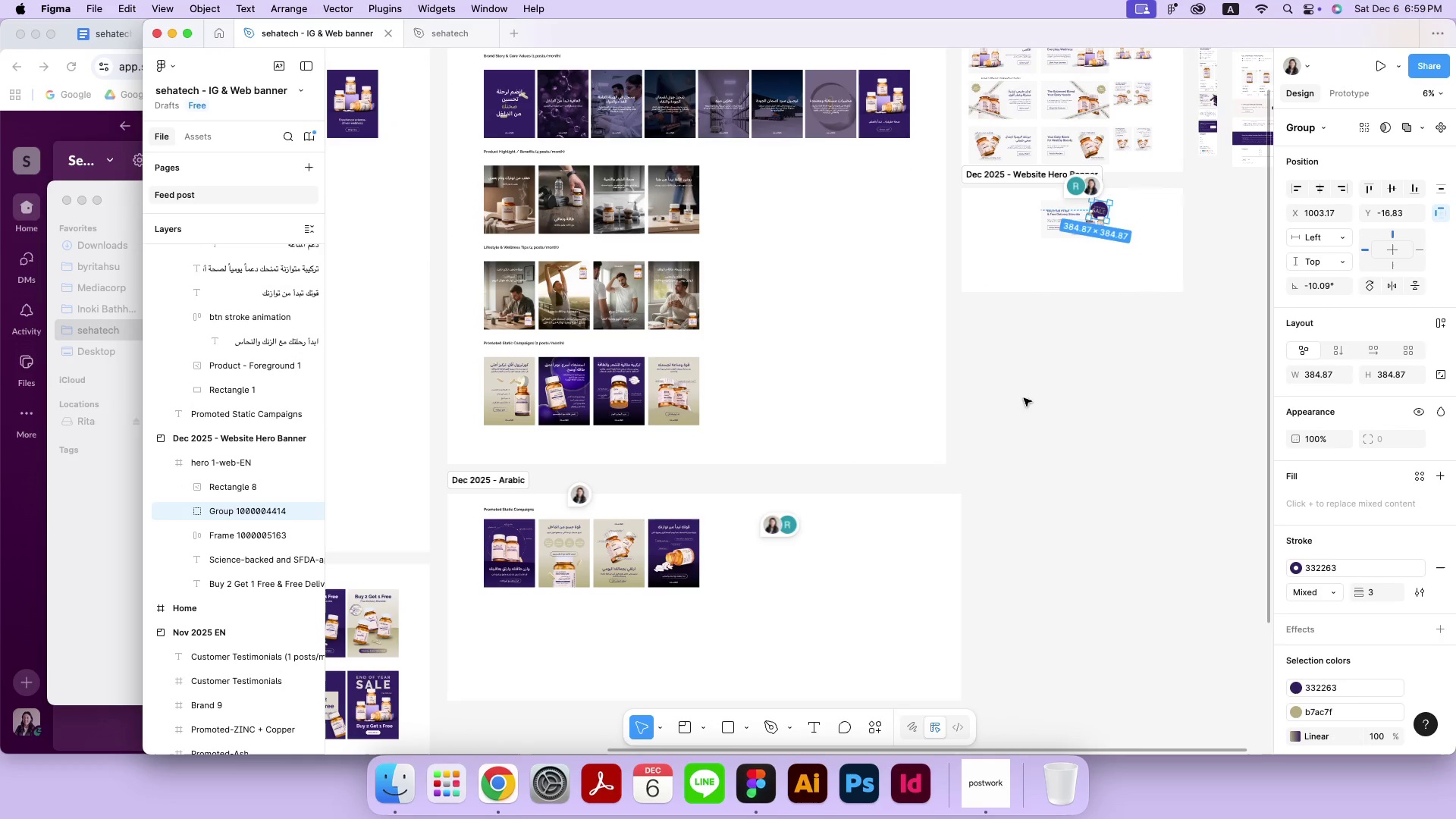 
hold_key(key=Space, duration=1.5)
 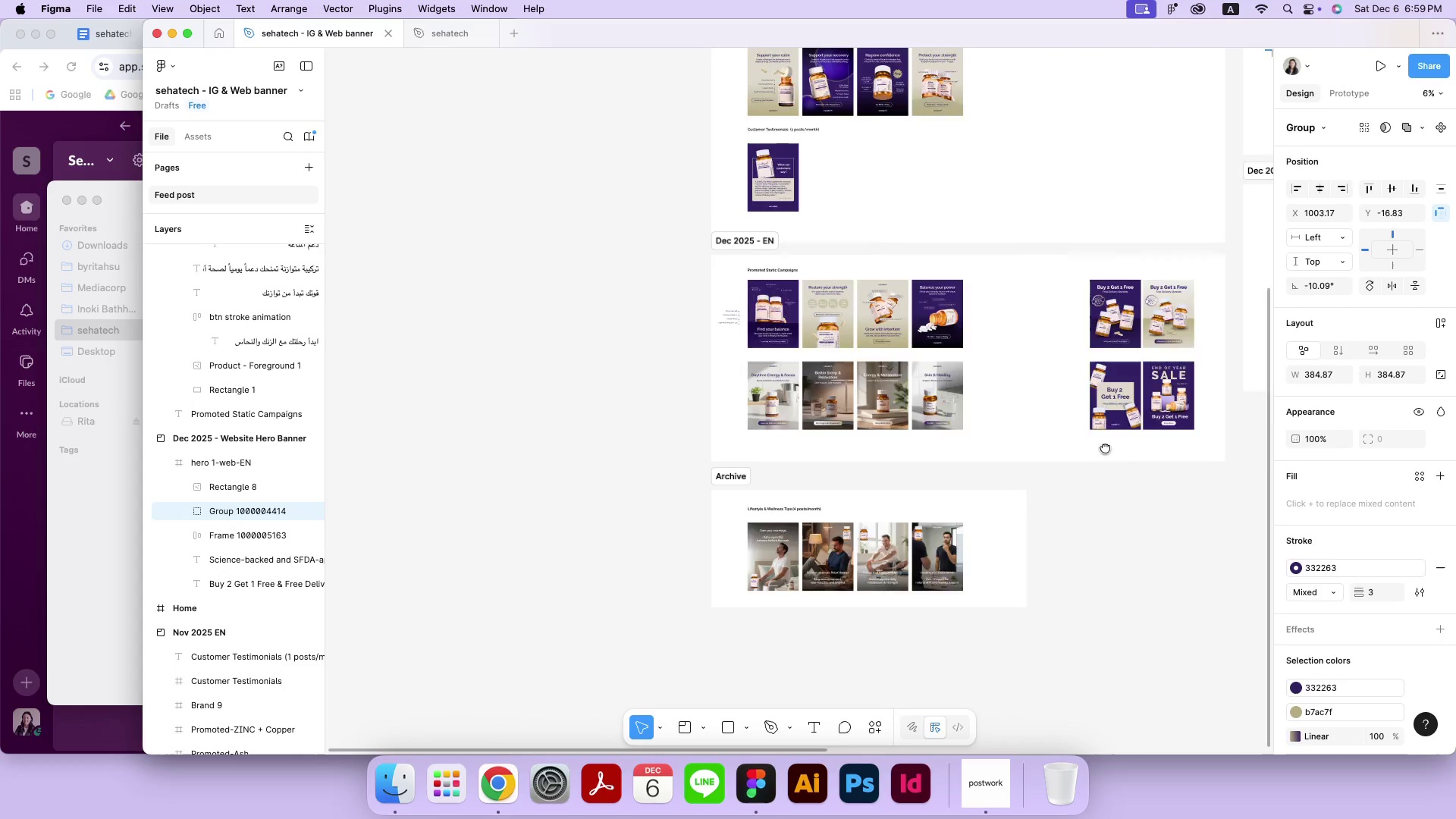 
left_click_drag(start_coordinate=[696, 560], to_coordinate=[1154, 362])
 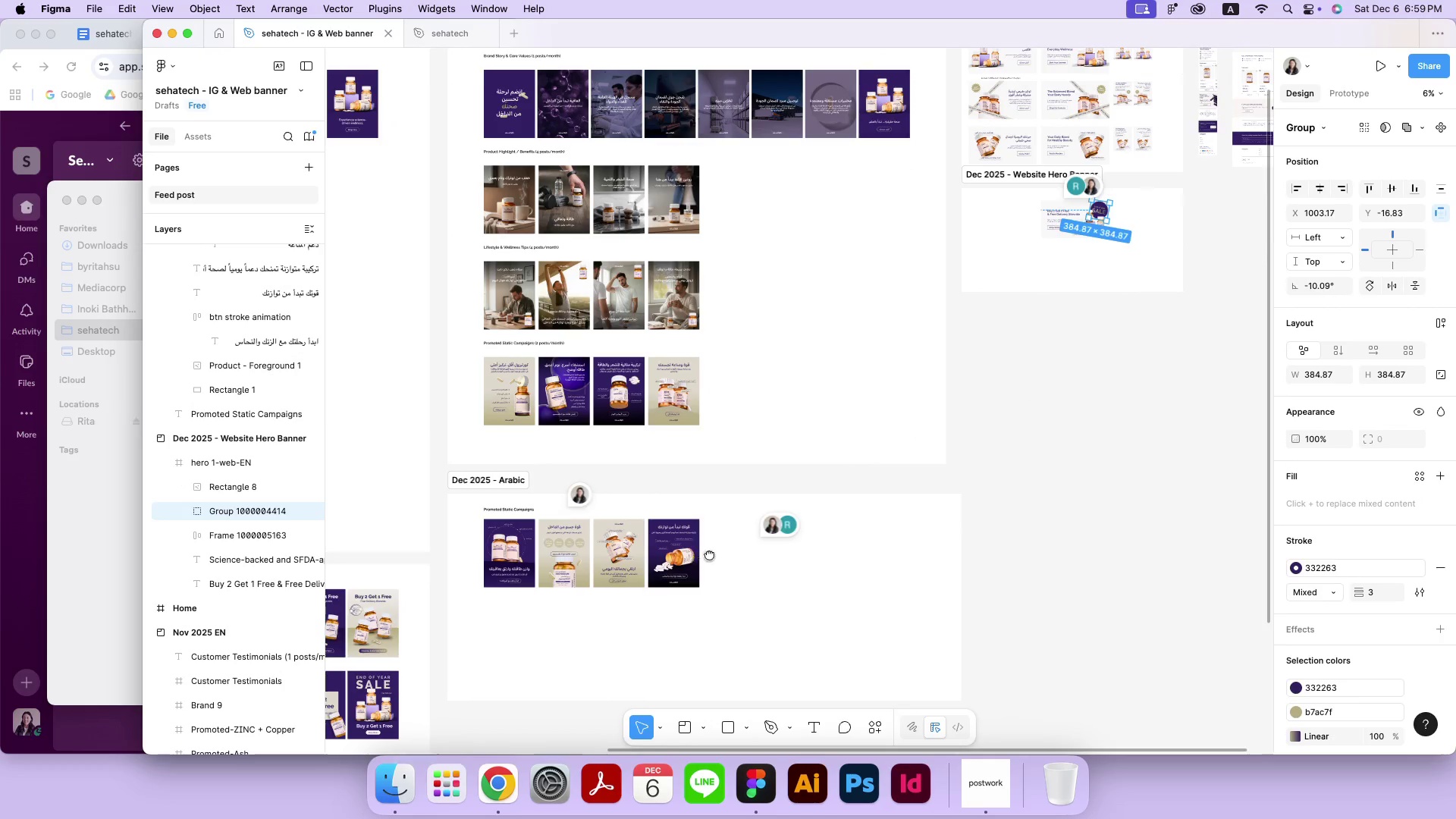 
left_click_drag(start_coordinate=[799, 544], to_coordinate=[880, 520])
 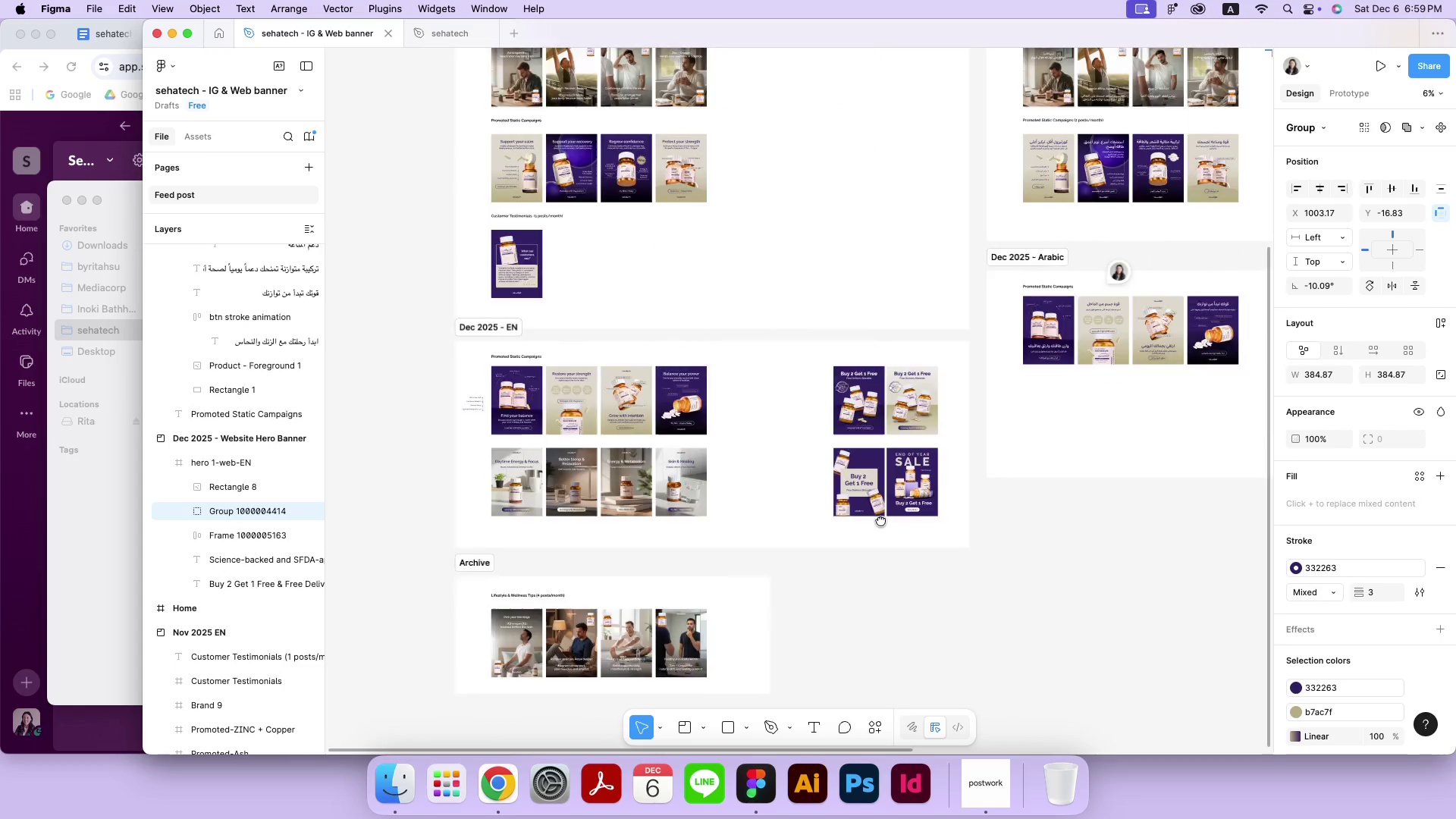 
hold_key(key=Space, duration=0.33)
 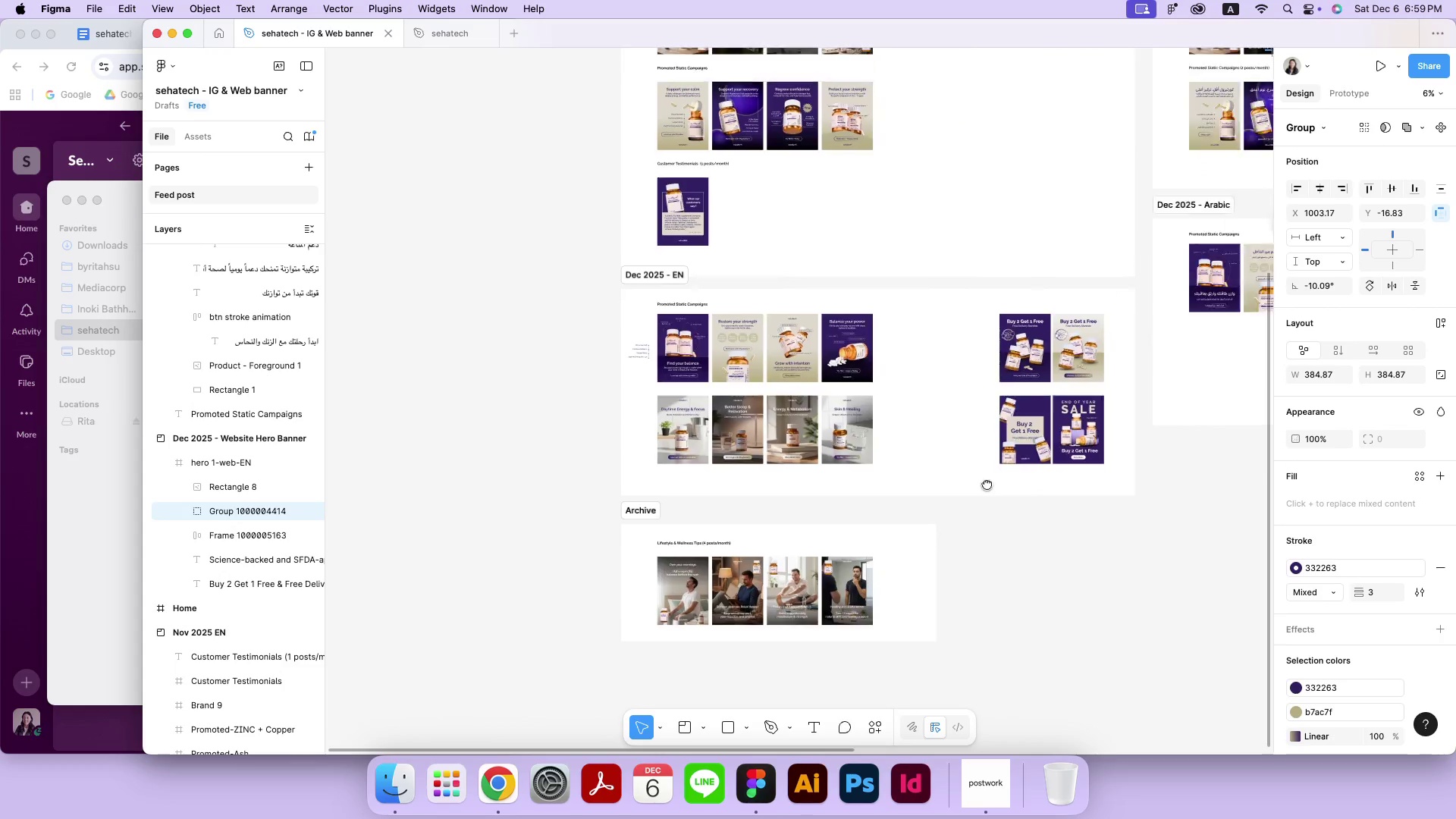 
key(Meta+Equal)
 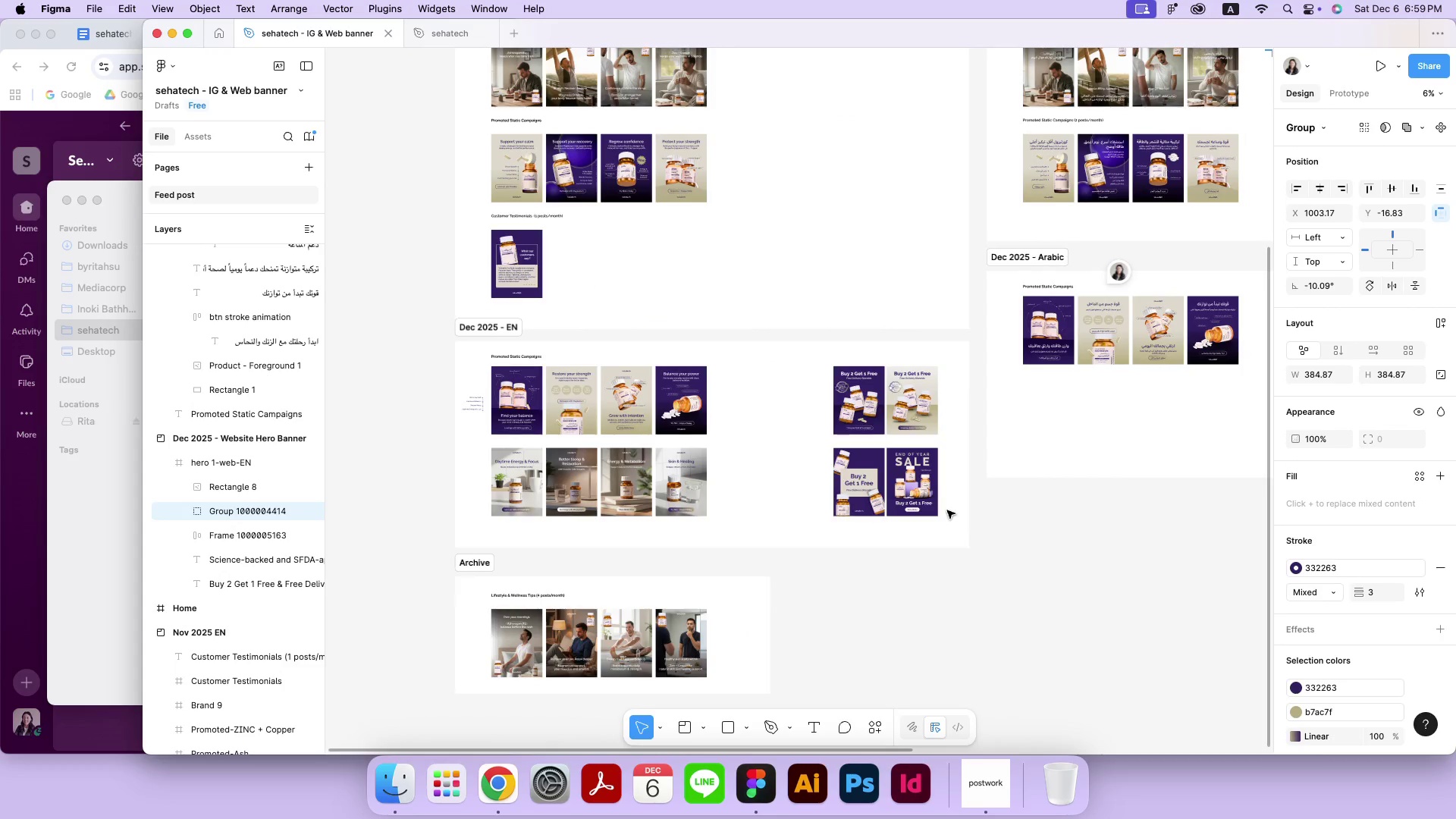 
key(Meta+Equal)
 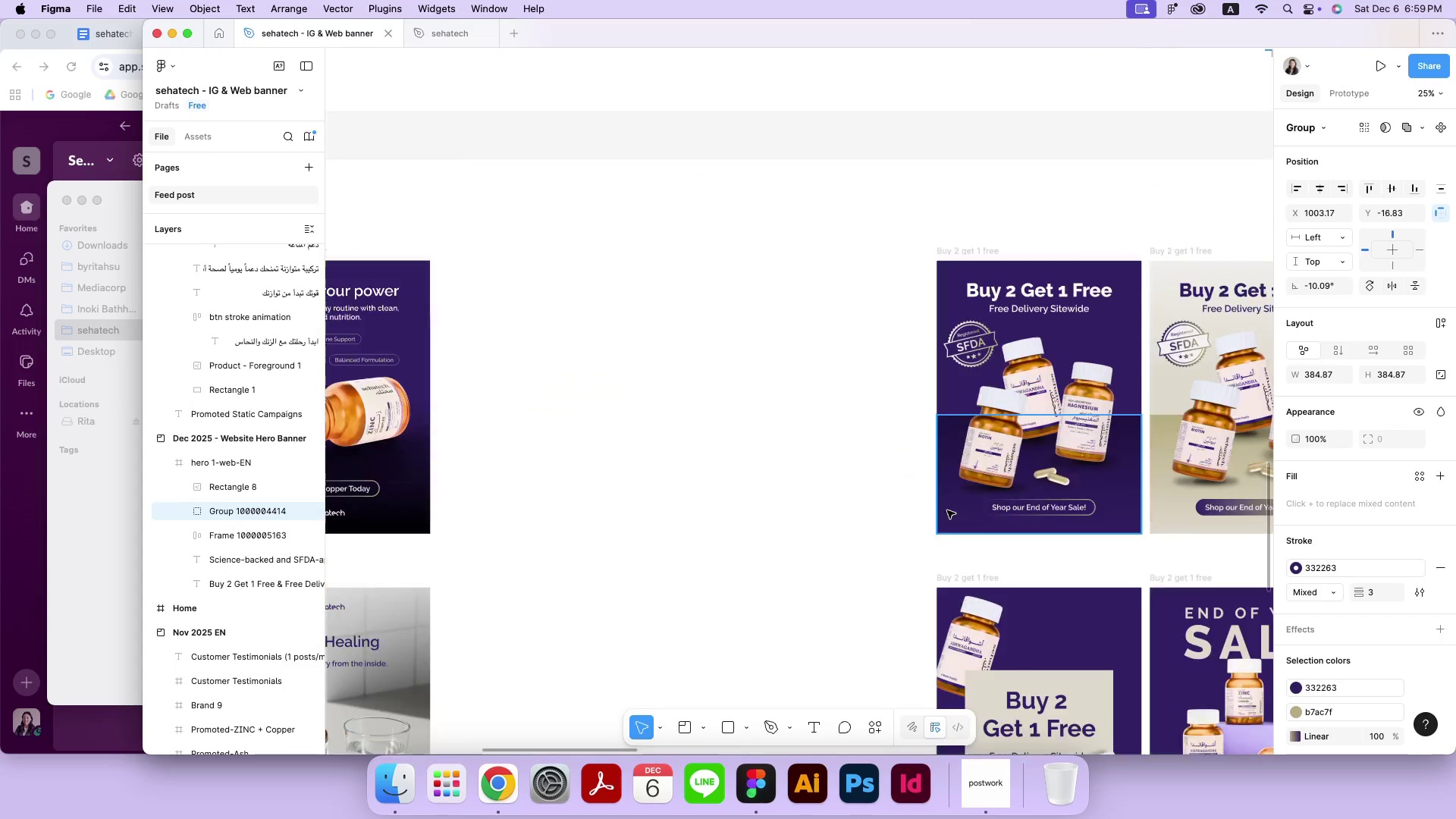 
key(Meta+MetaRight)
 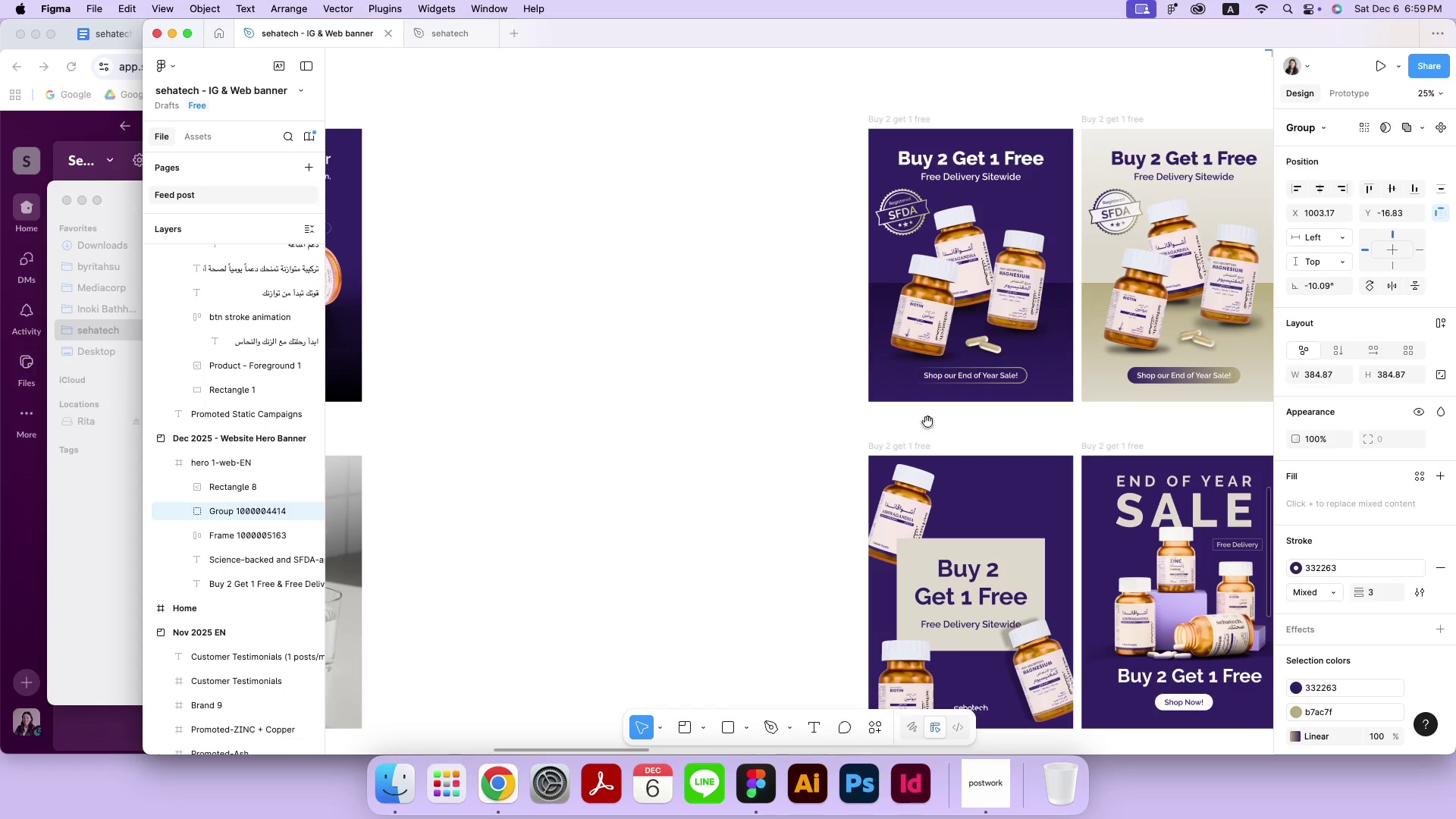 
hold_key(key=Space, duration=0.6)
 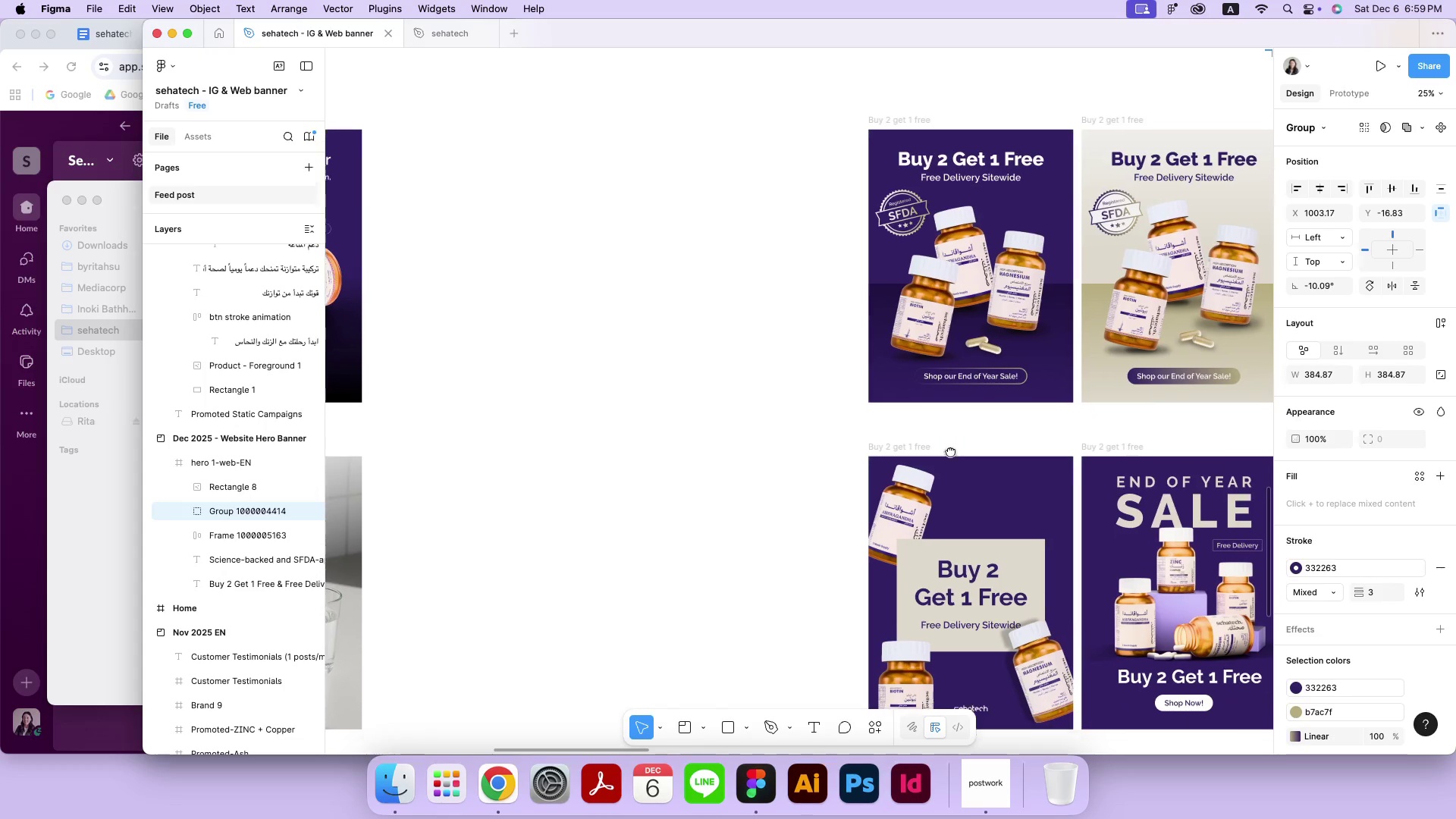 
left_click_drag(start_coordinate=[1019, 582], to_coordinate=[950, 451])
 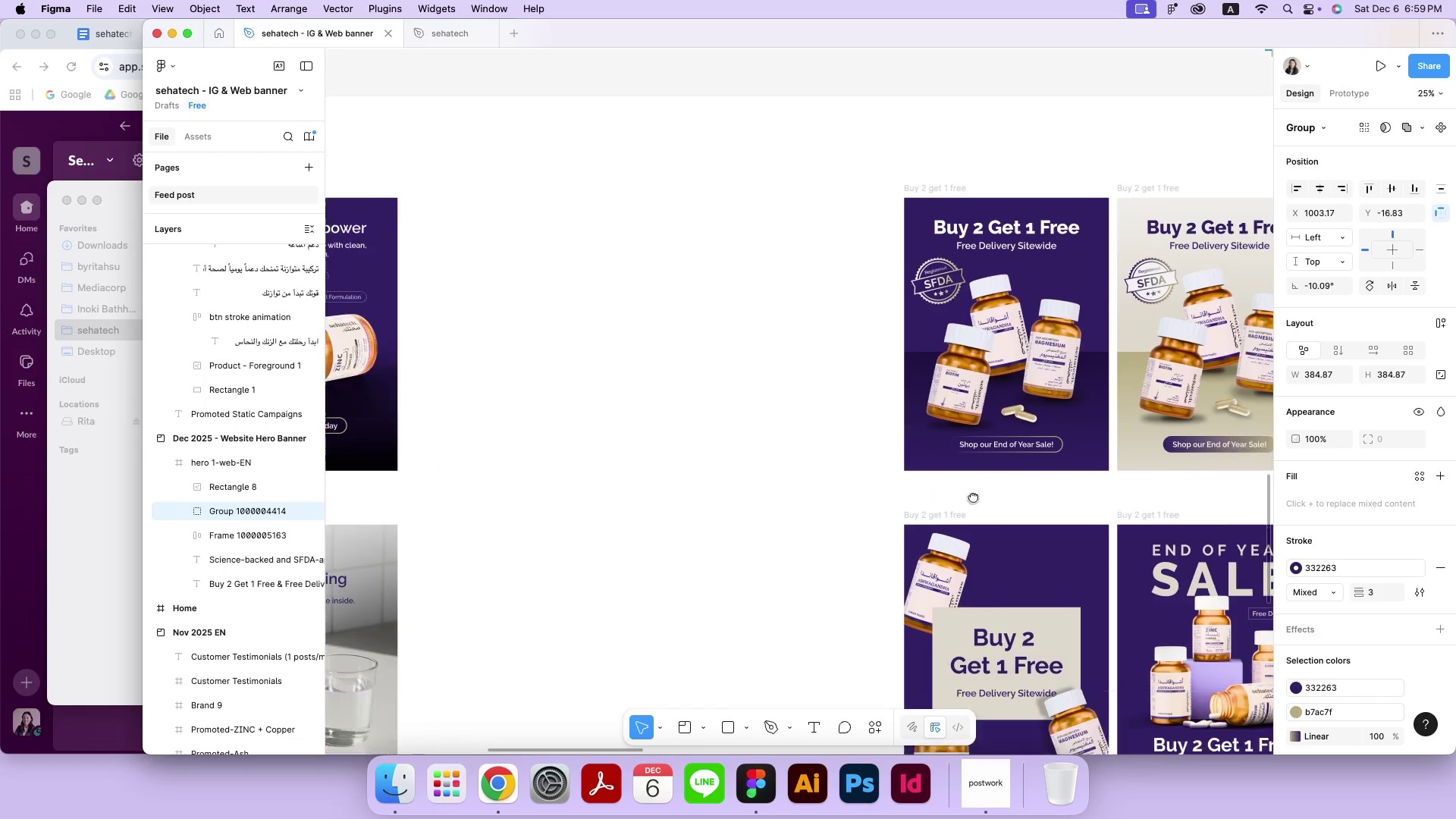 
left_click([915, 449])
 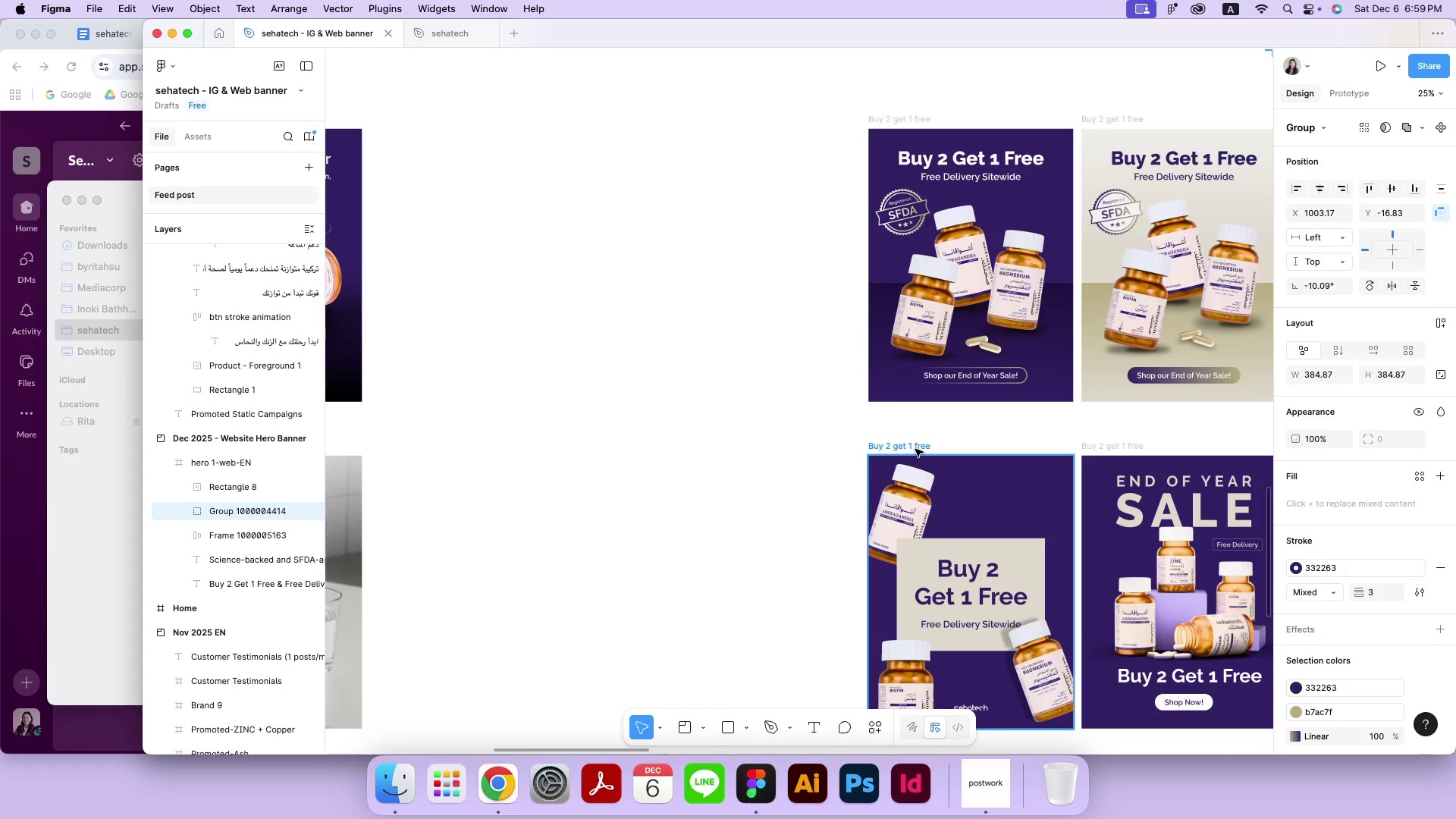 
key(Meta+CommandLeft)
 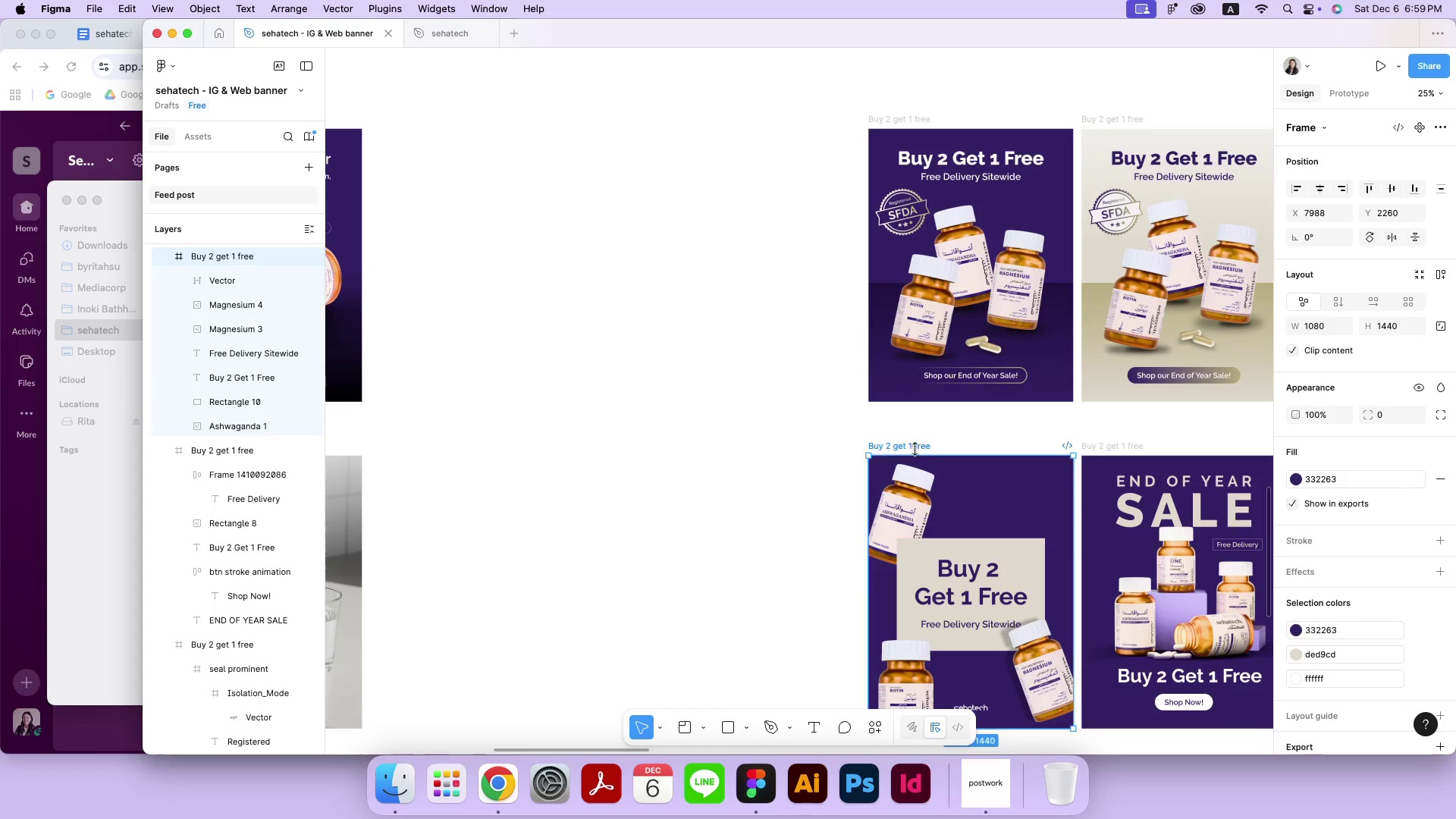 
key(Meta+V)
 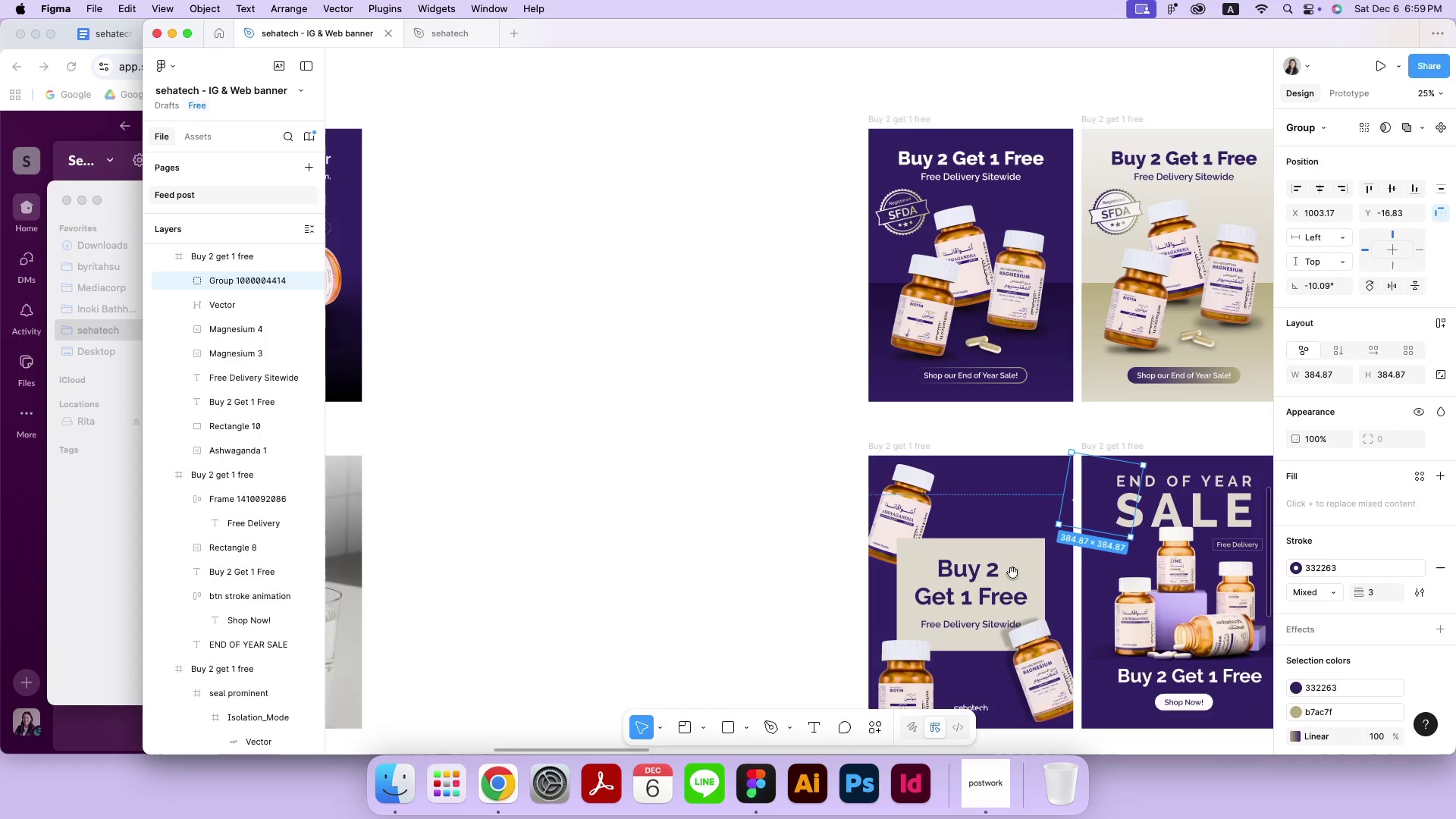 
hold_key(key=Space, duration=0.67)
 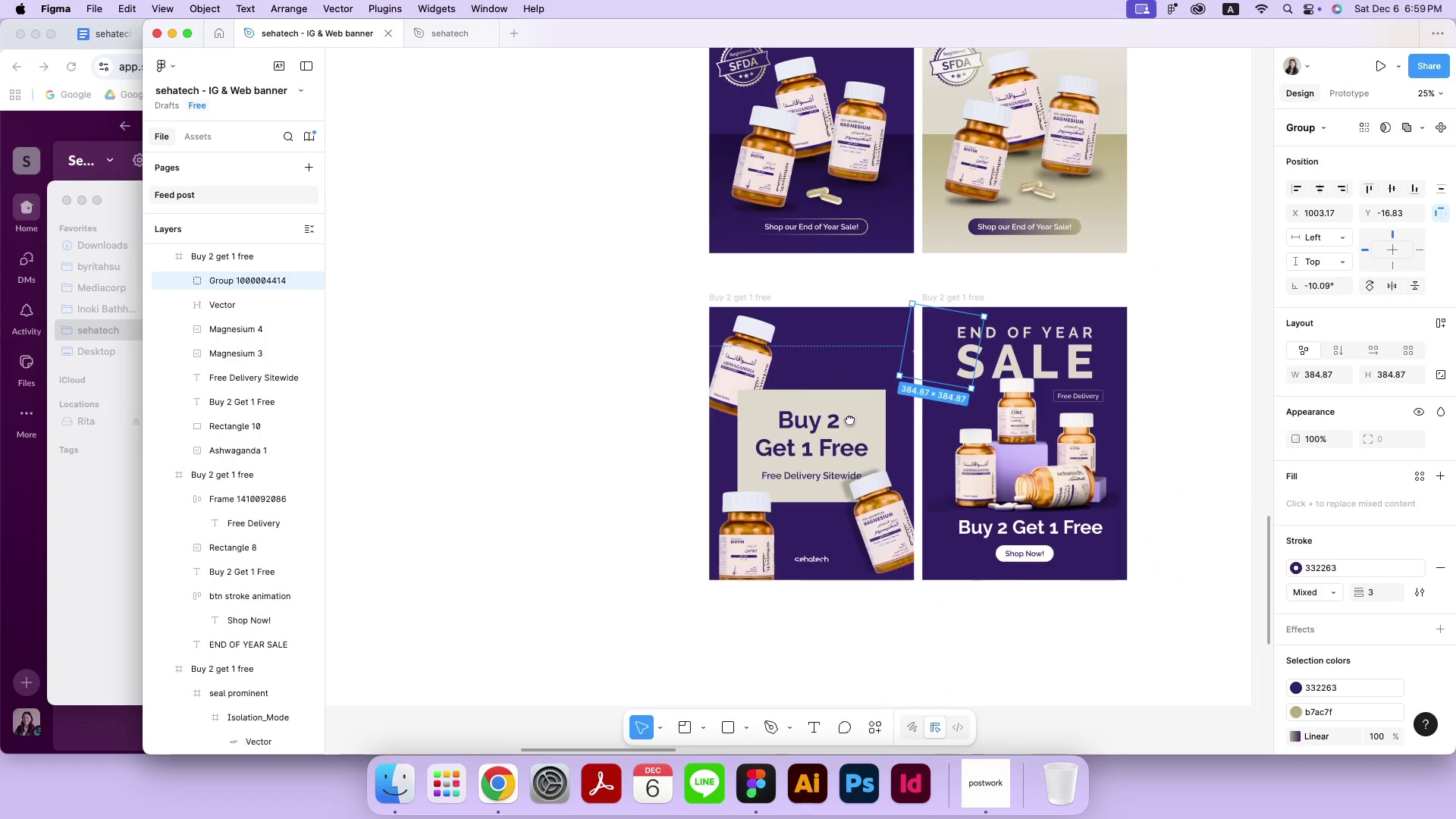 
left_click_drag(start_coordinate=[1009, 568], to_coordinate=[849, 419])
 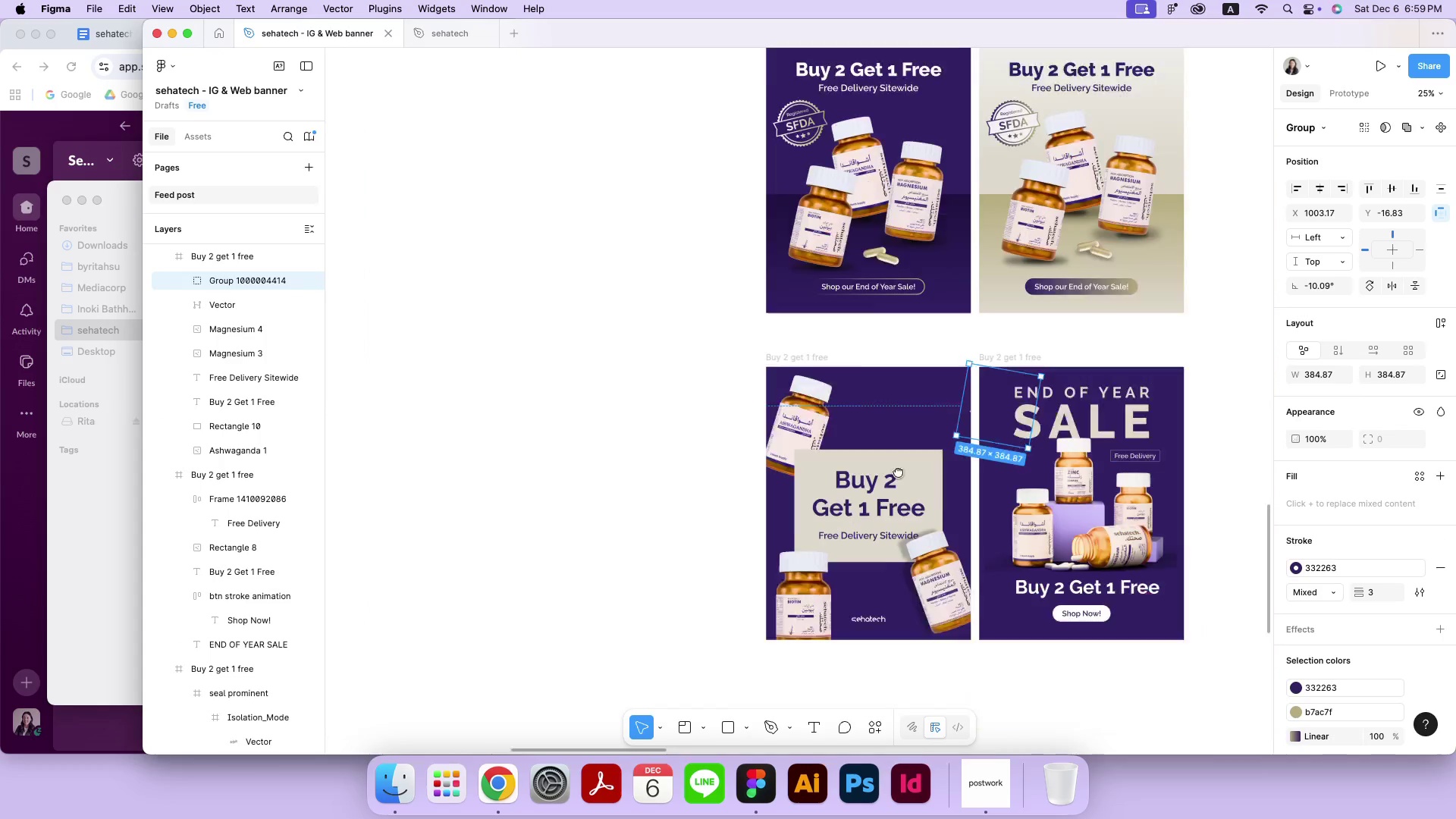 
left_click_drag(start_coordinate=[930, 356], to_coordinate=[852, 385])
 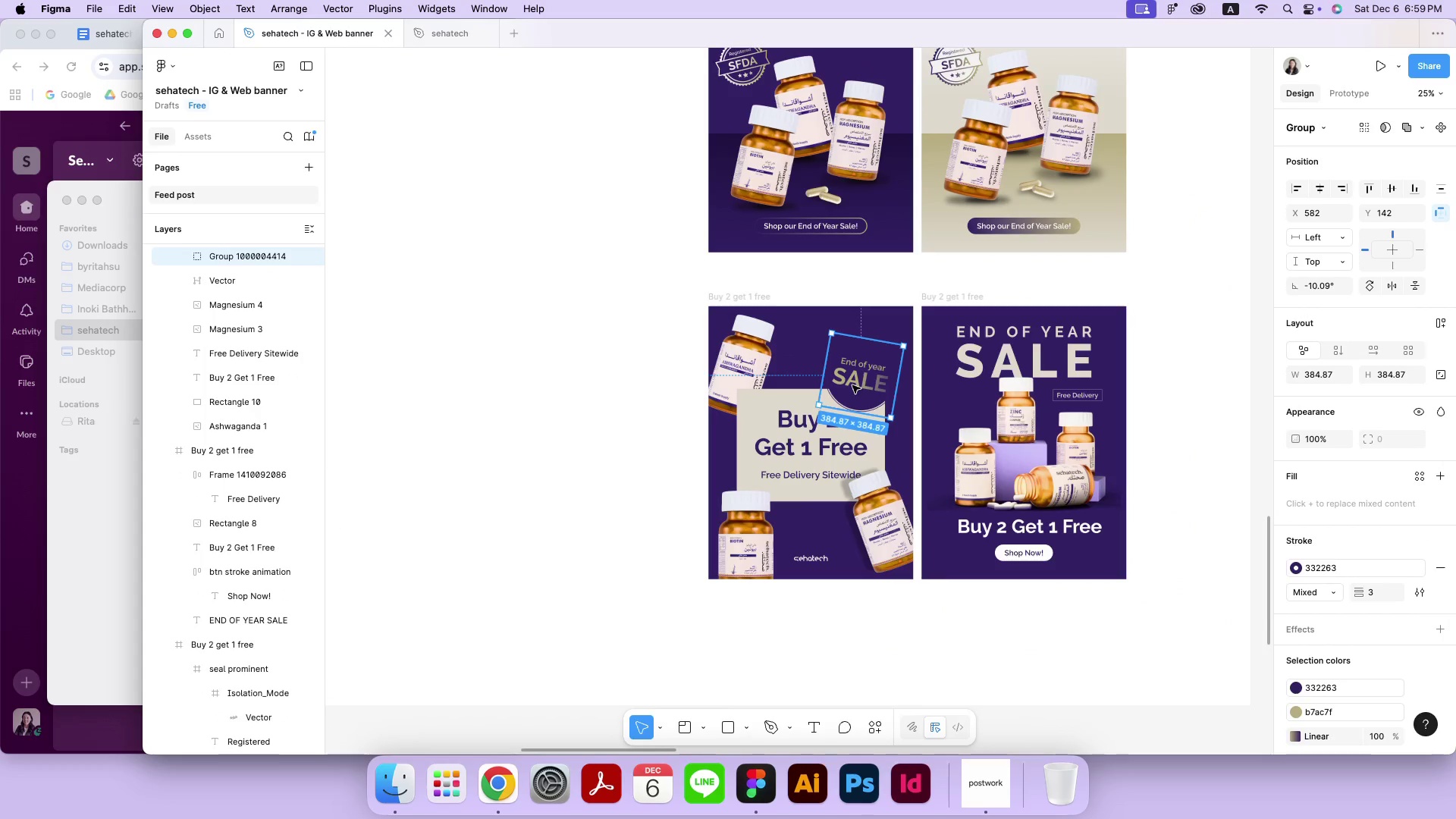 
scroll: coordinate [1360, 674], scroll_direction: down, amount: 3.0
 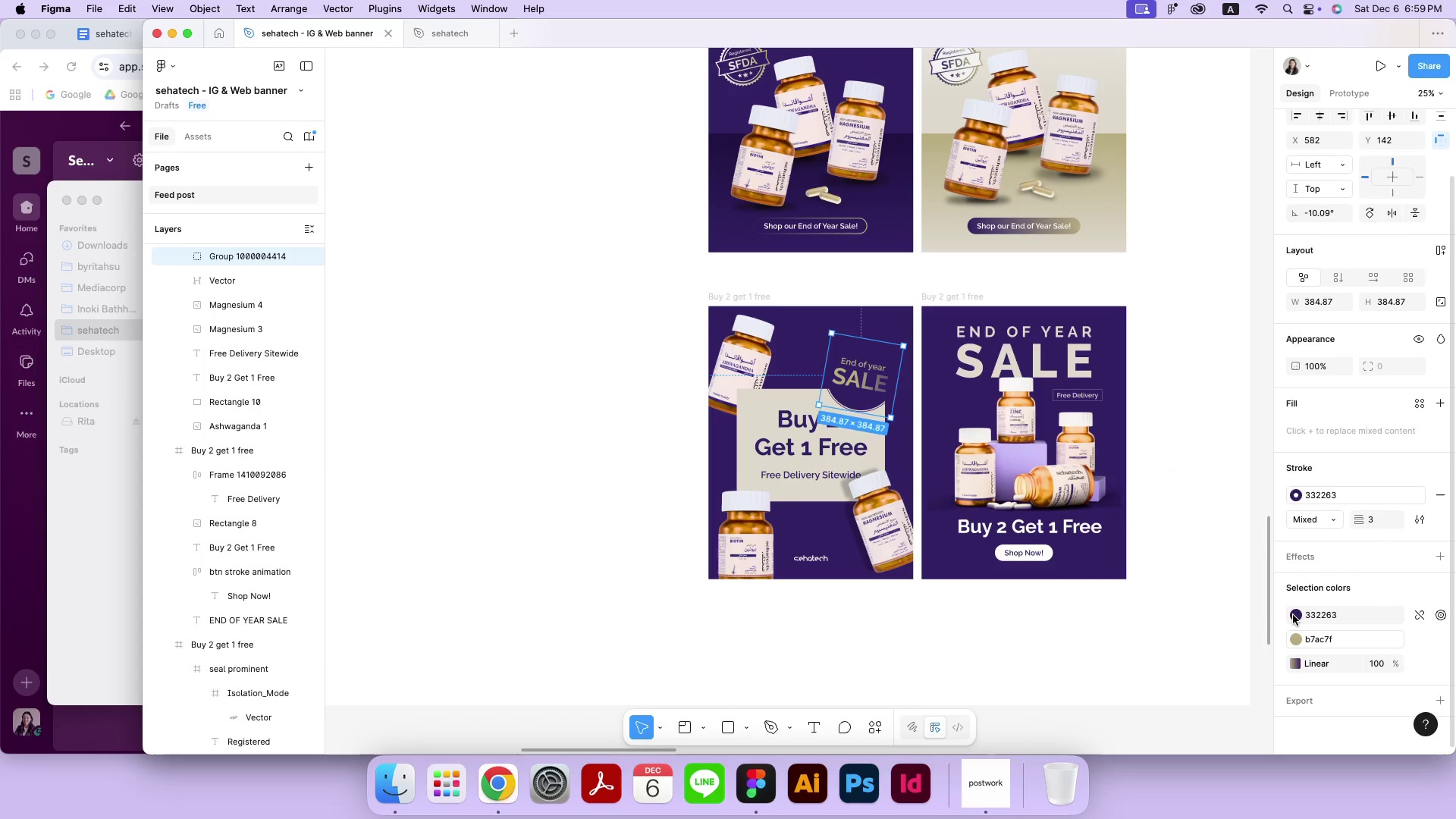 
left_click([1293, 616])
 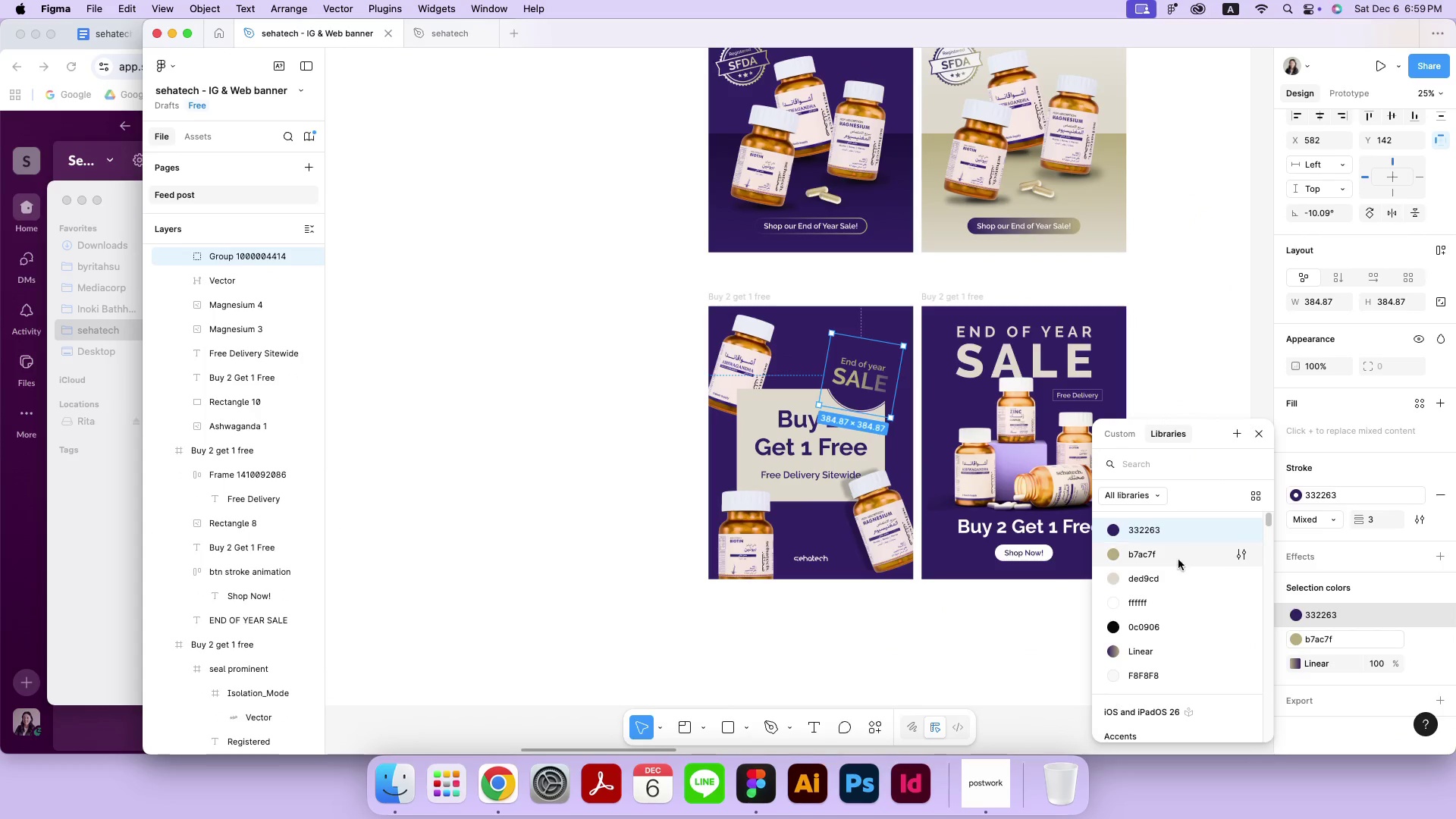 
left_click([1178, 554])
 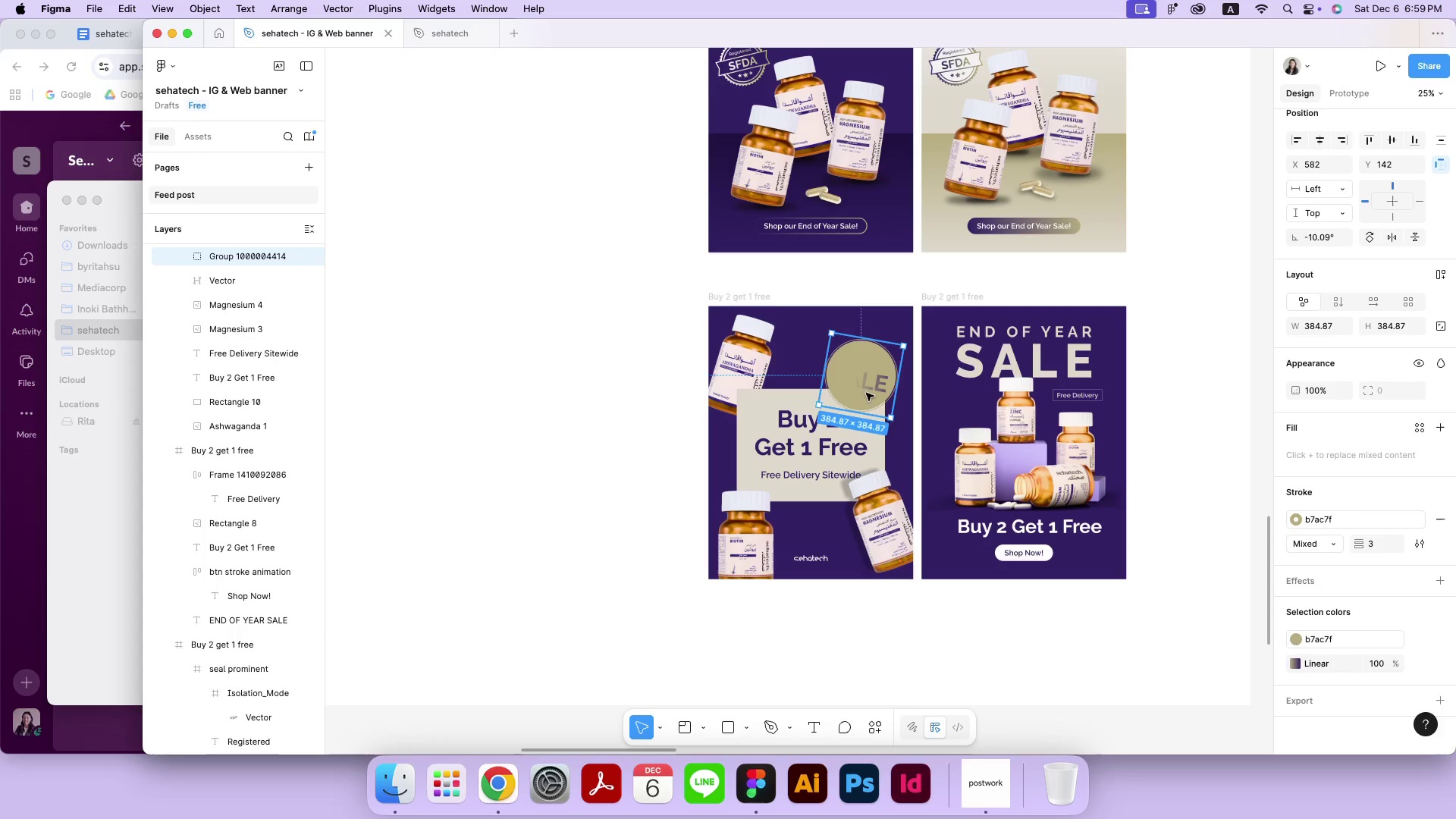 
double_click([864, 391])
 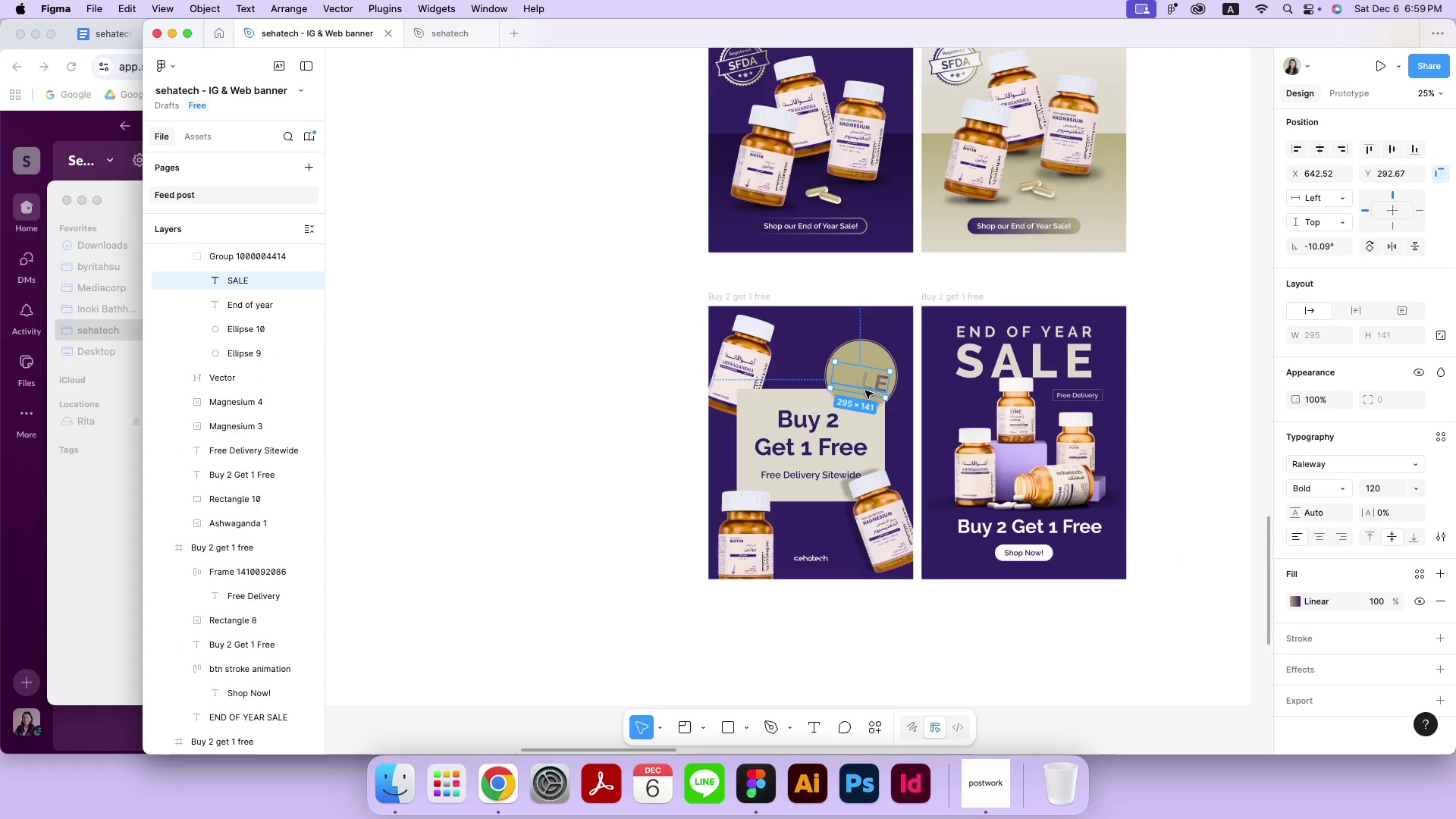 
hold_key(key=ShiftLeft, duration=0.72)
left_click([877, 360])
 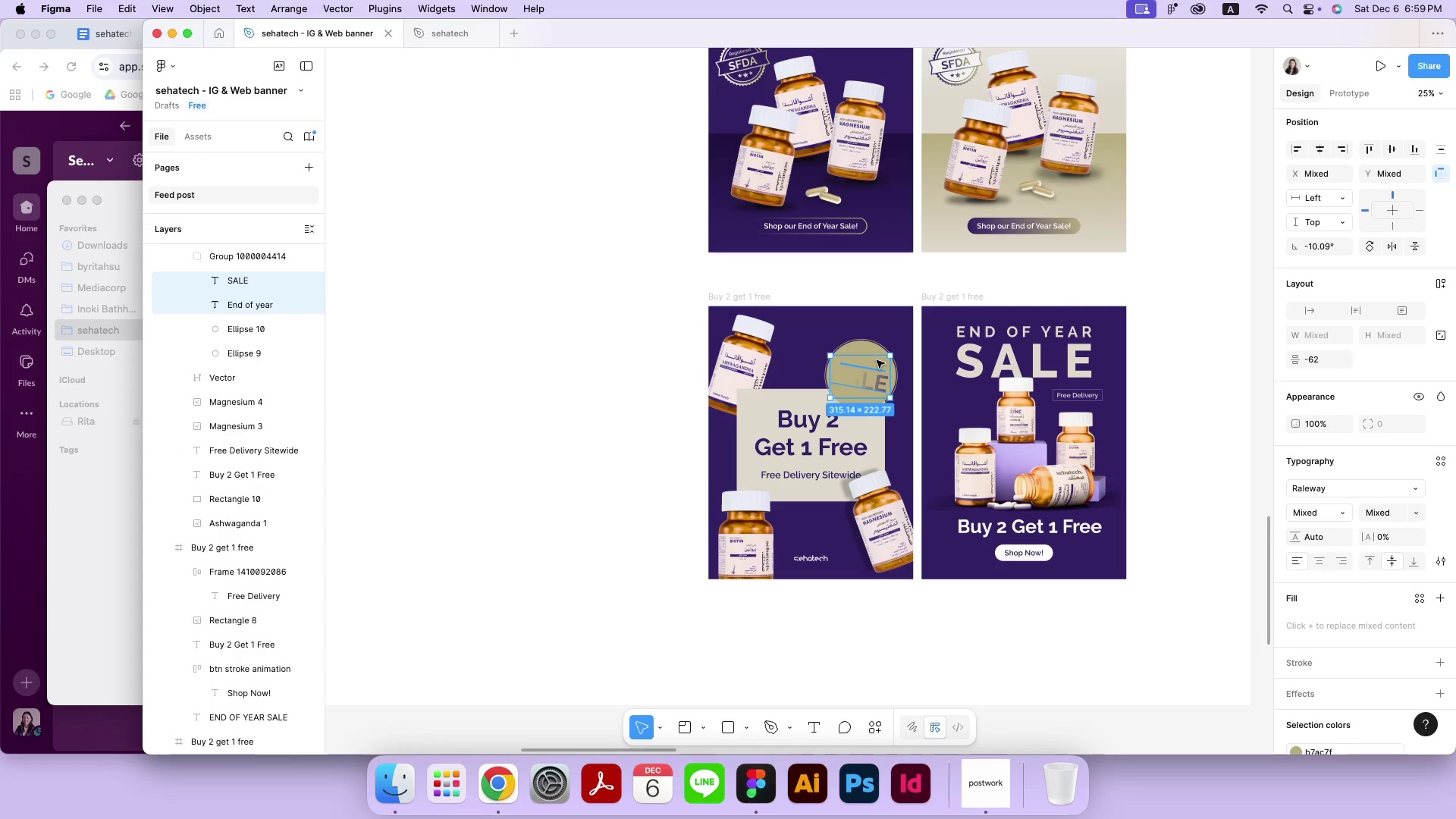 
scroll: coordinate [1362, 610], scroll_direction: down, amount: 10.0
 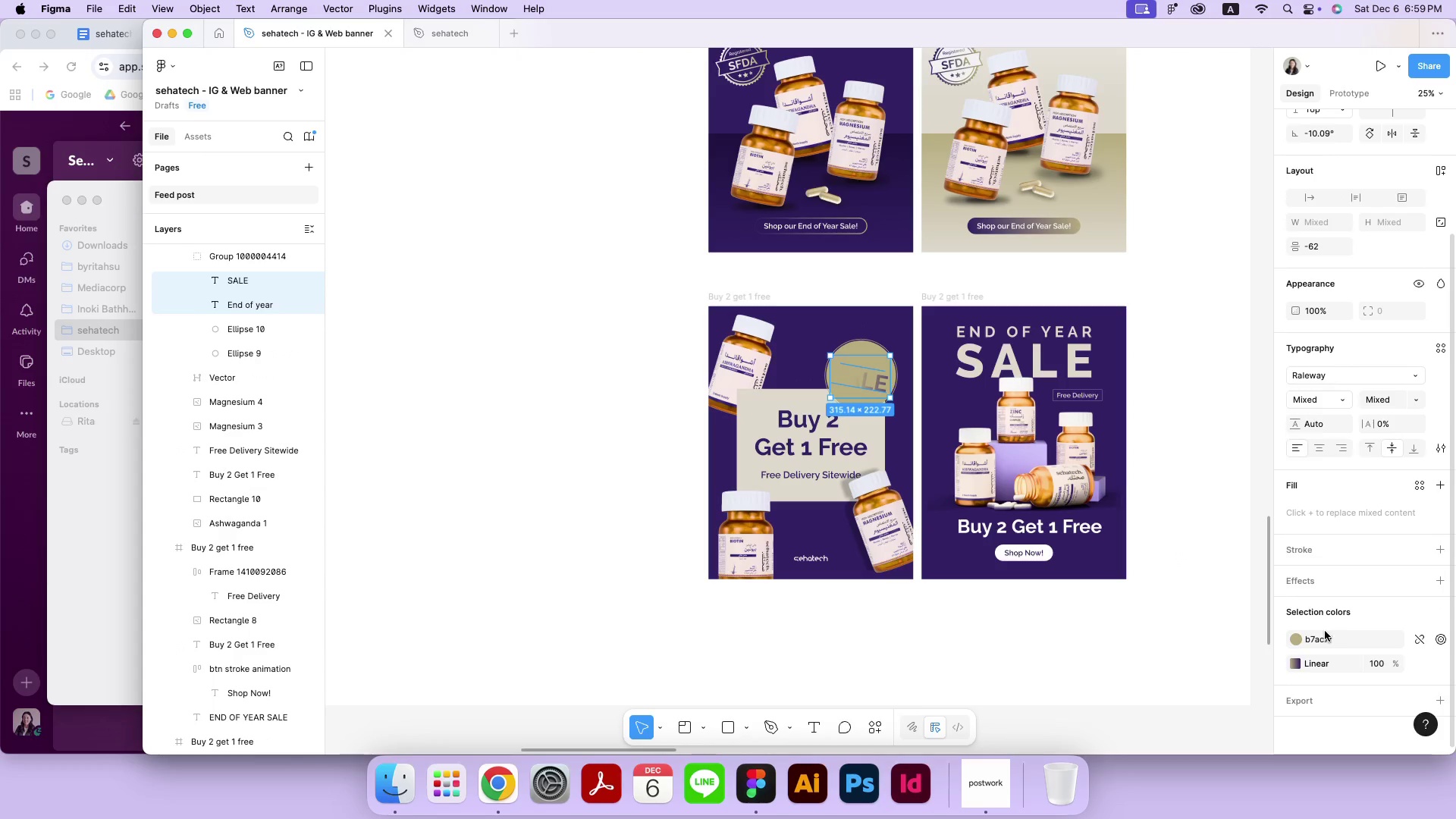 
left_click([1297, 639])
 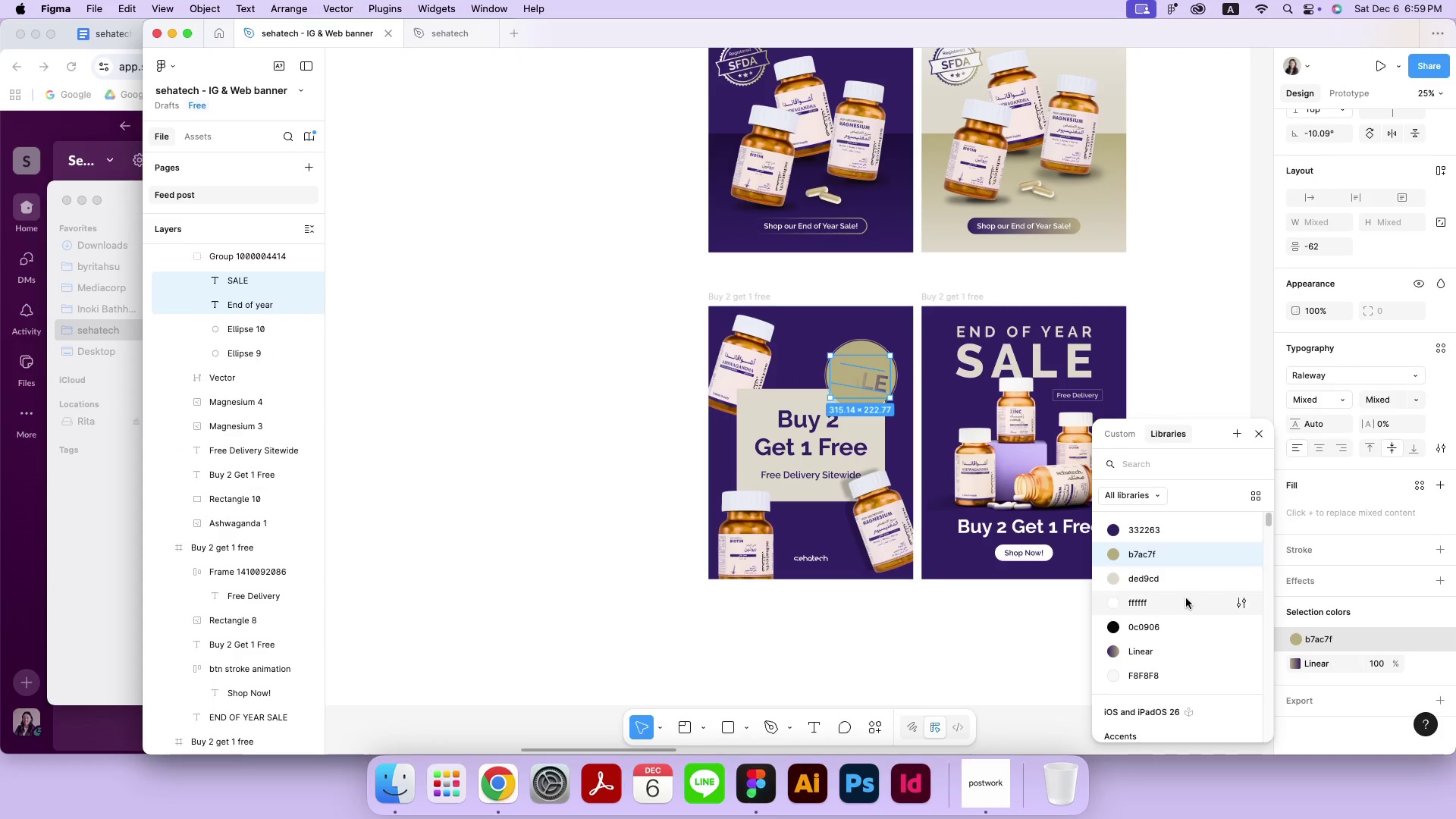 
left_click([1186, 598])
 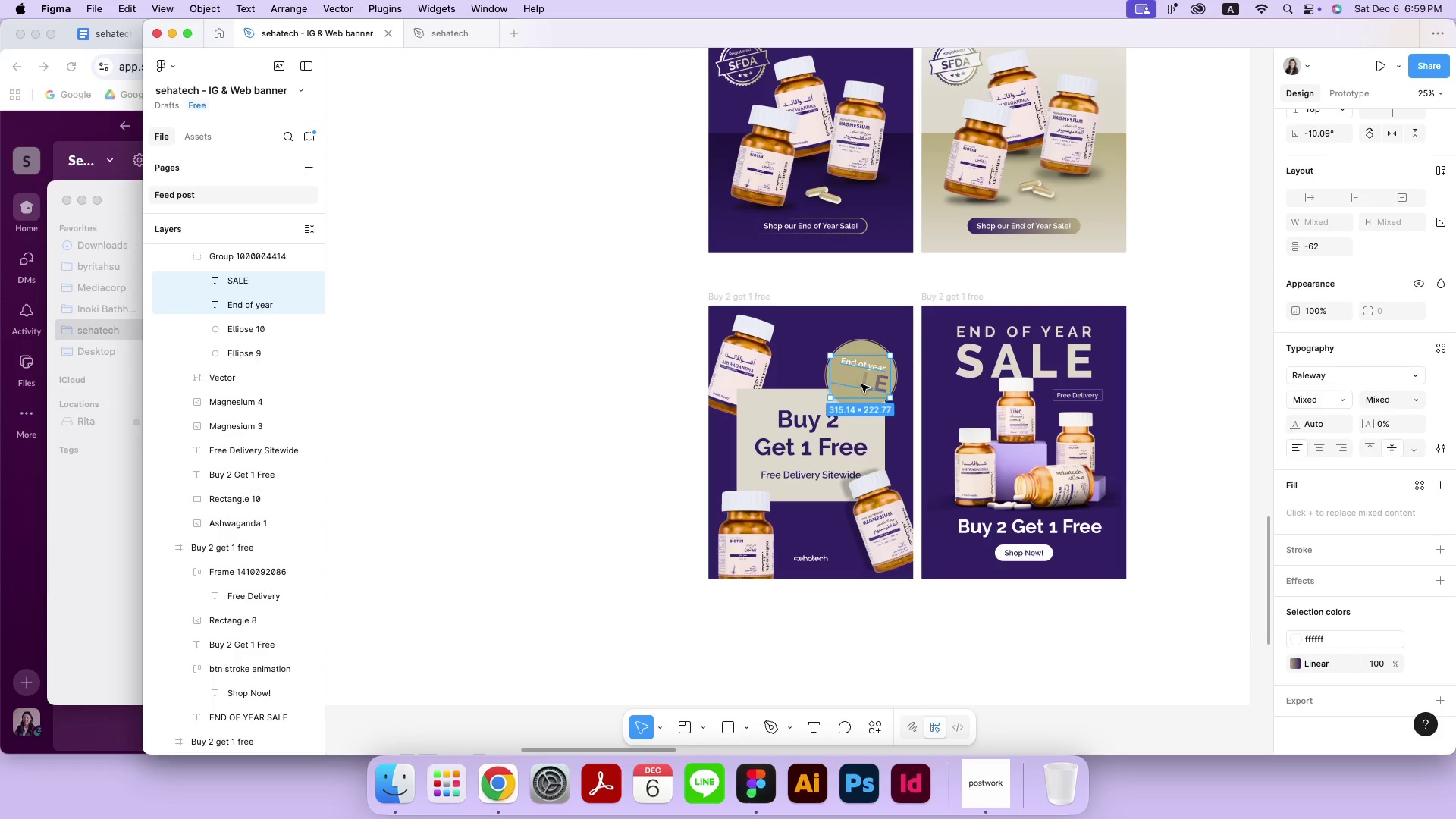 
double_click([861, 384])
 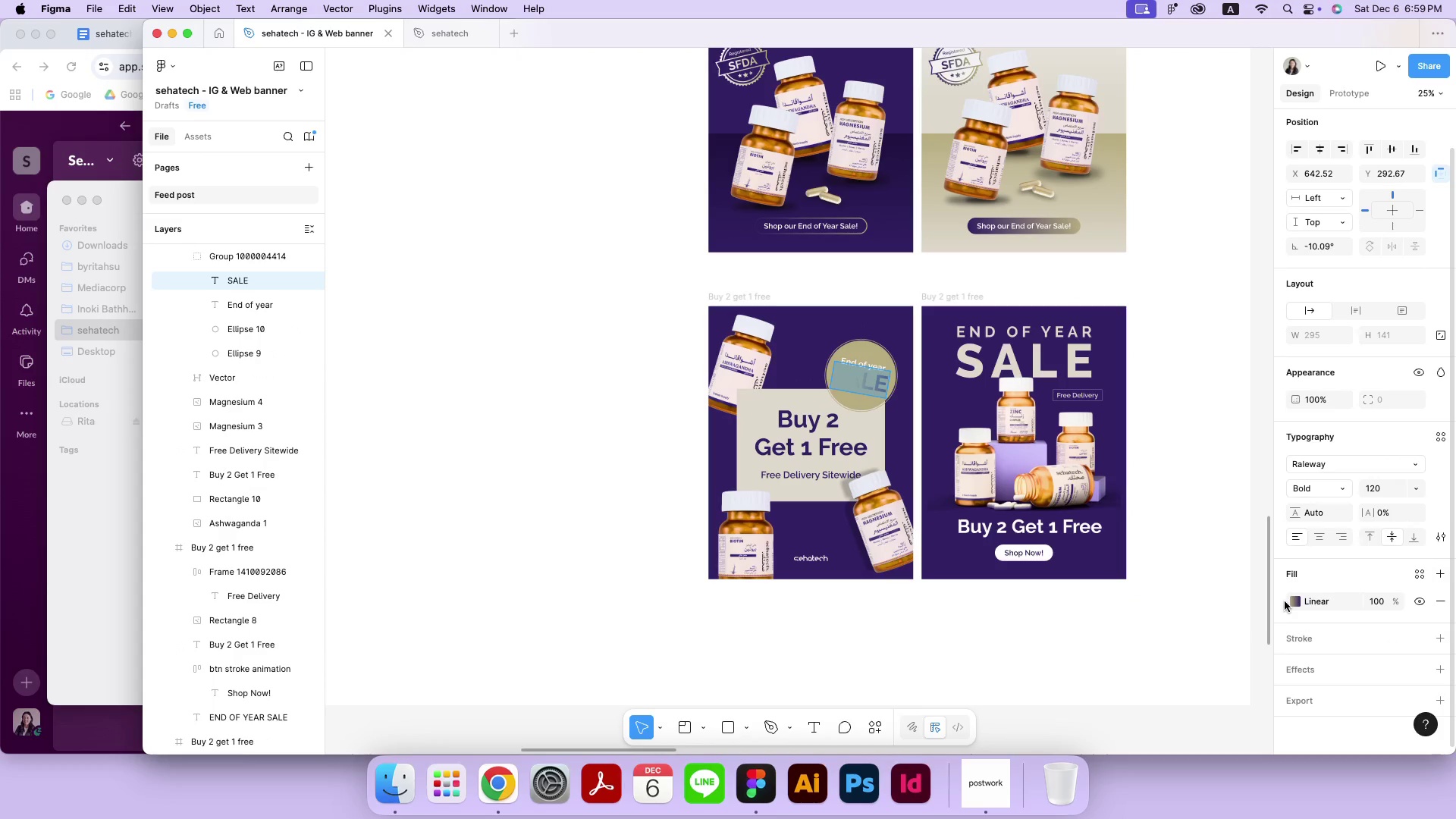 
left_click([1286, 601])
 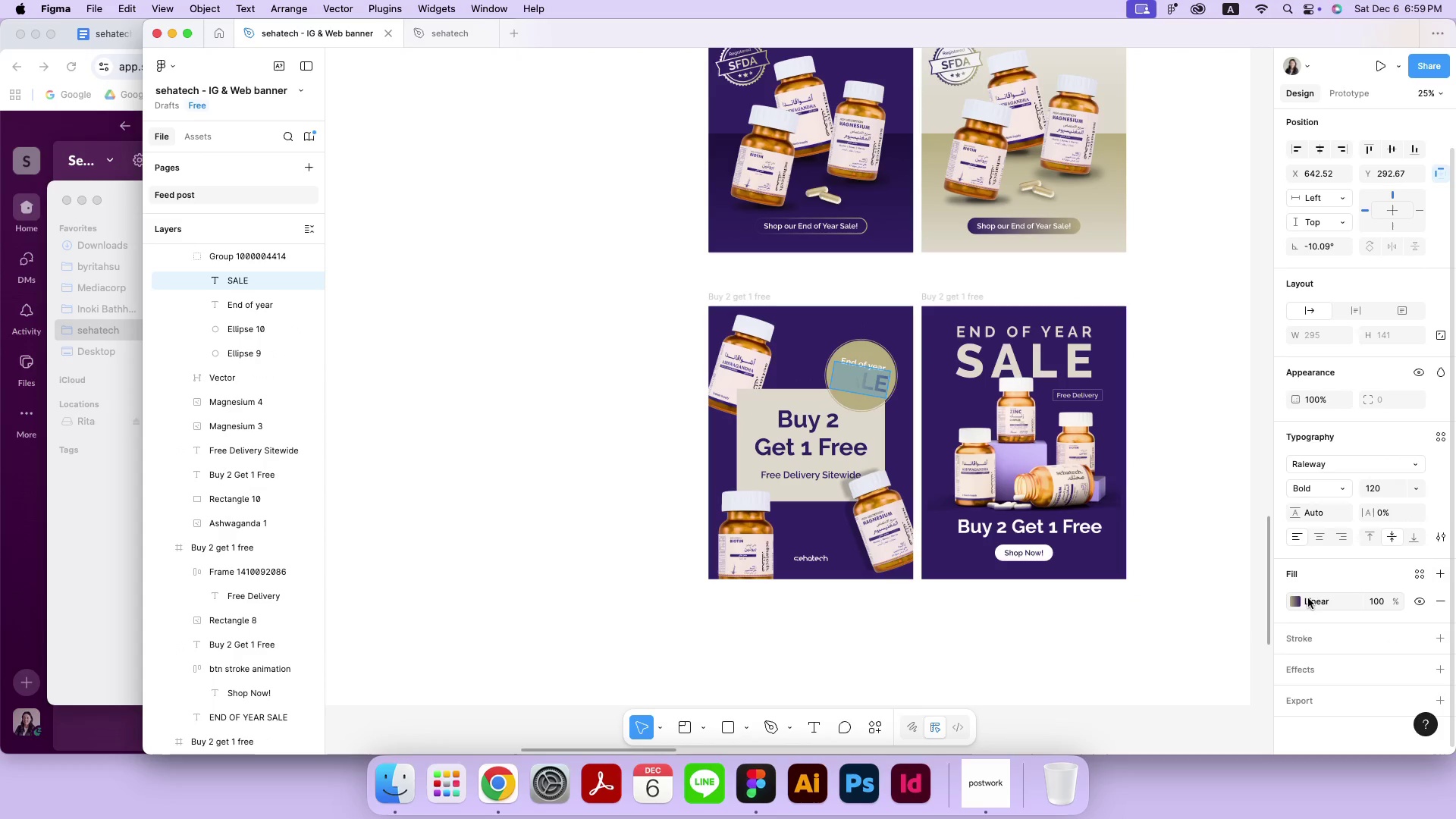 
left_click([1297, 600])
 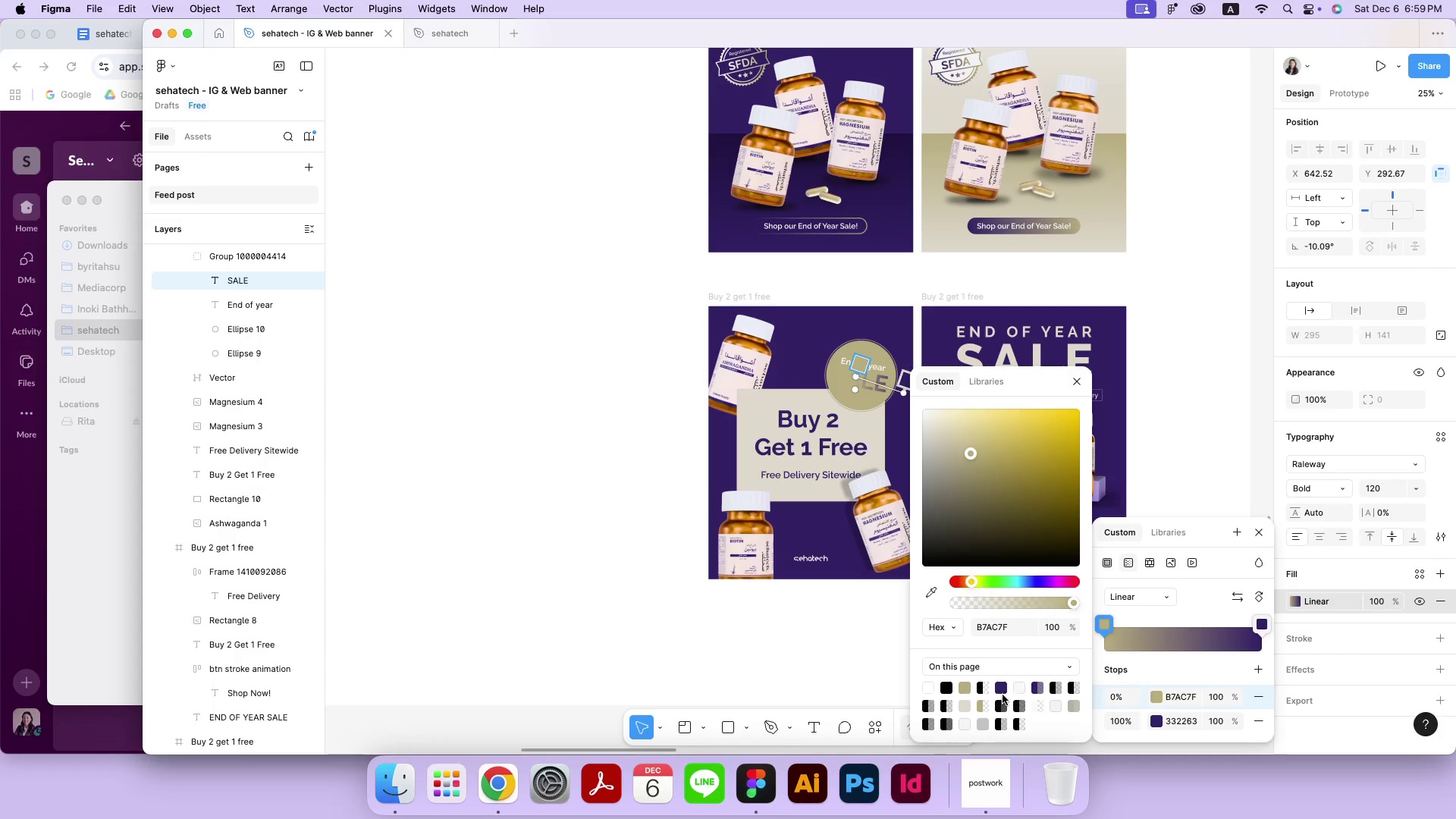 
left_click([1015, 690])
 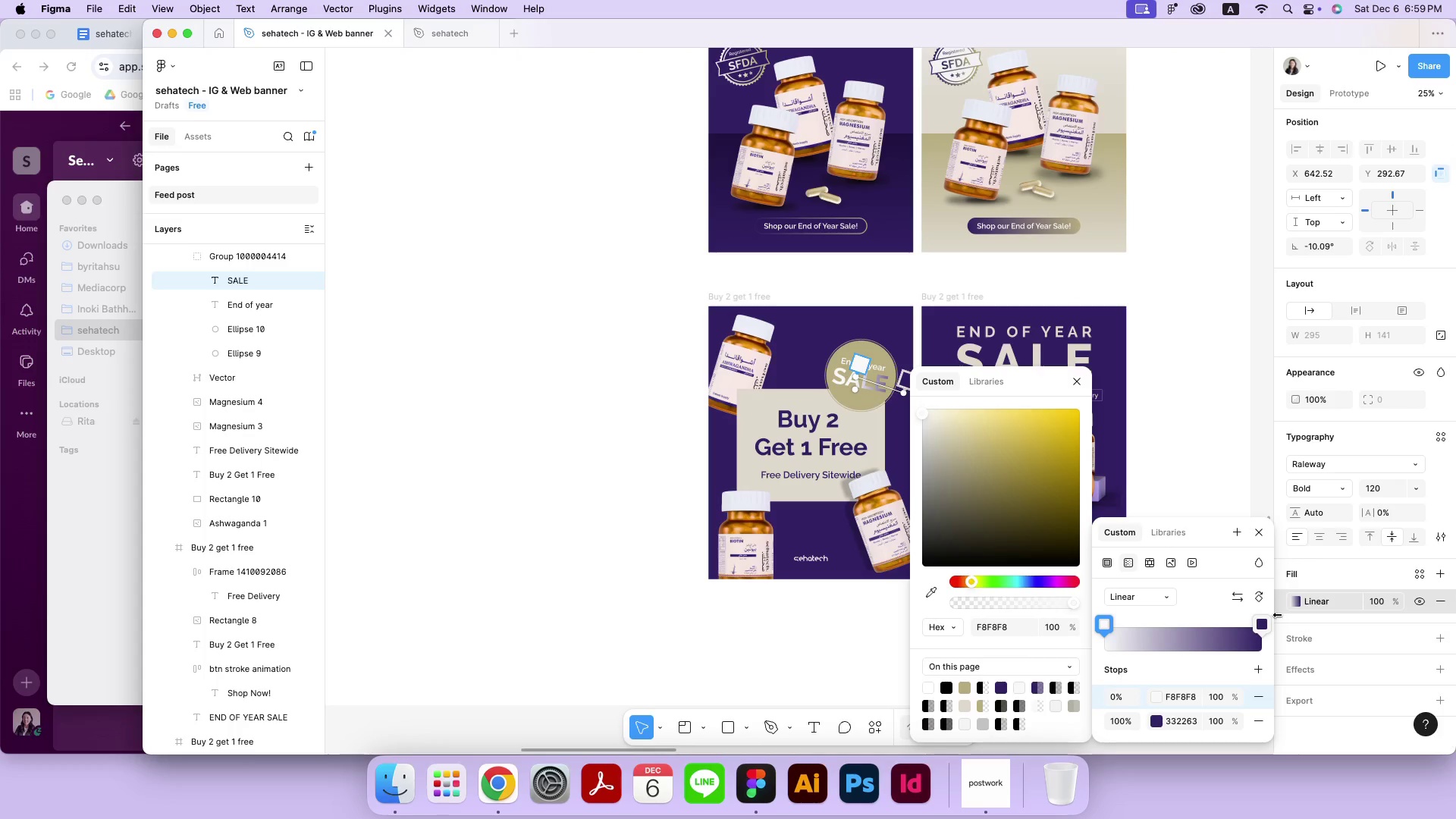 
left_click([1416, 570])
 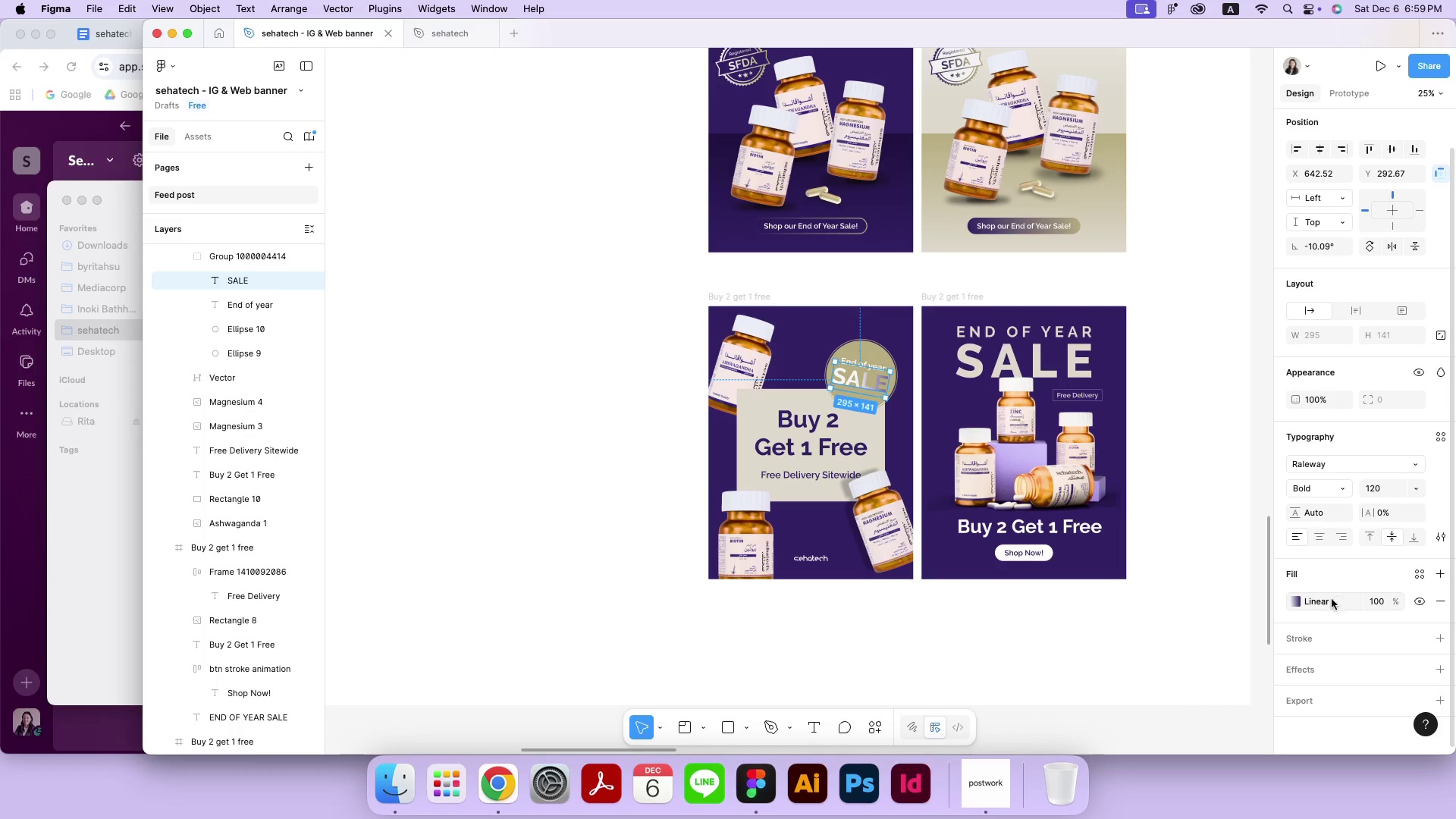 
left_click([1292, 599])
 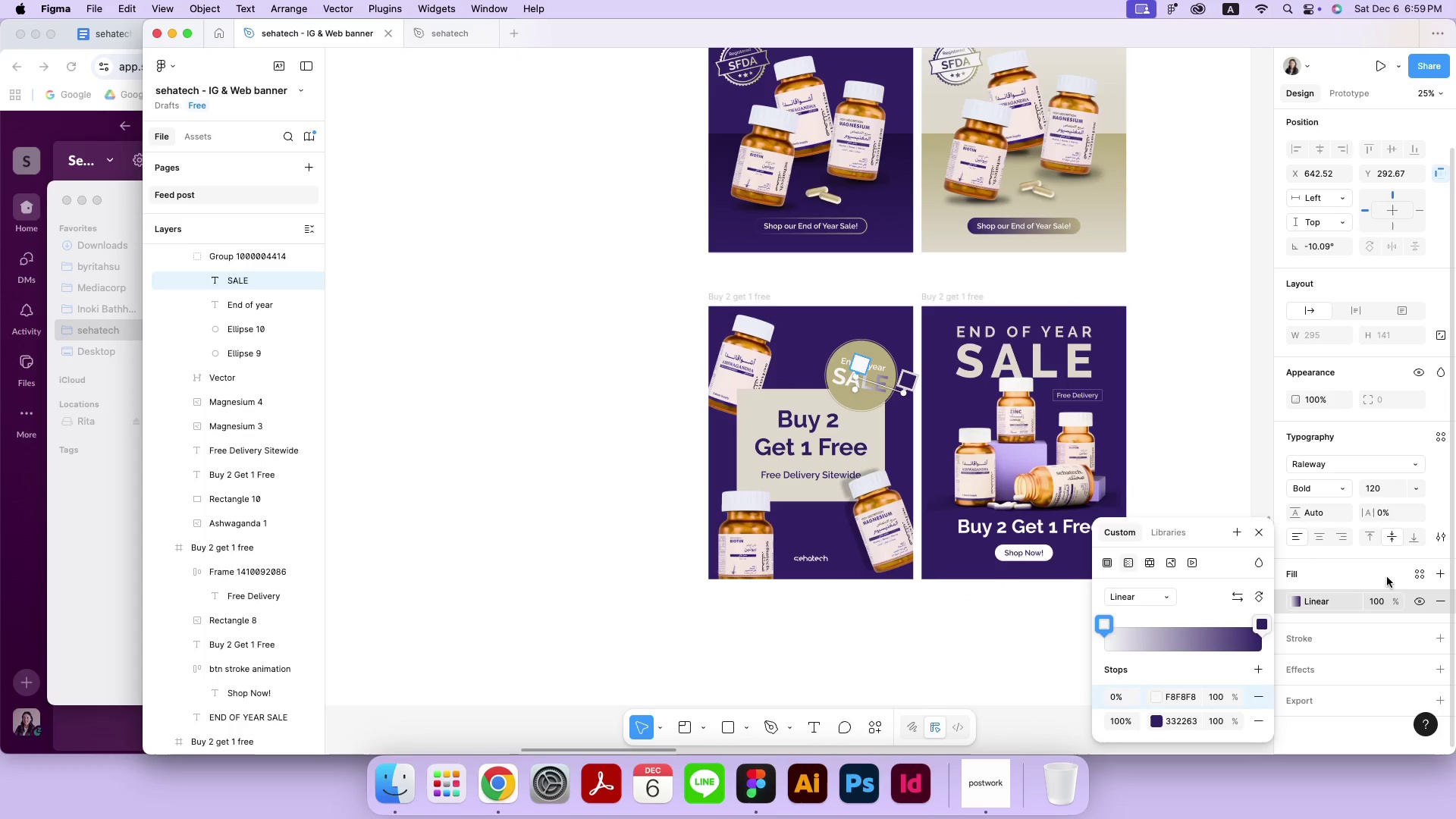 
left_click([1418, 575])
 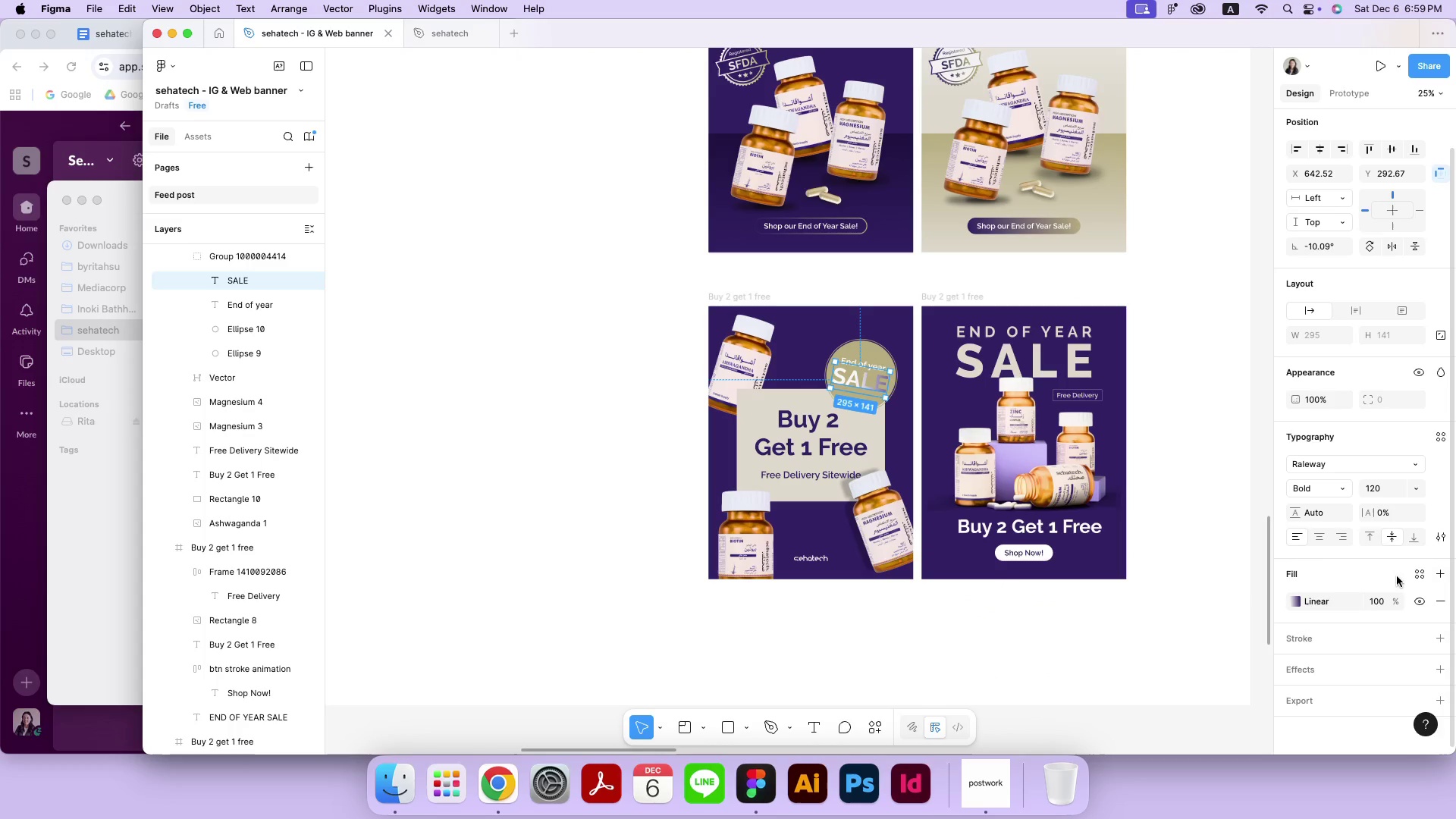 
left_click([1421, 575])
 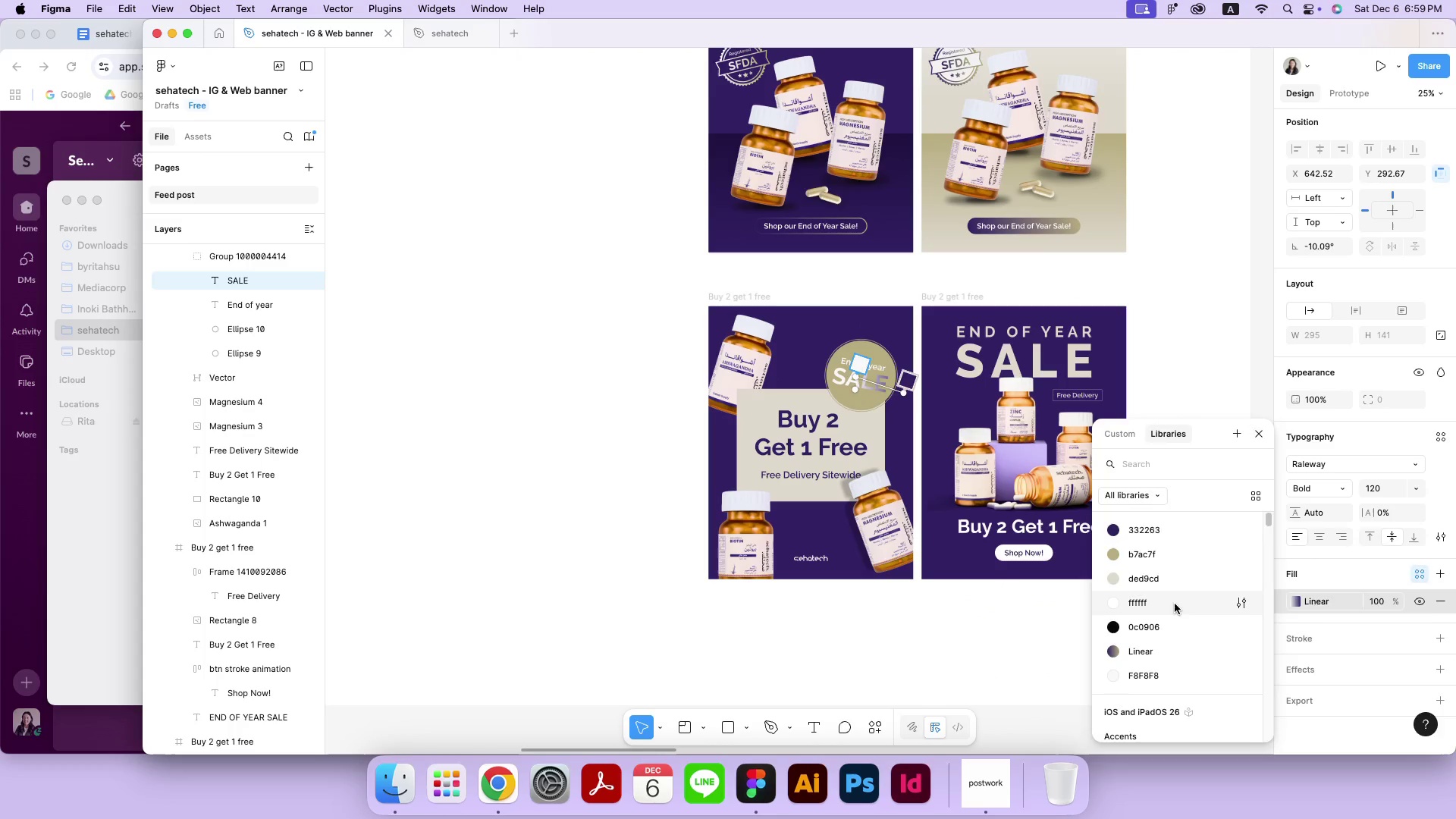 
double_click([1136, 631])
 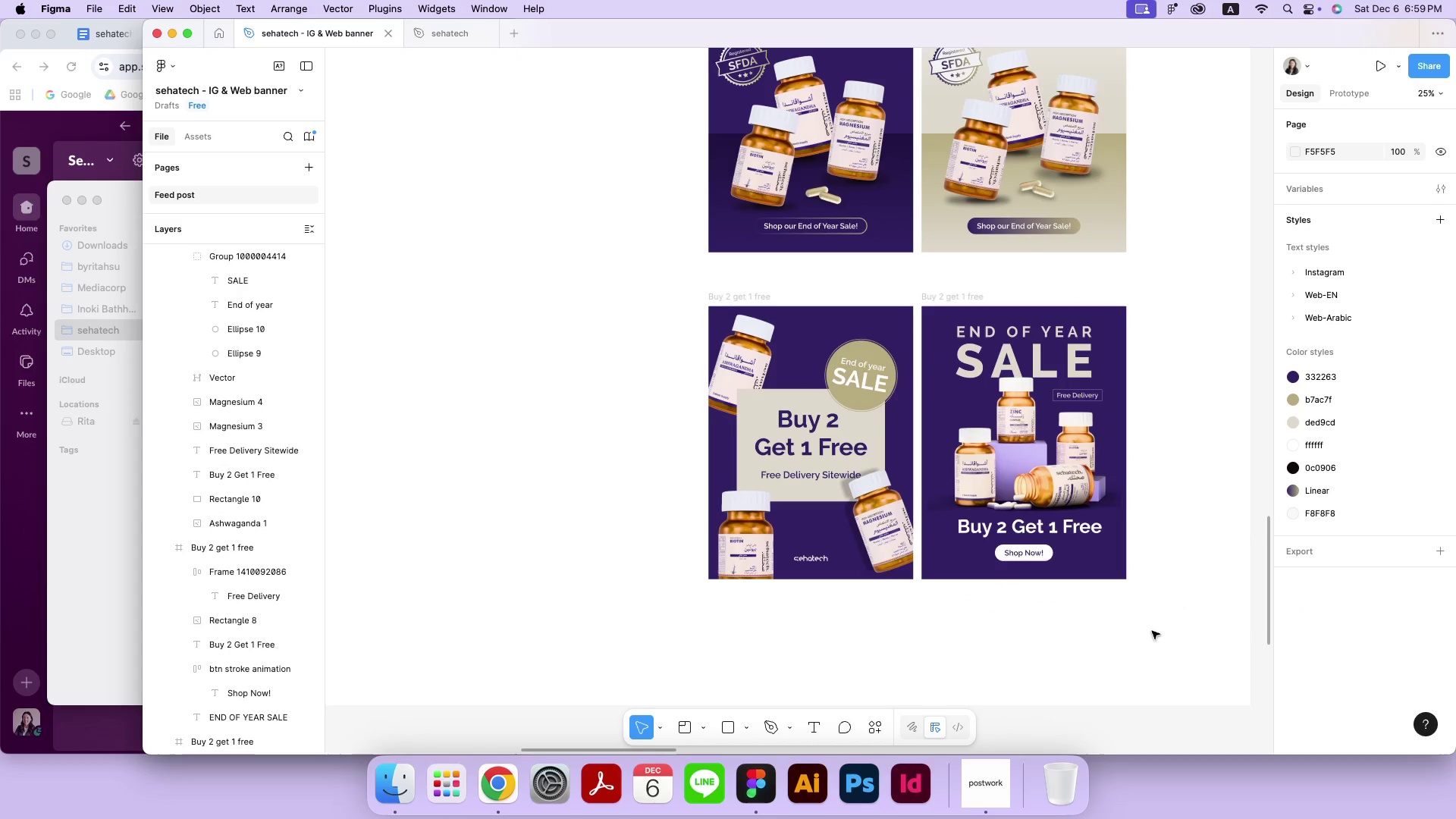 
triple_click([1152, 631])
 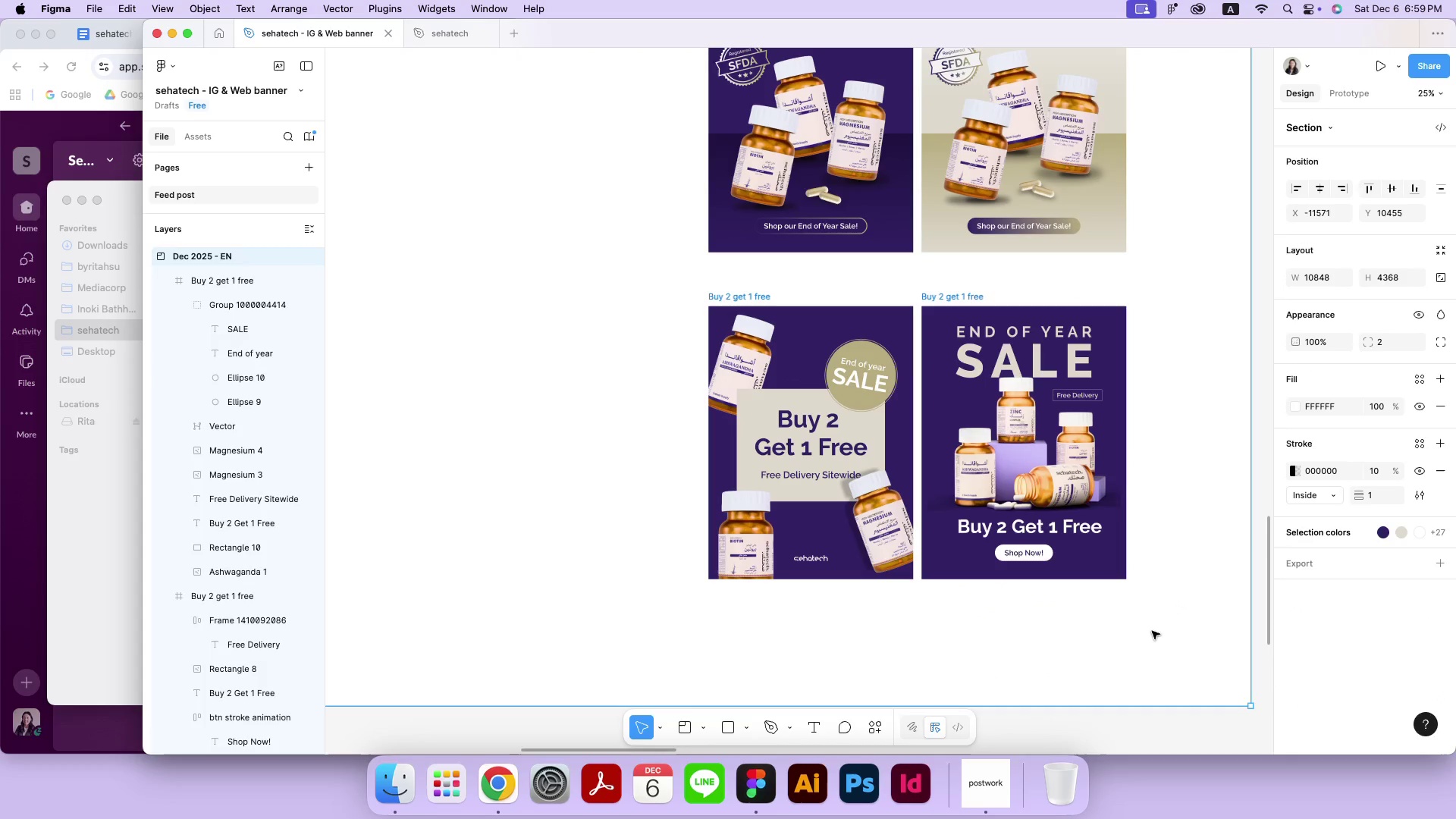 
key(Meta+MetaRight)
 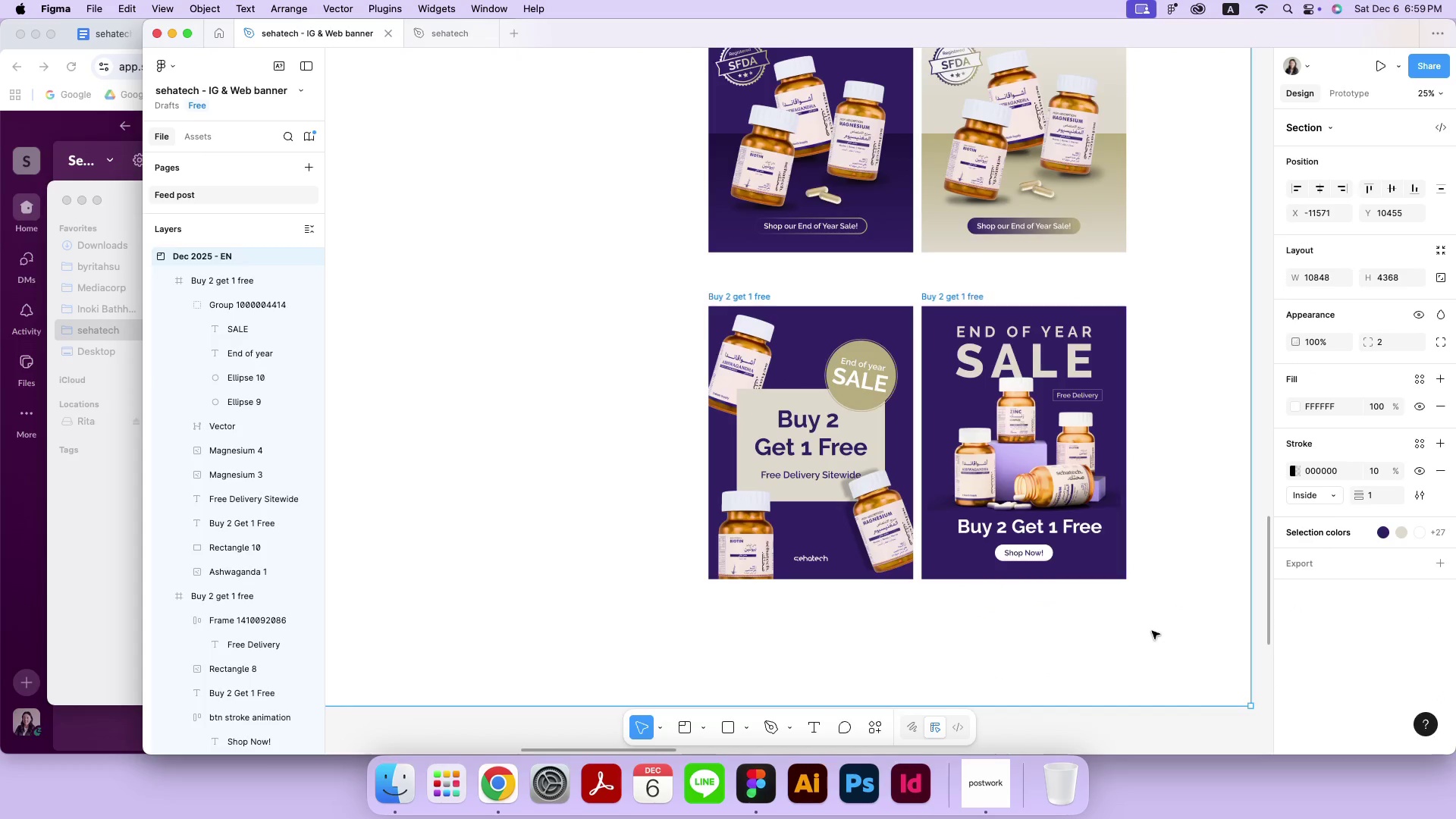 
key(Meta+Equal)
 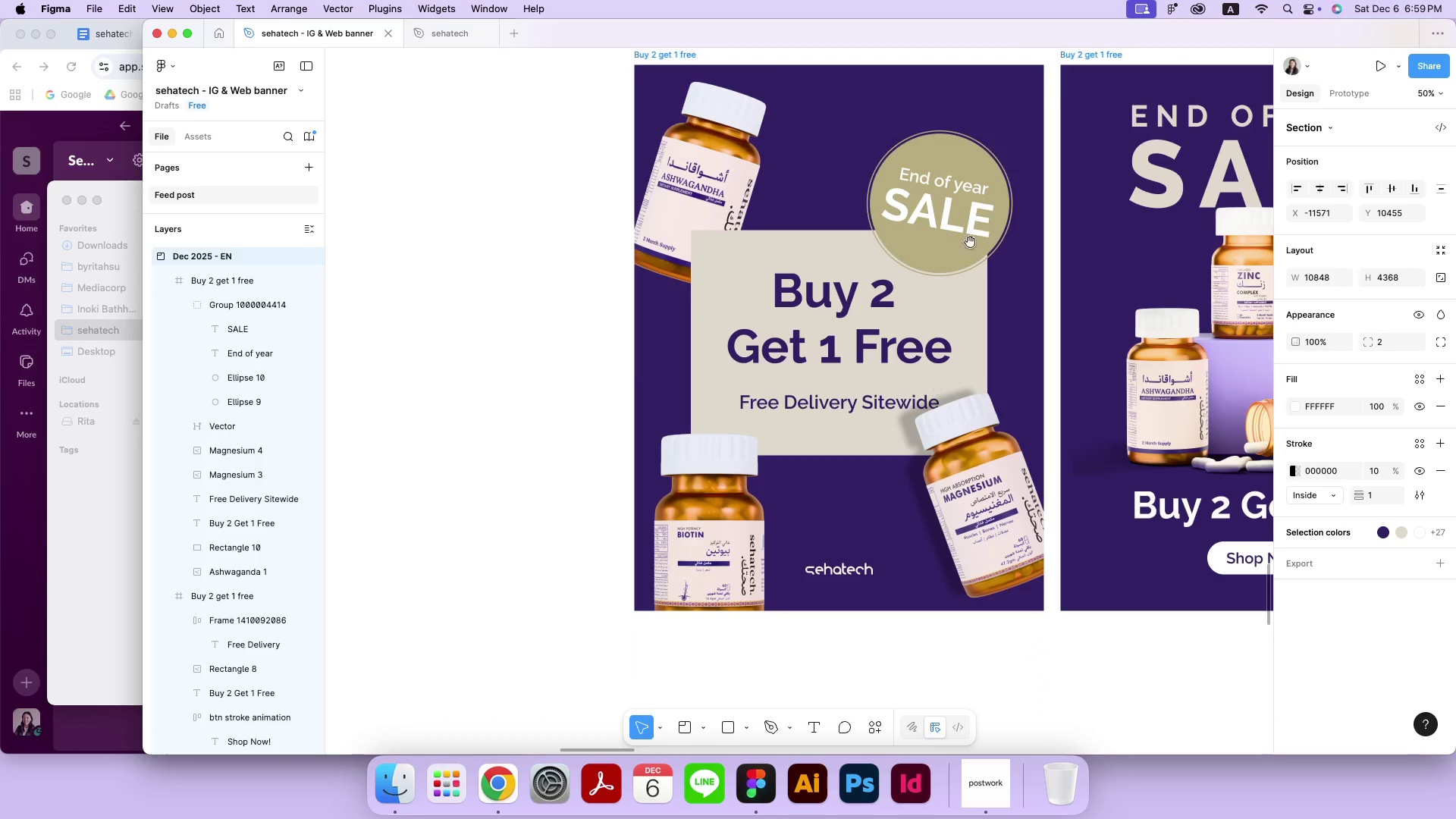 
hold_key(key=Space, duration=0.81)
 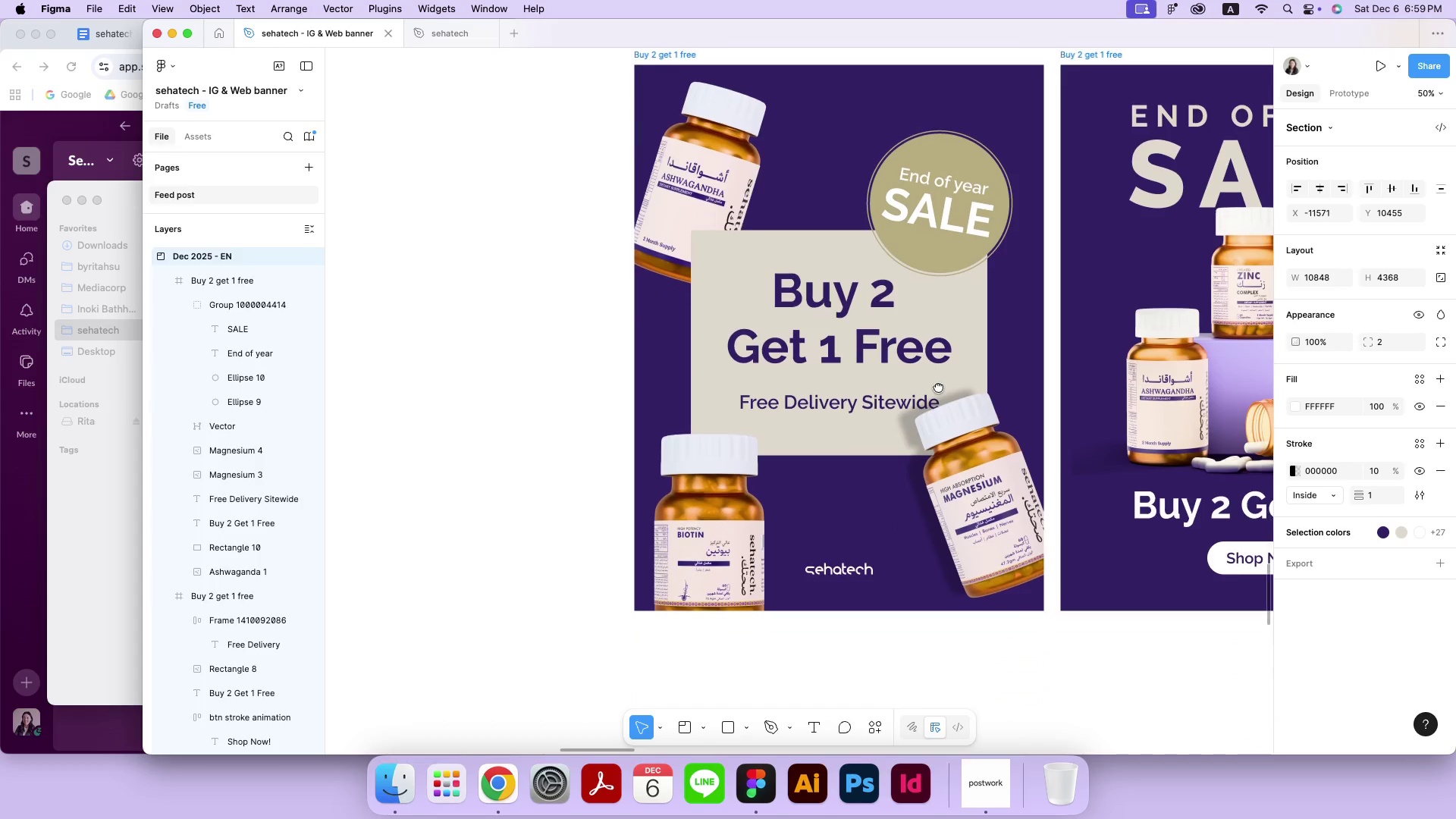 
left_click_drag(start_coordinate=[921, 532], to_coordinate=[938, 387])
 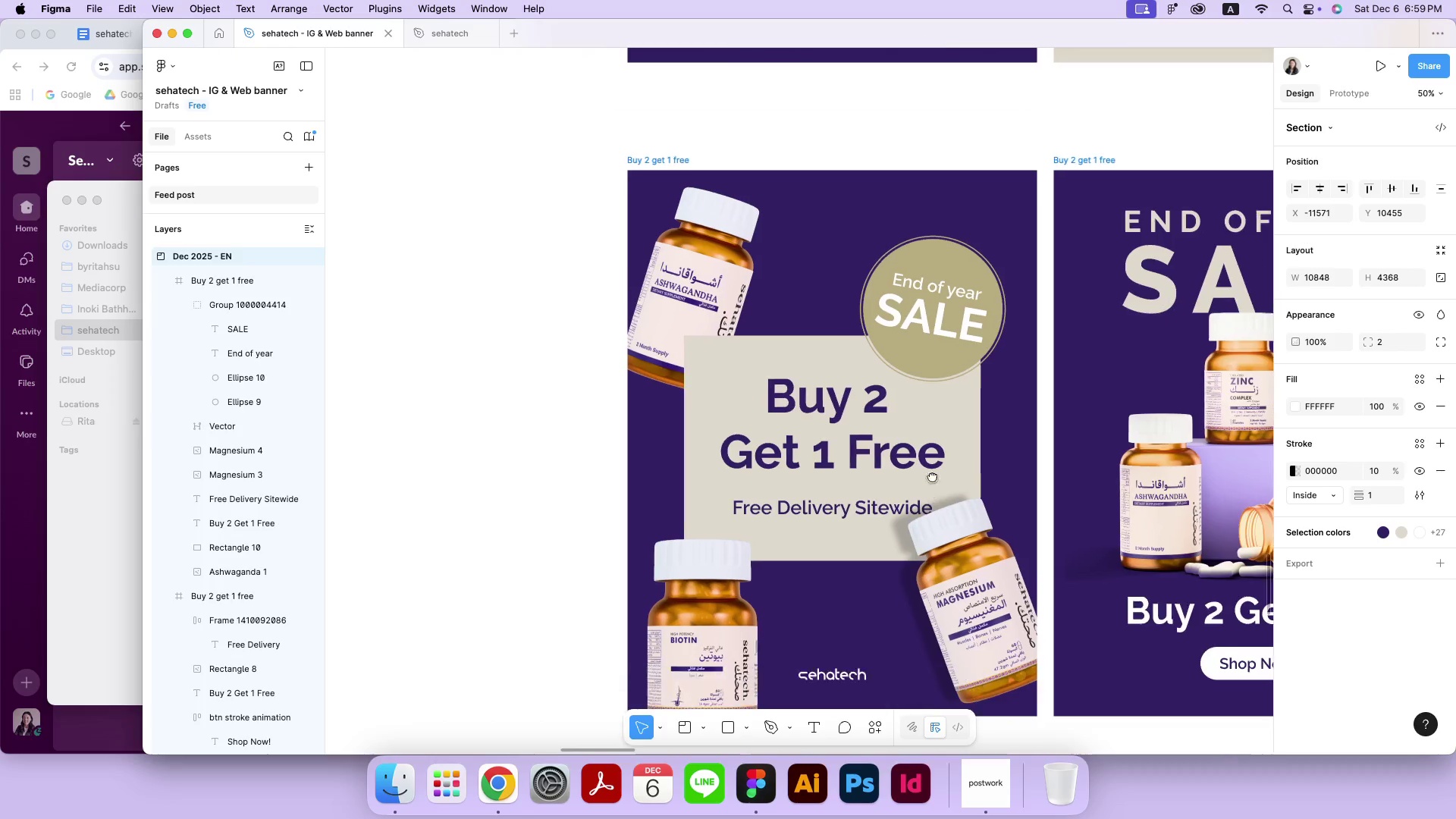 
left_click([977, 151])
 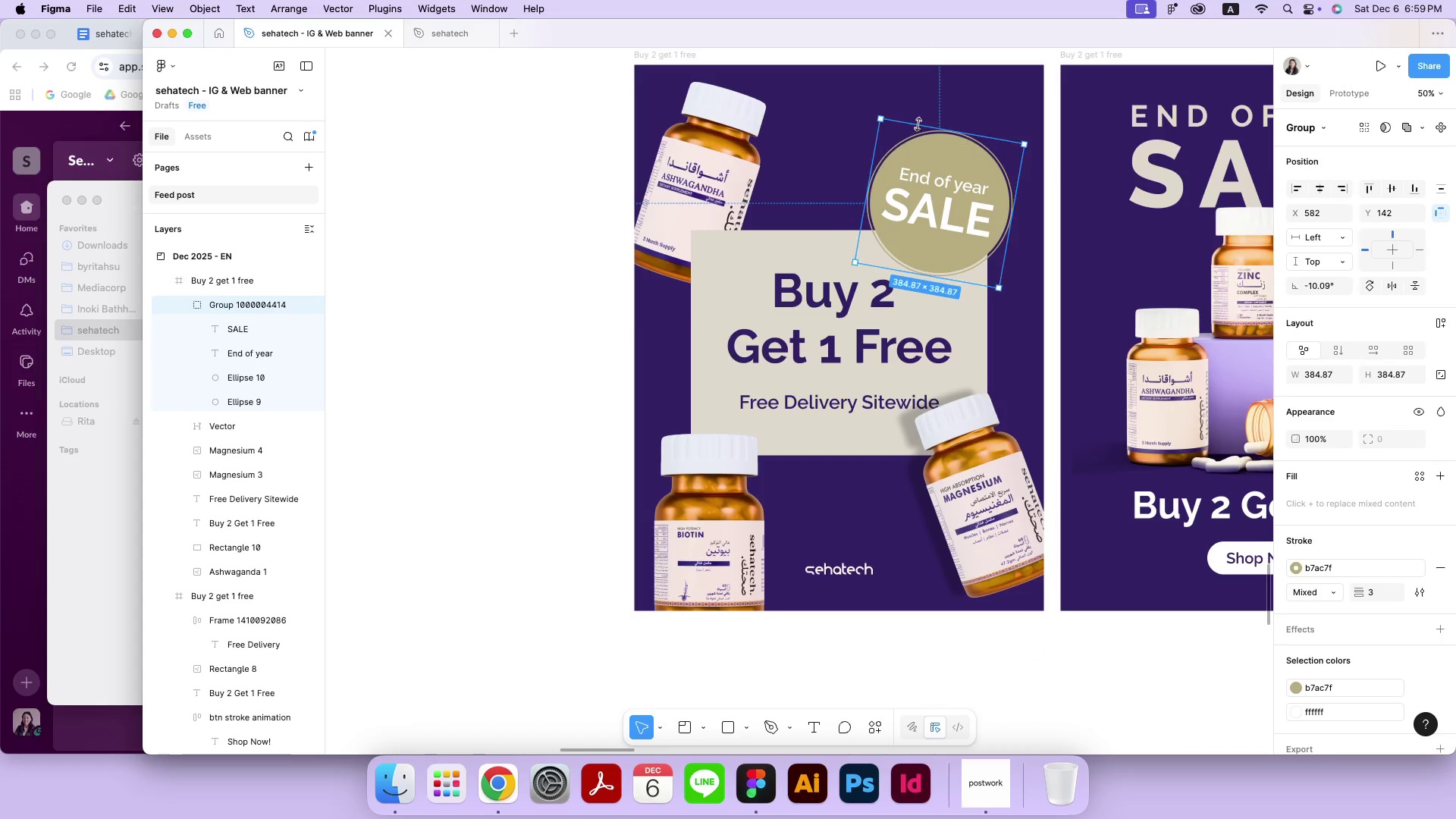 
left_click_drag(start_coordinate=[888, 118], to_coordinate=[908, 140])
 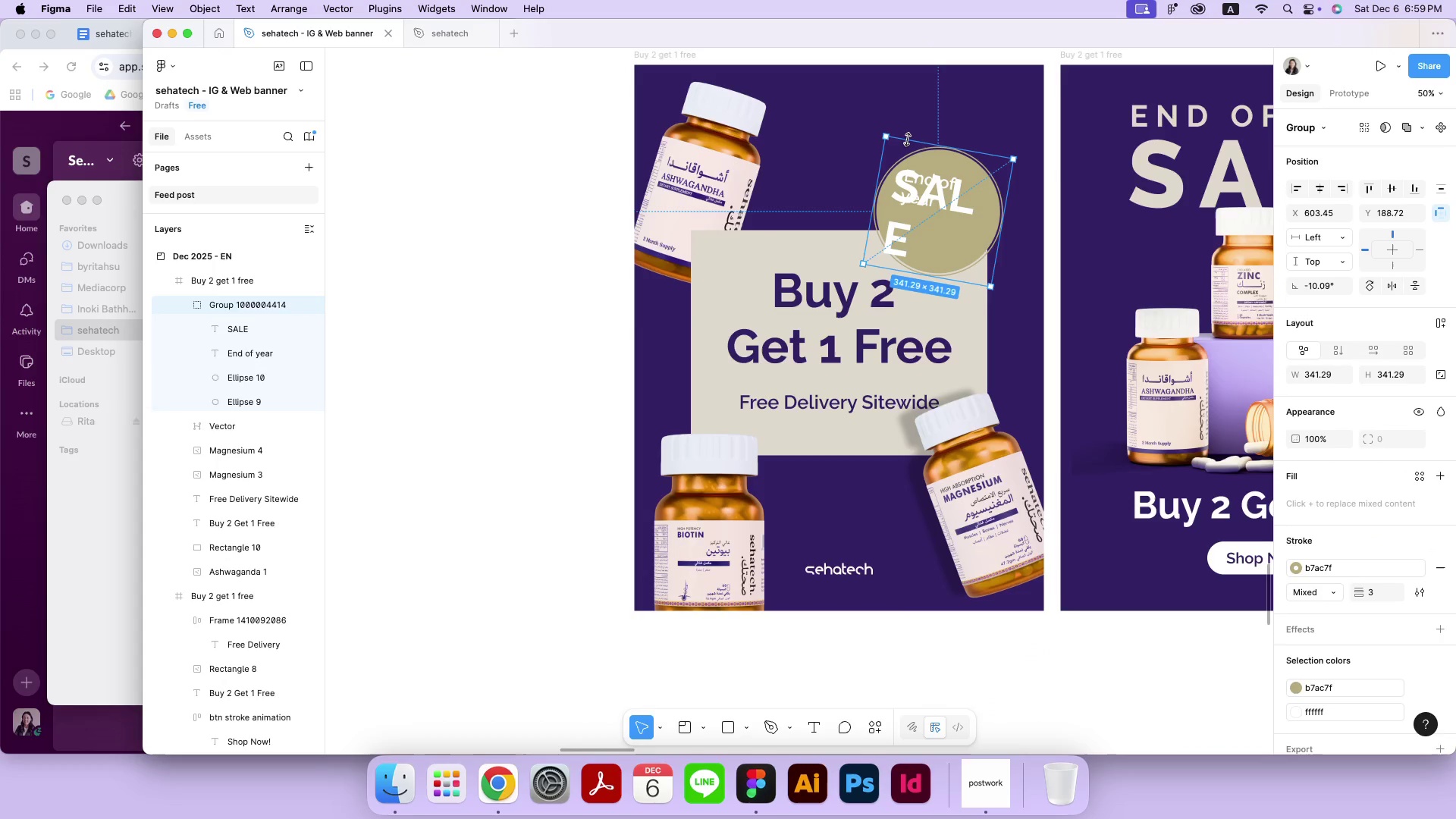 
key(Meta+CommandLeft)
 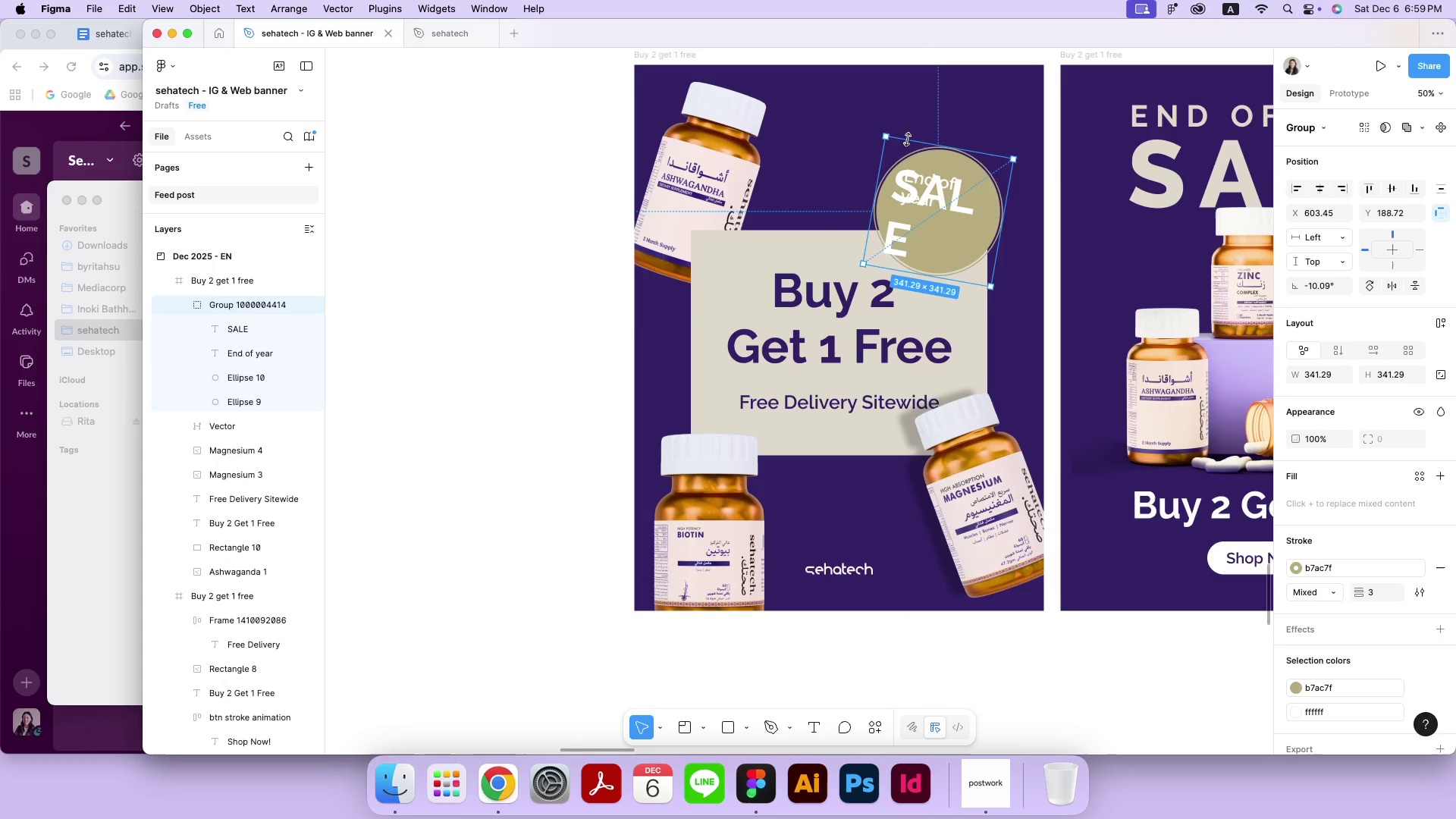 
hold_key(key=ShiftLeft, duration=0.73)
 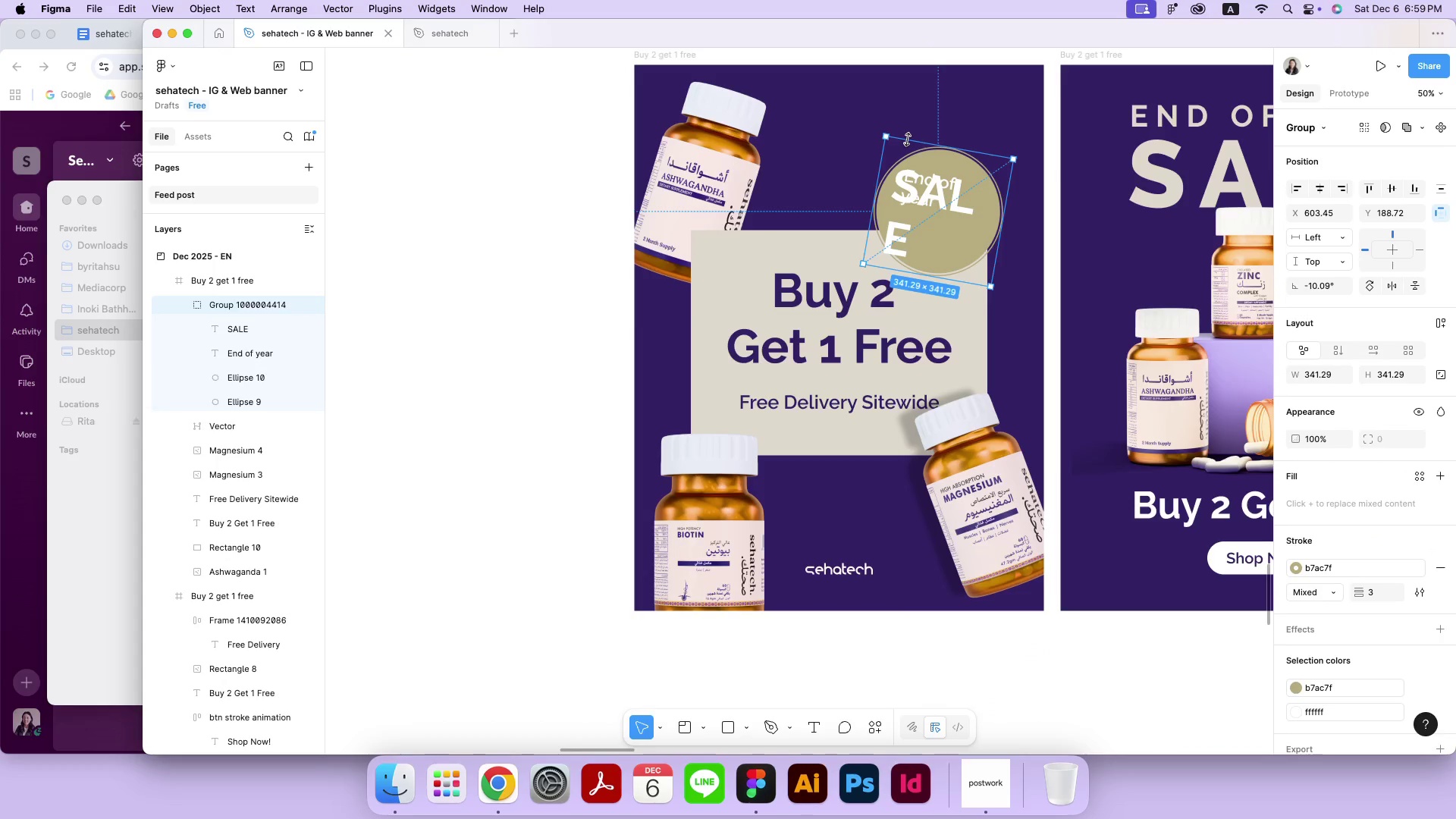 
key(Meta+Shift+CommandLeft)
 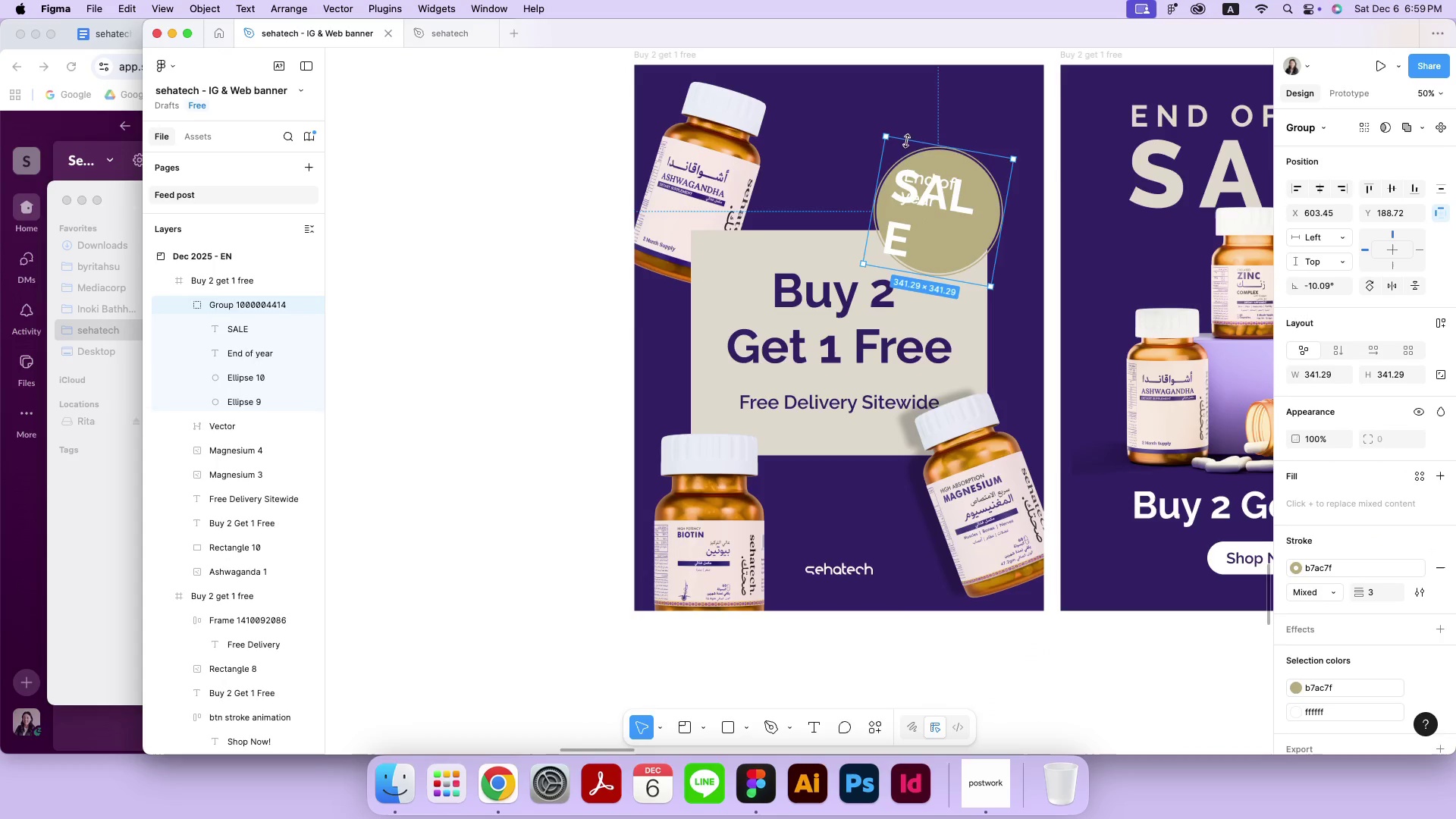 
key(Meta+Z)
 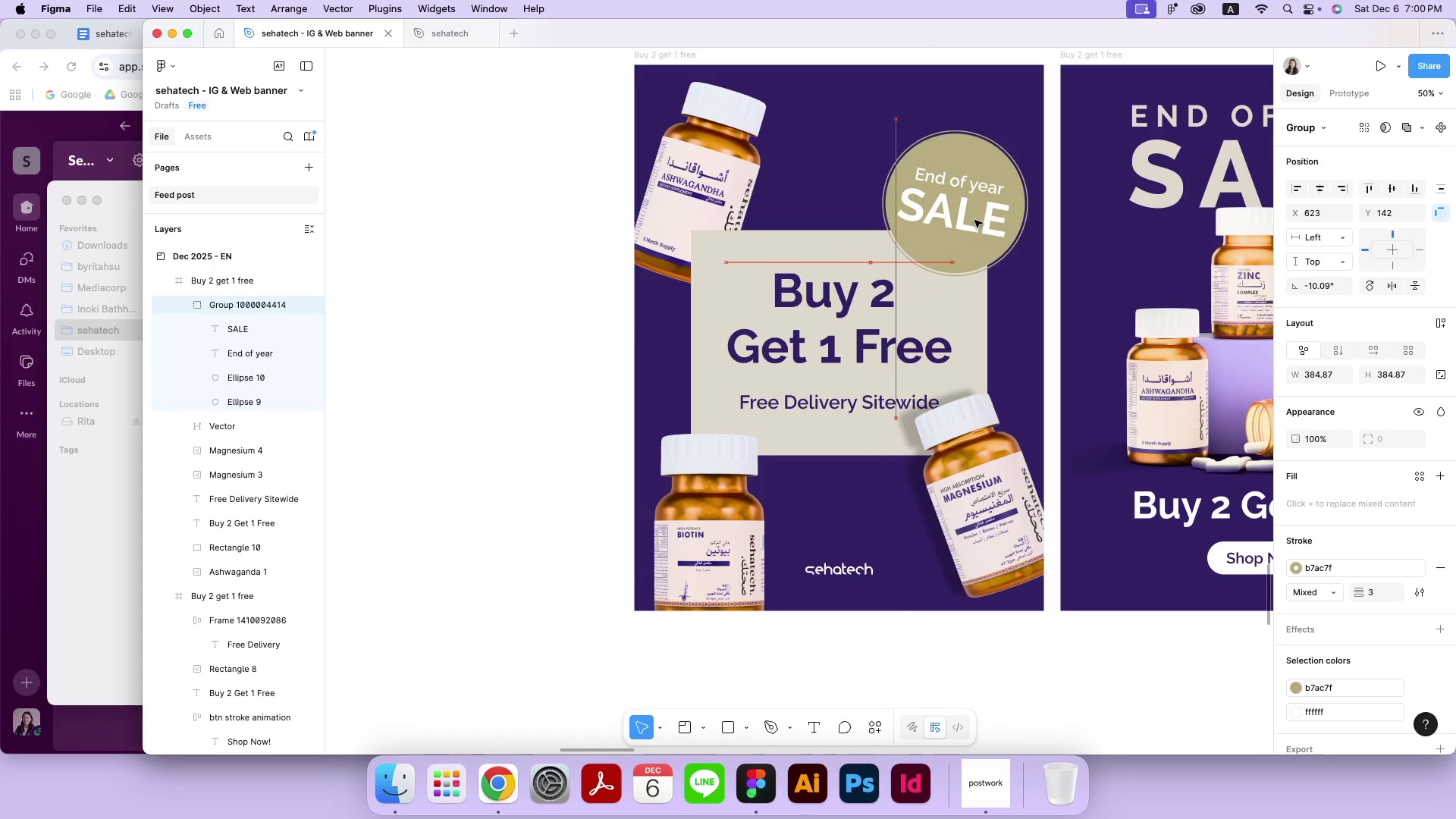 
left_click_drag(start_coordinate=[959, 221], to_coordinate=[974, 220])
 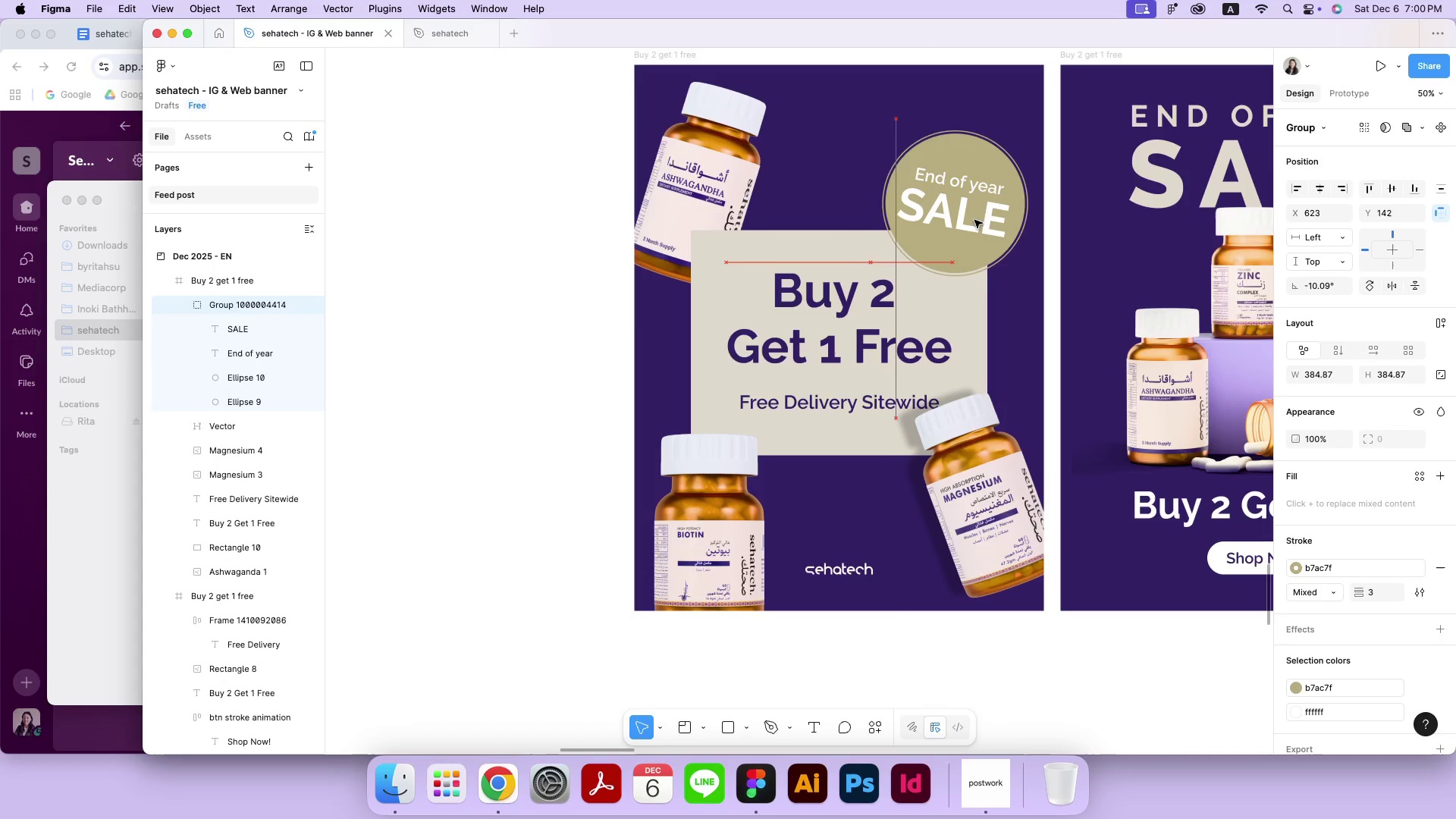 
left_click([551, 262])
 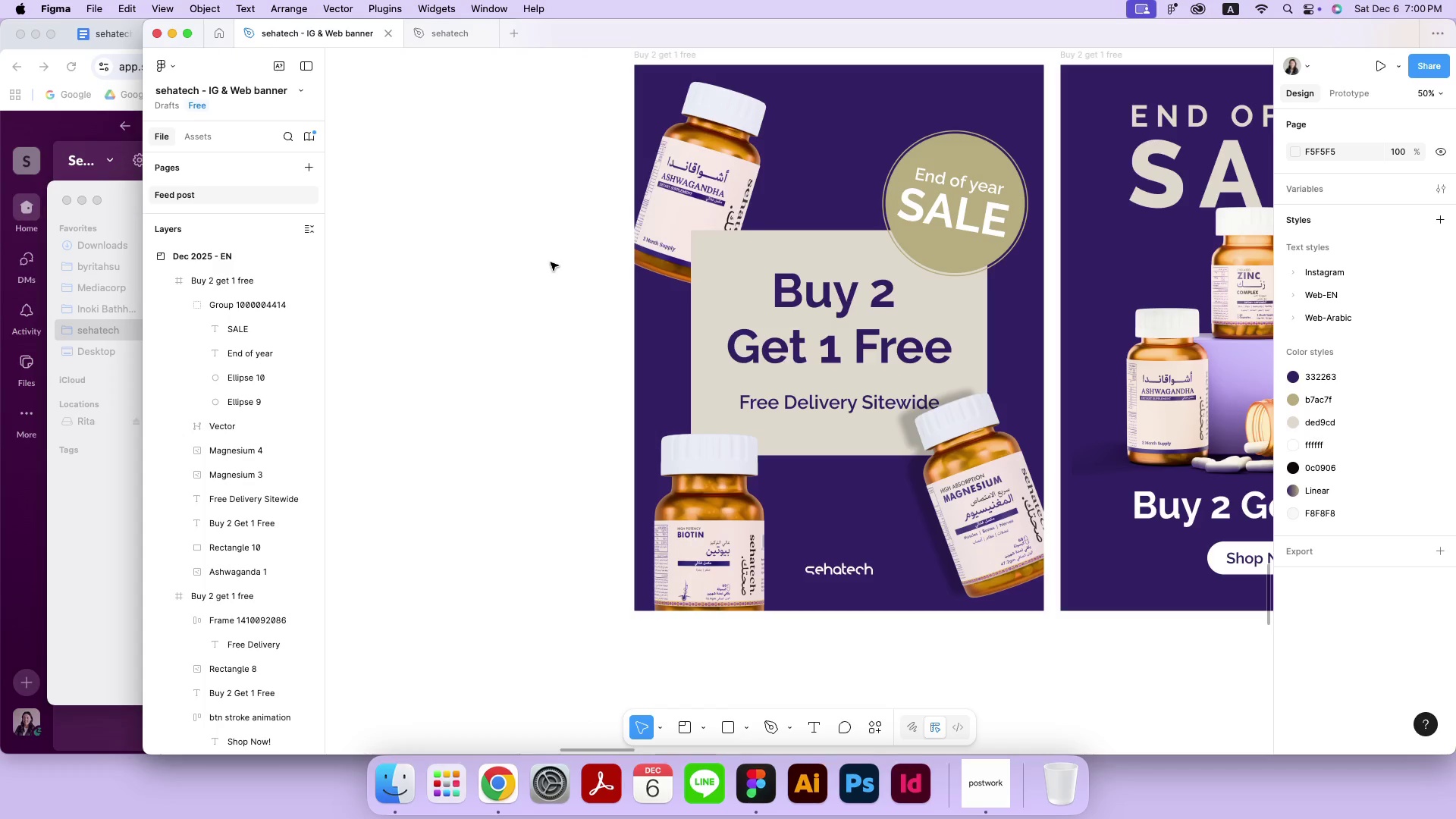 
hold_key(key=Space, duration=1.51)
 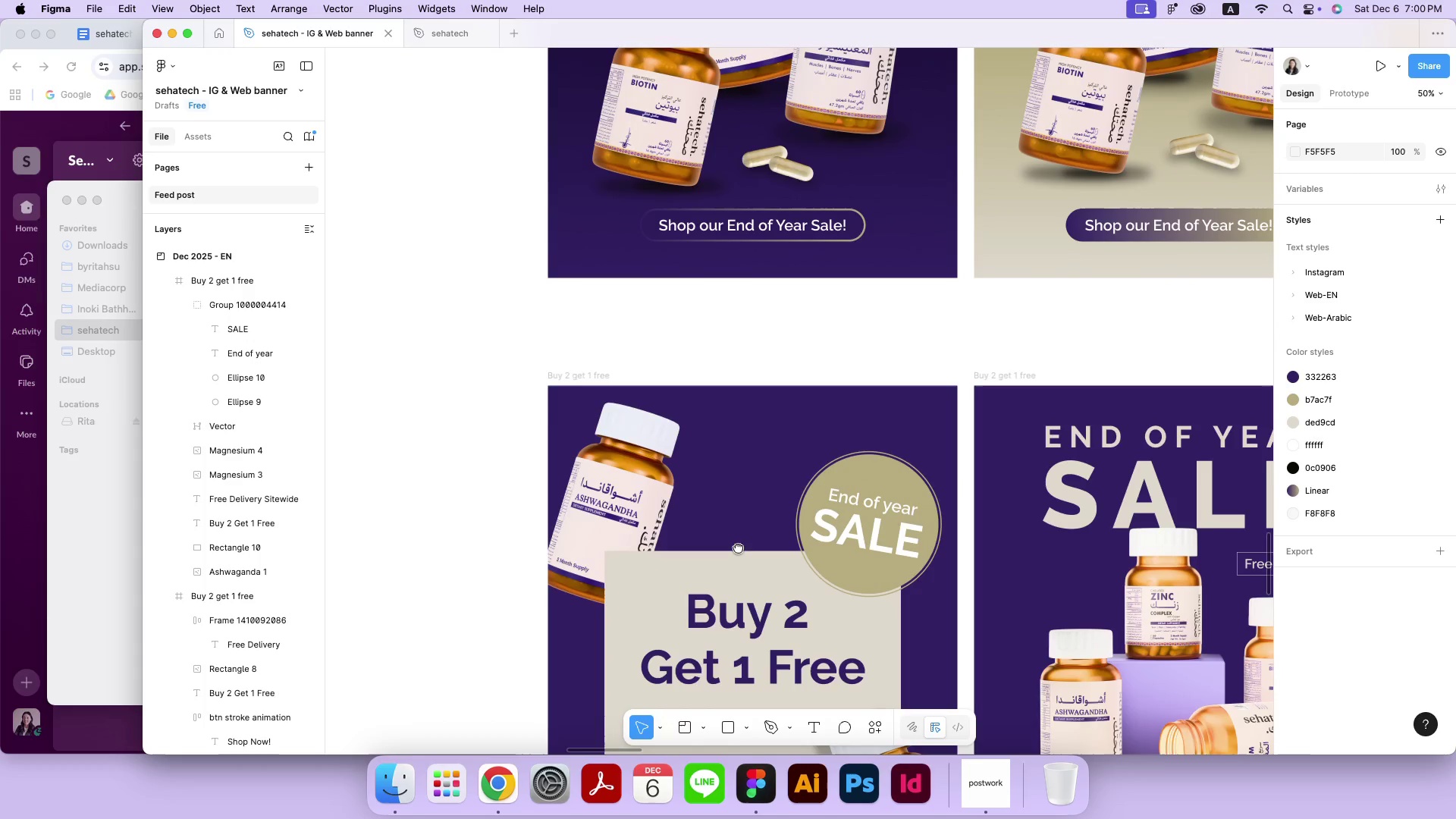 
left_click_drag(start_coordinate=[824, 226], to_coordinate=[738, 548])
 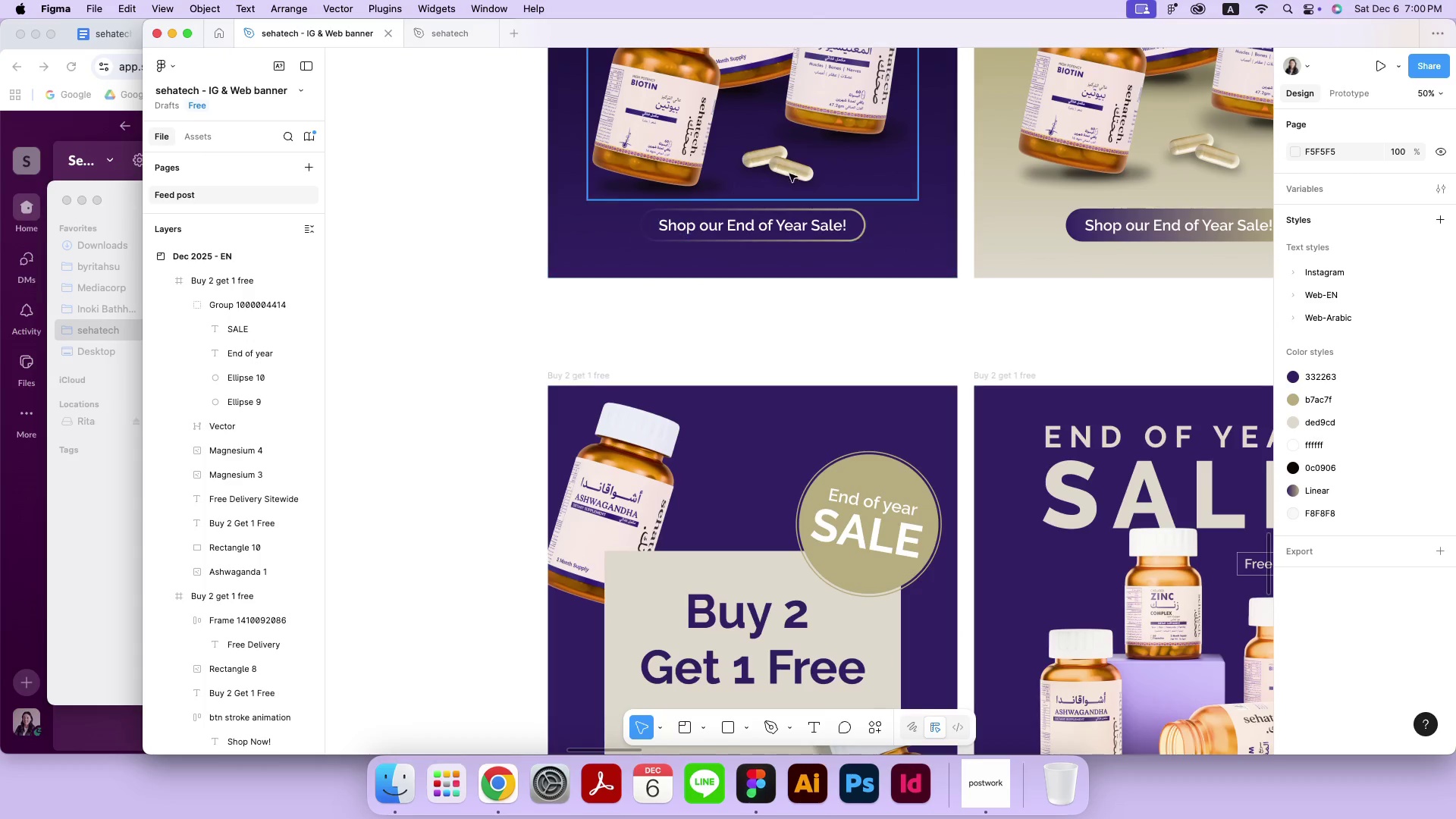 
double_click([789, 165])
 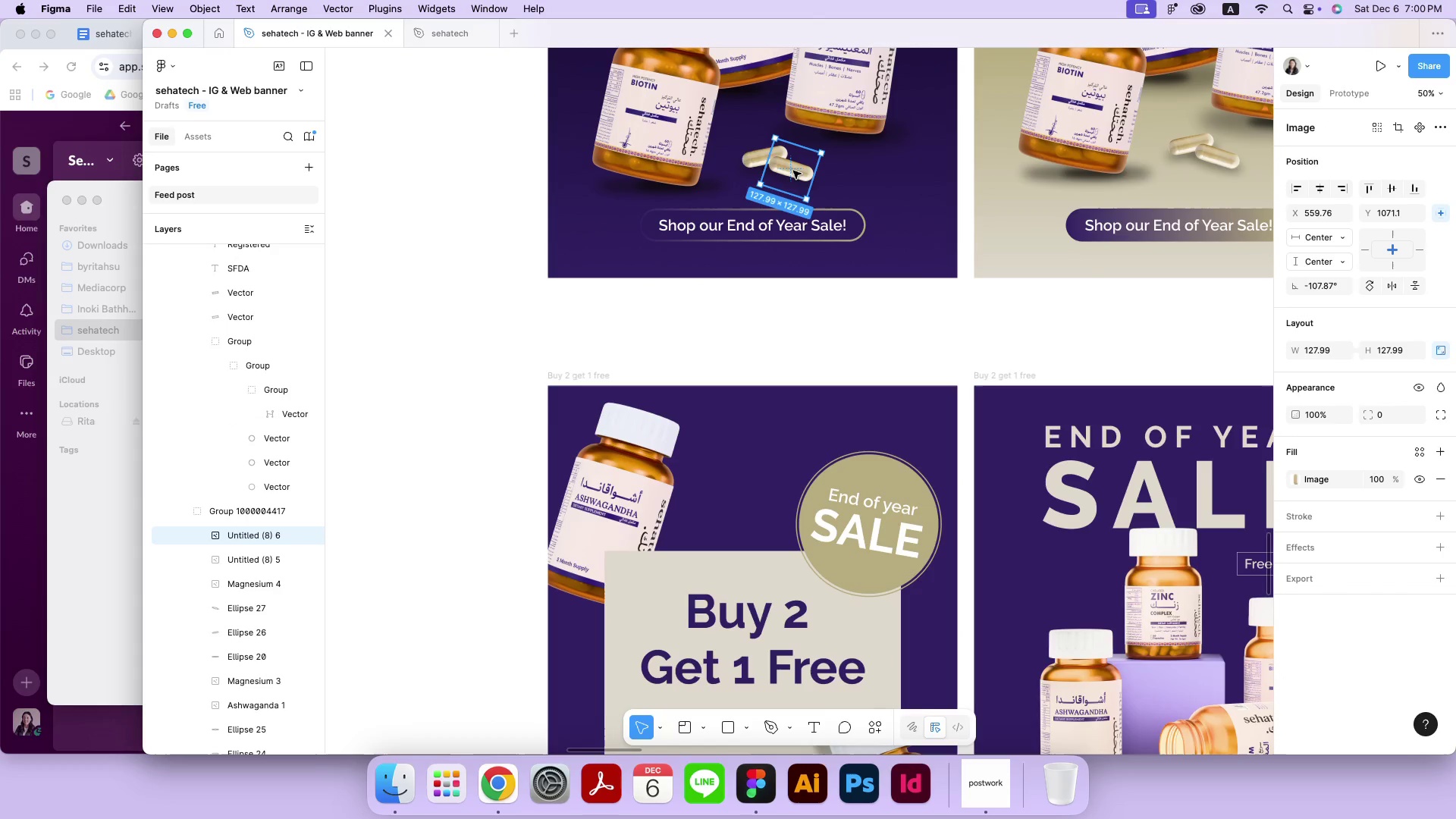 
key(Meta+C)
 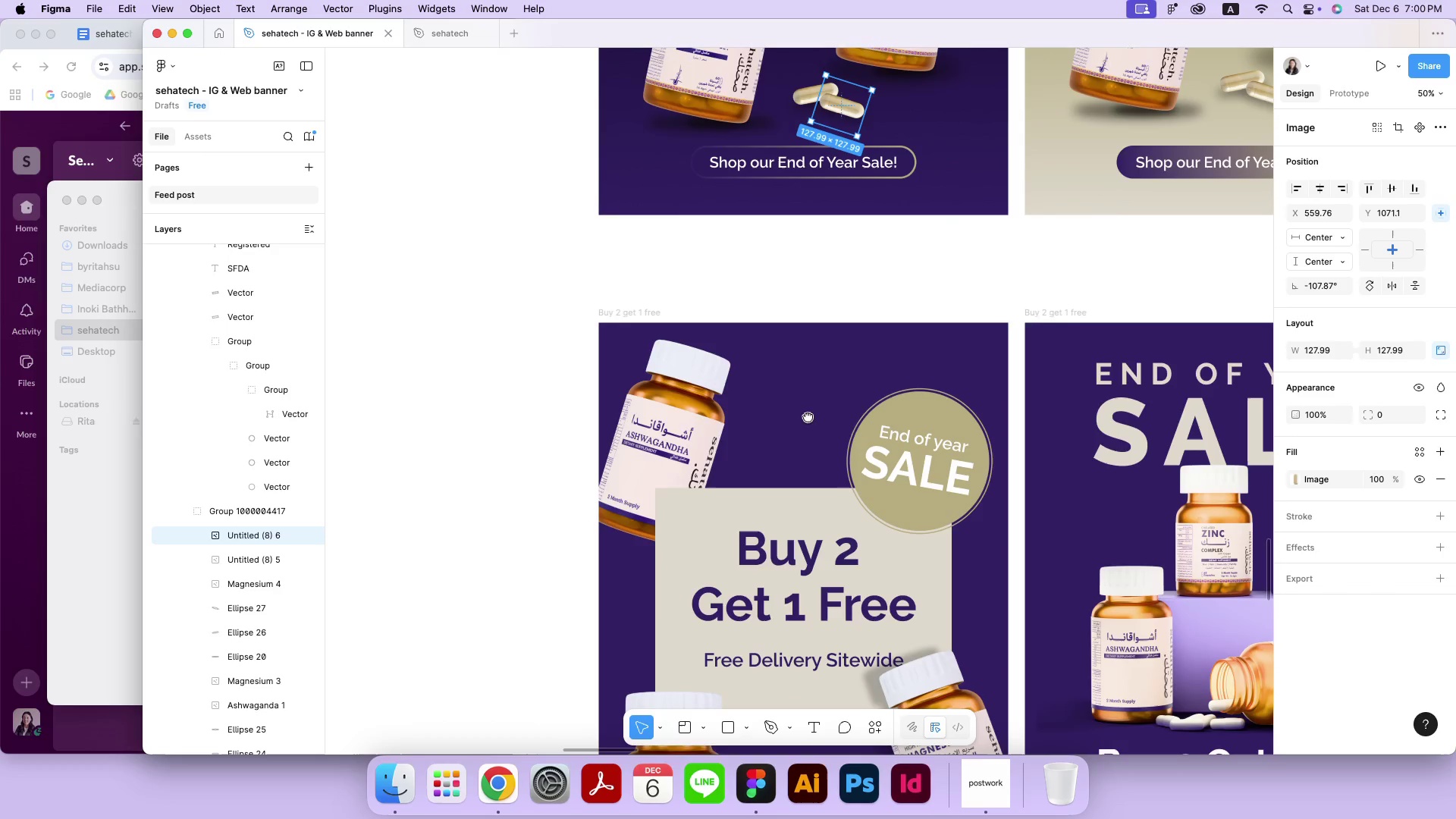 
hold_key(key=Space, duration=1.43)
 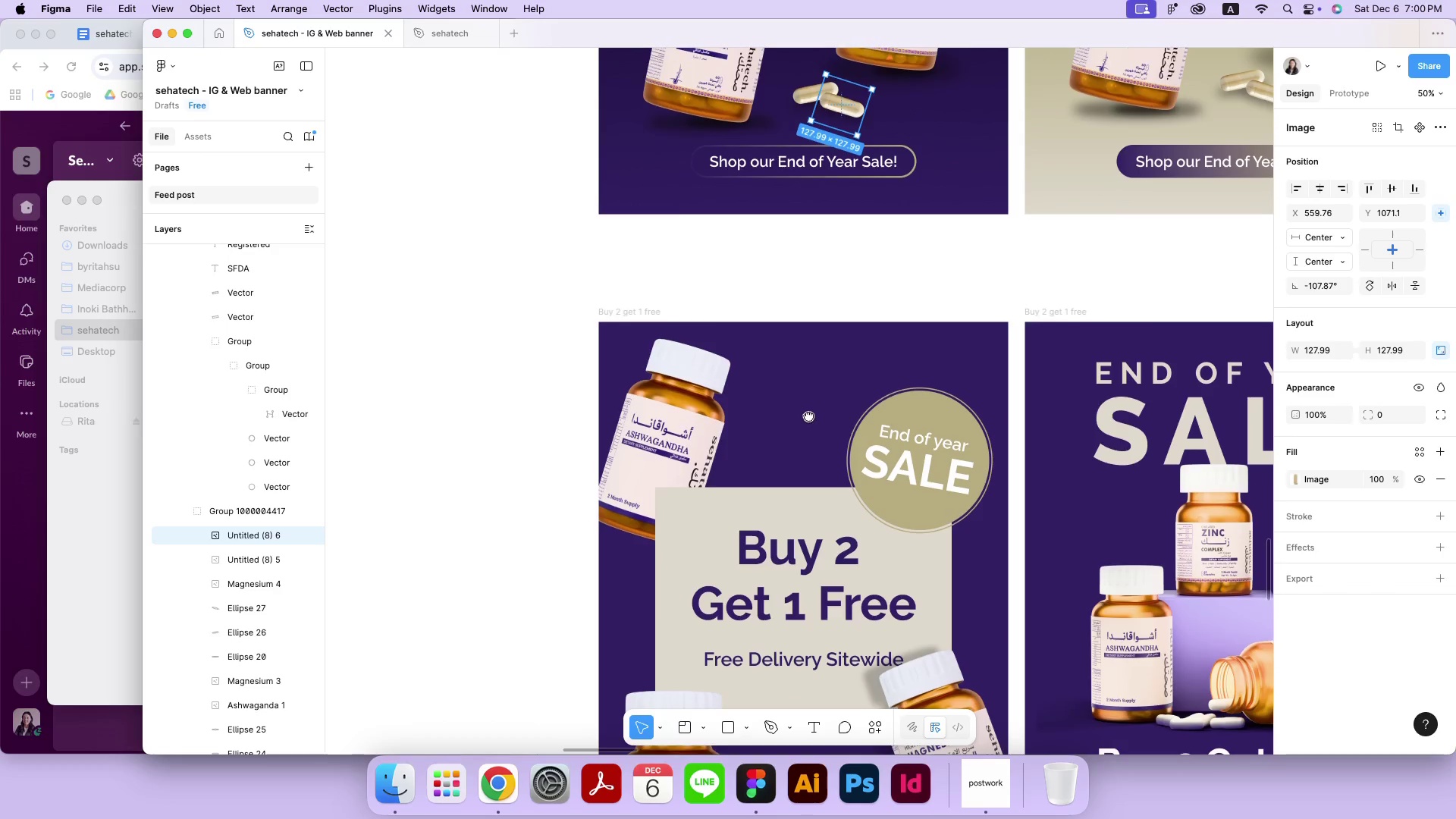 
left_click_drag(start_coordinate=[757, 479], to_coordinate=[808, 416])
 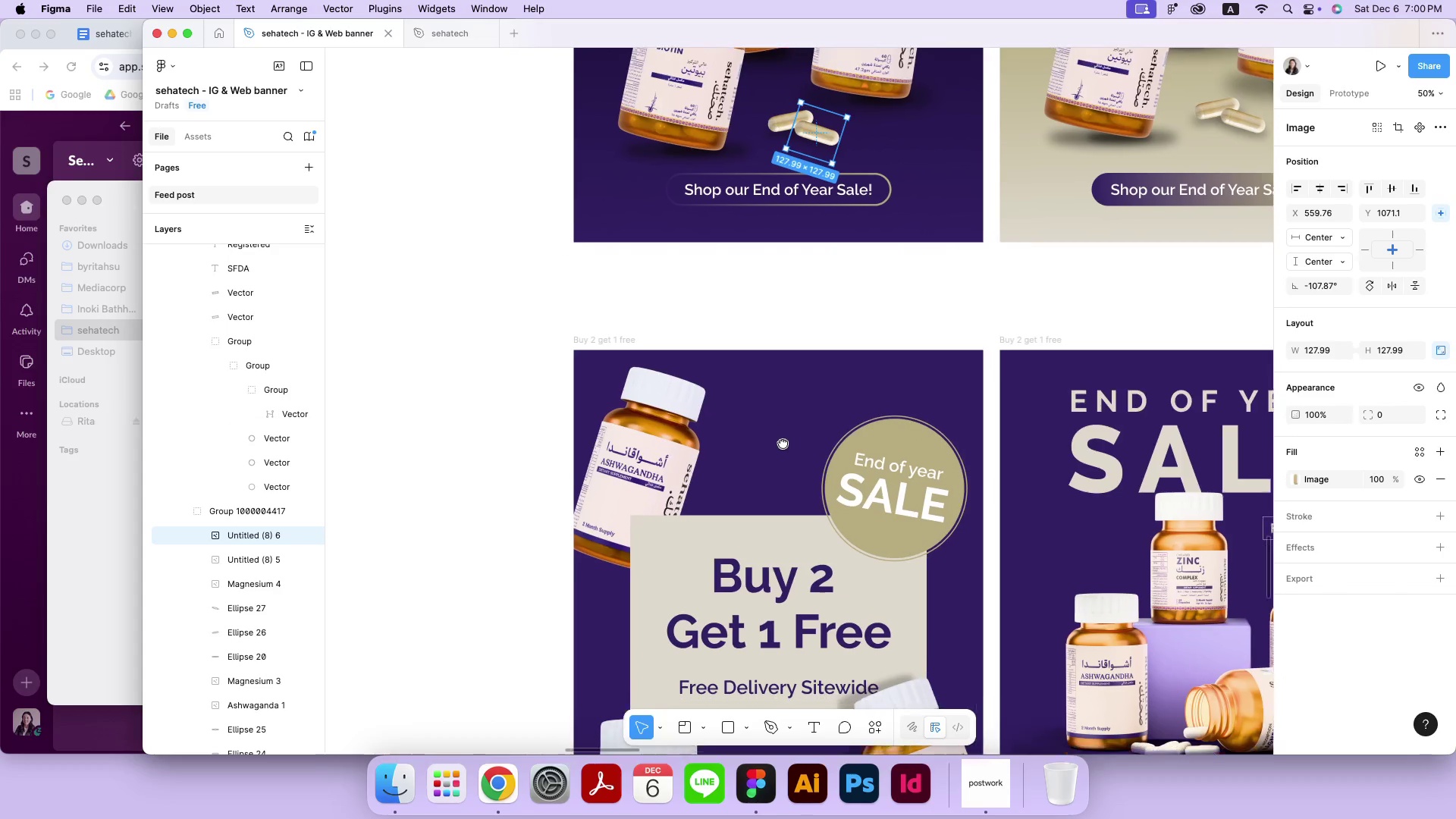 
left_click([650, 317])
 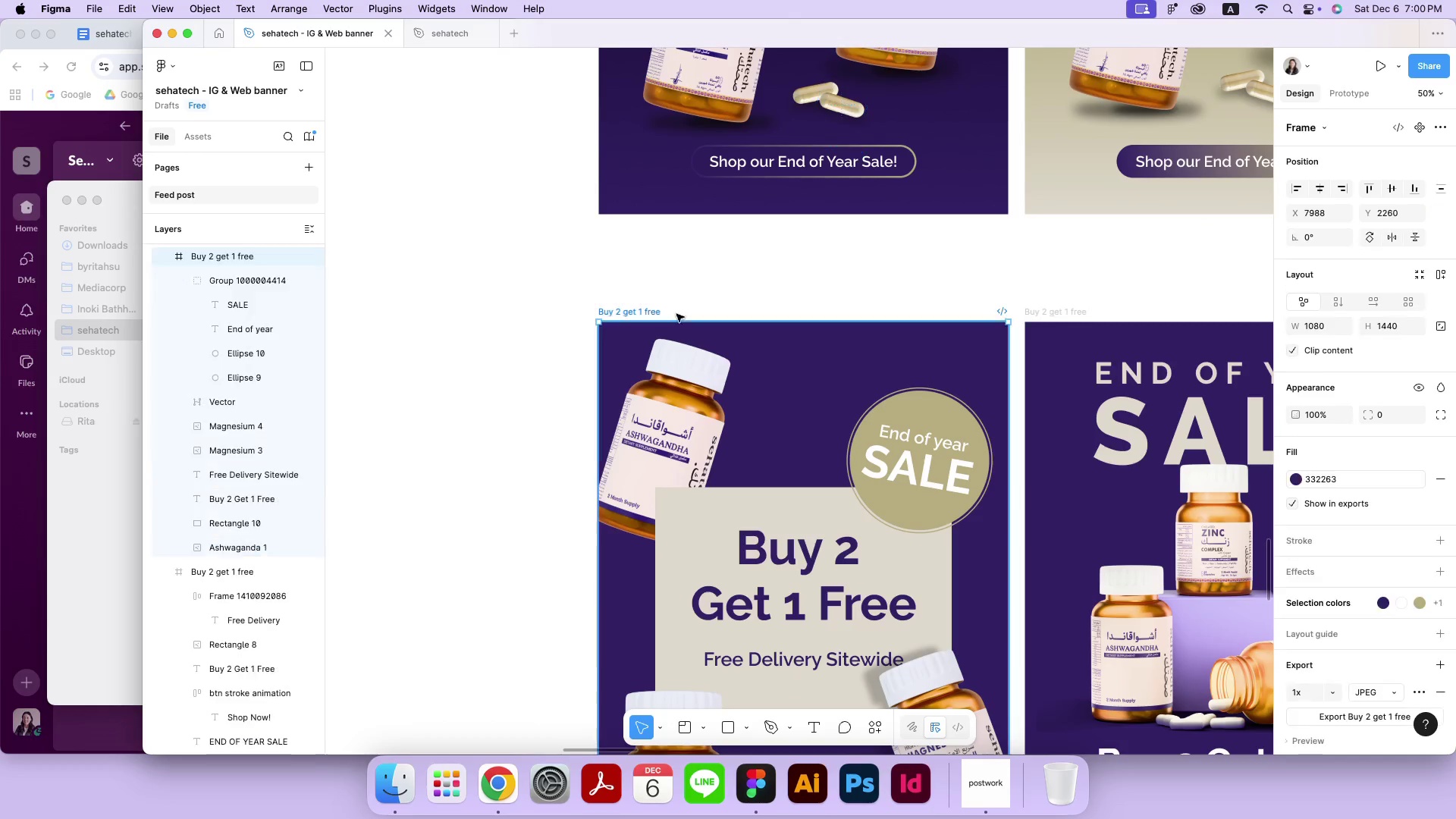 
key(Meta+CommandLeft)
 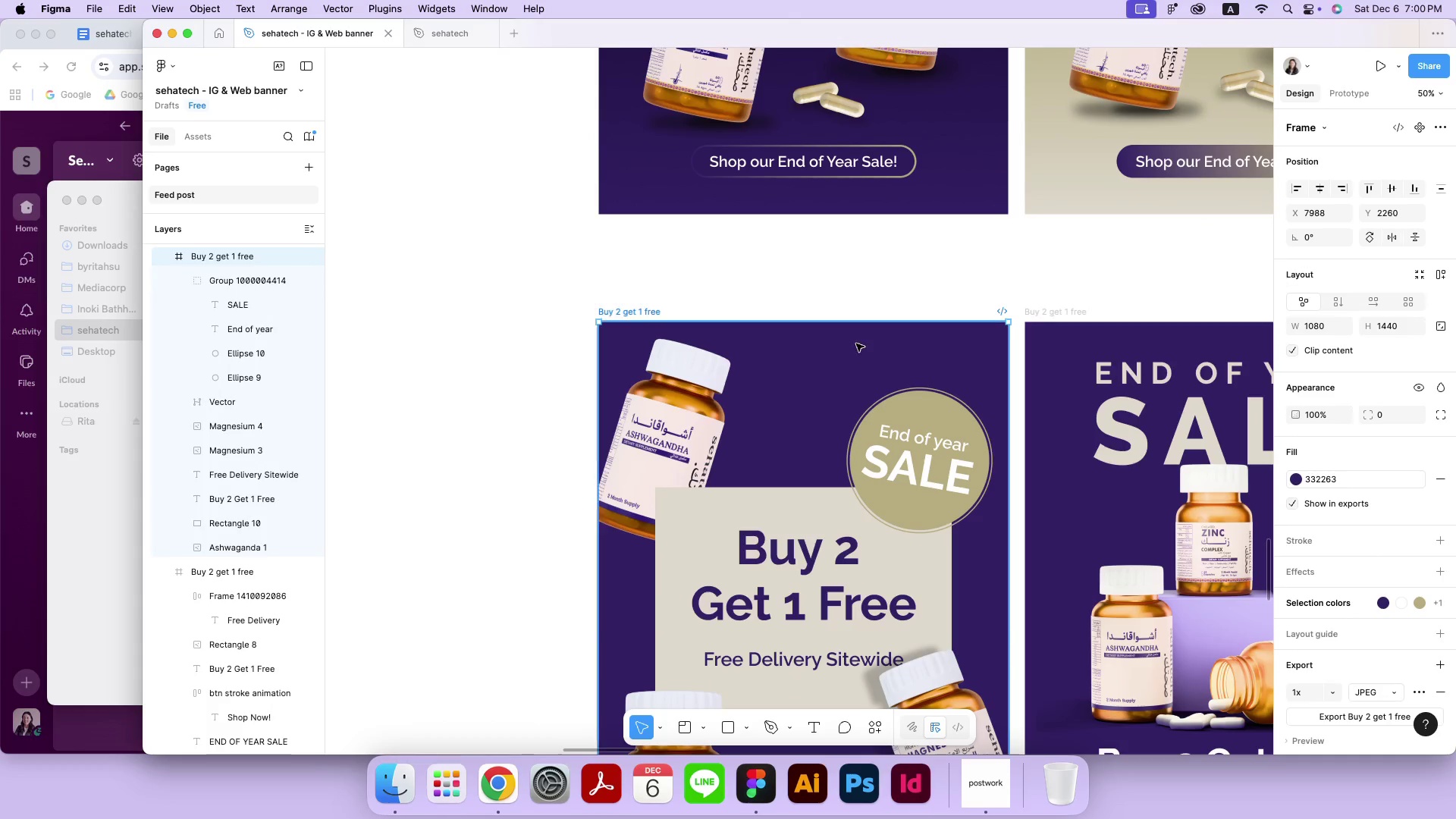 
key(Meta+V)
 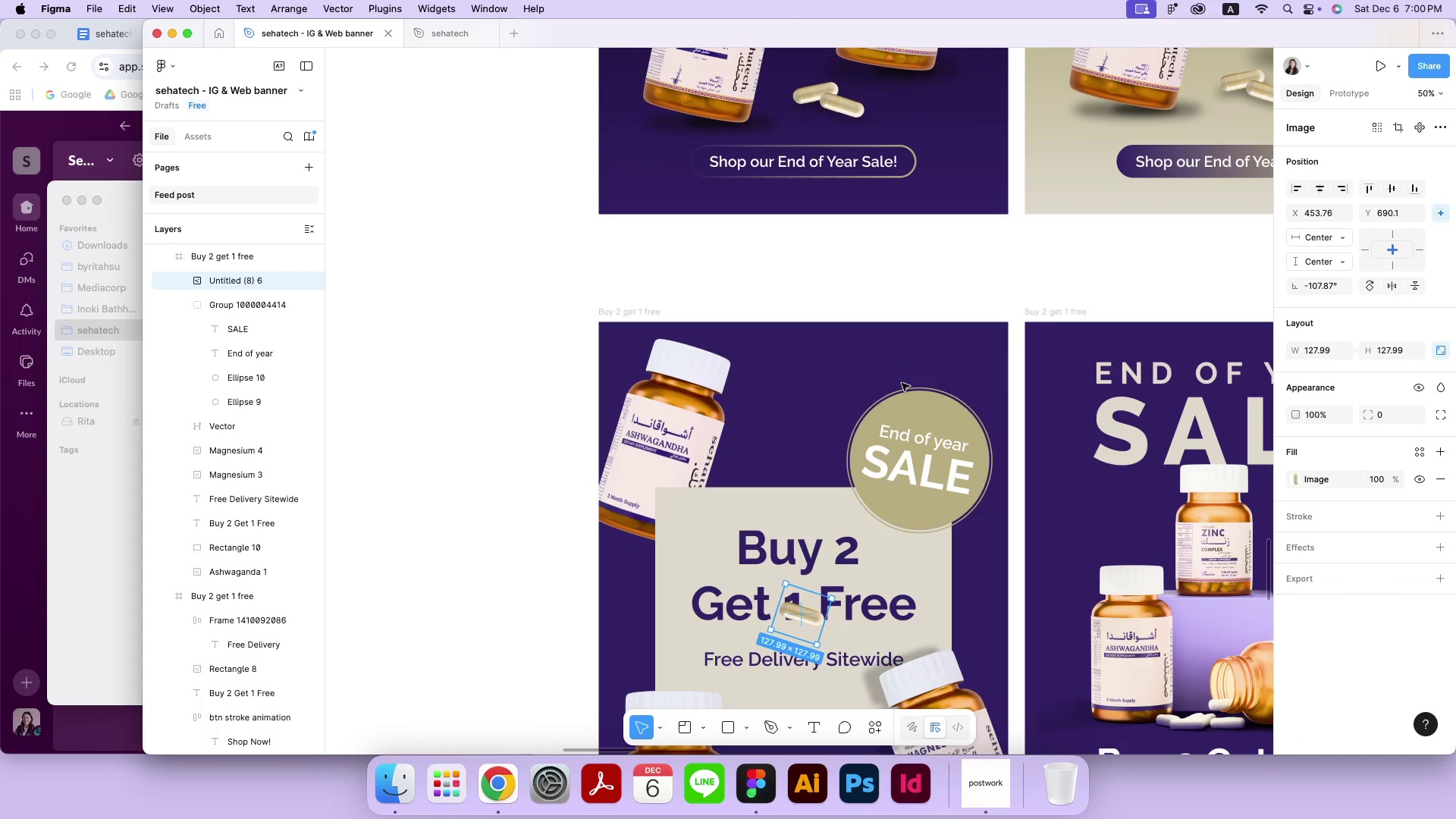 
left_click_drag(start_coordinate=[799, 607], to_coordinate=[798, 404])
 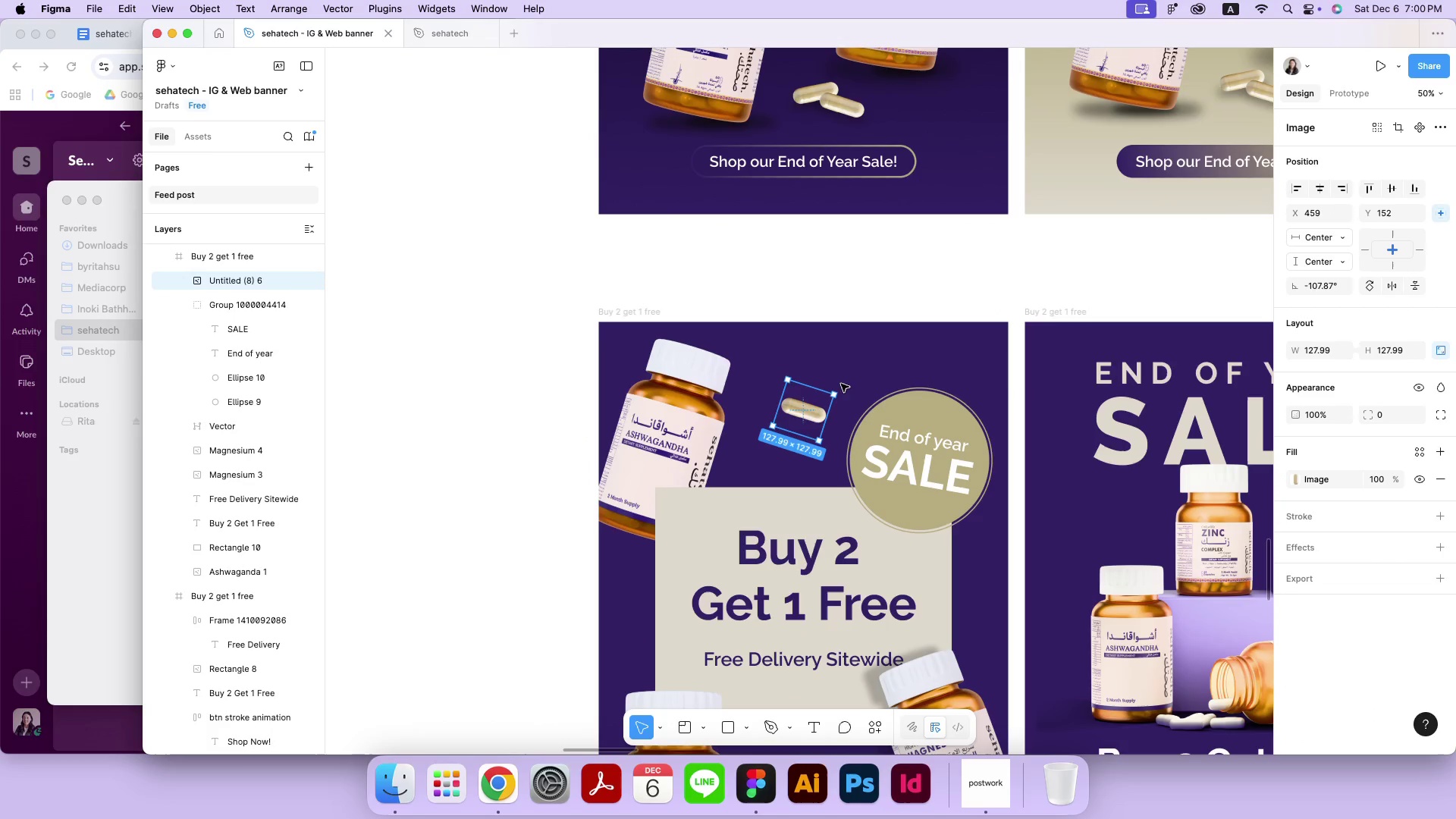 
left_click([845, 385])
 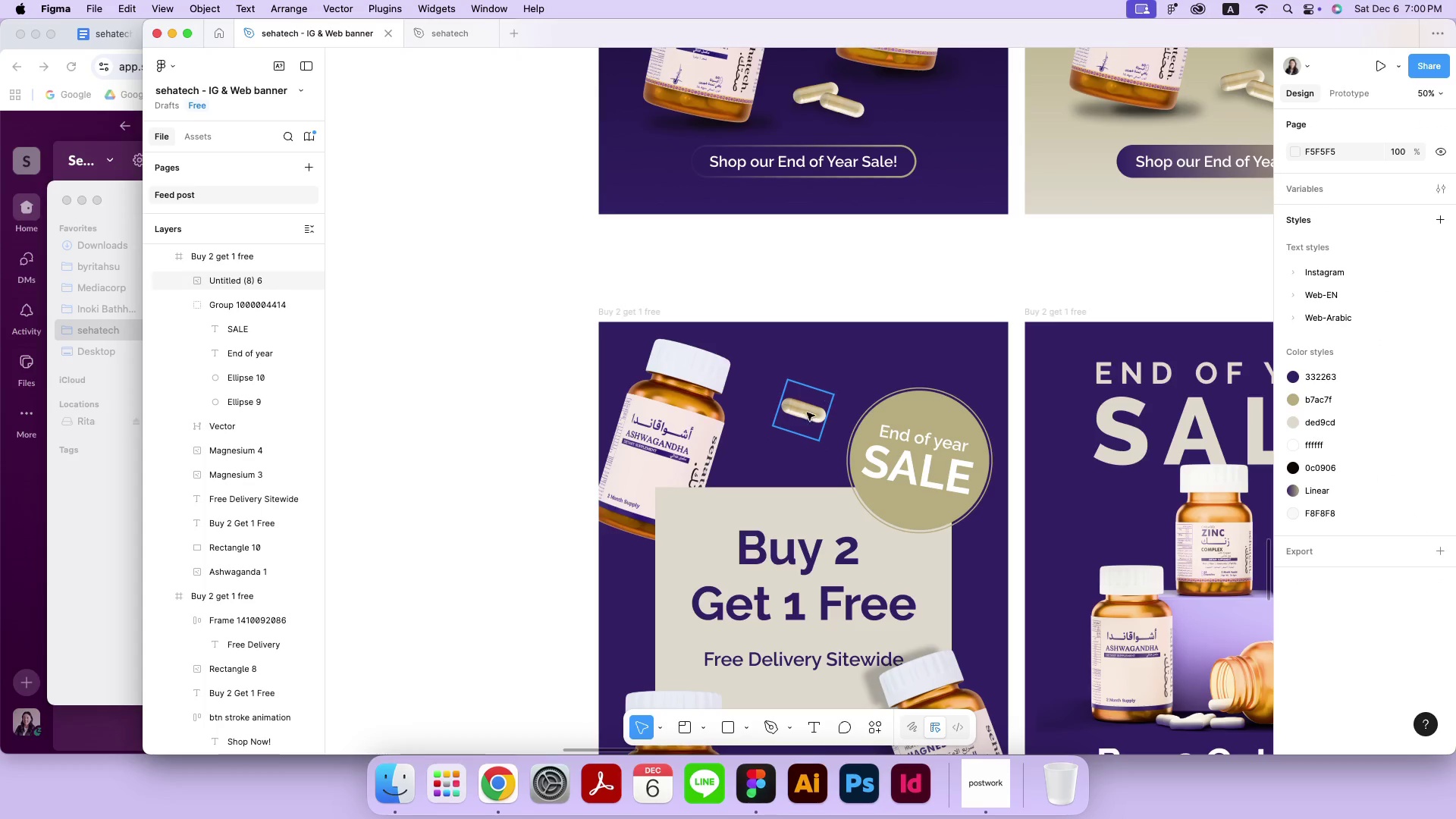 
left_click([799, 421])
 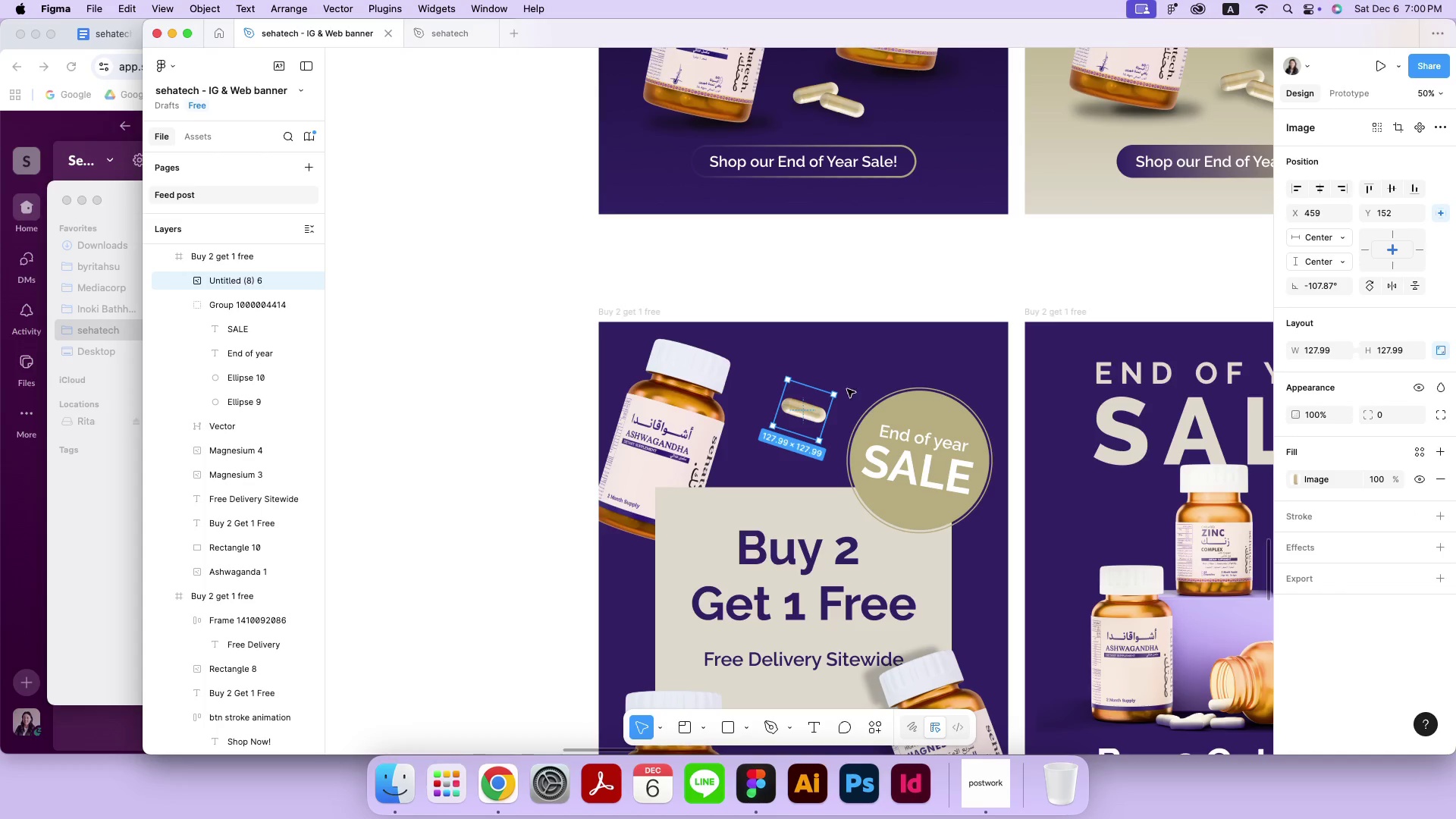 
left_click_drag(start_coordinate=[843, 393], to_coordinate=[754, 421])
 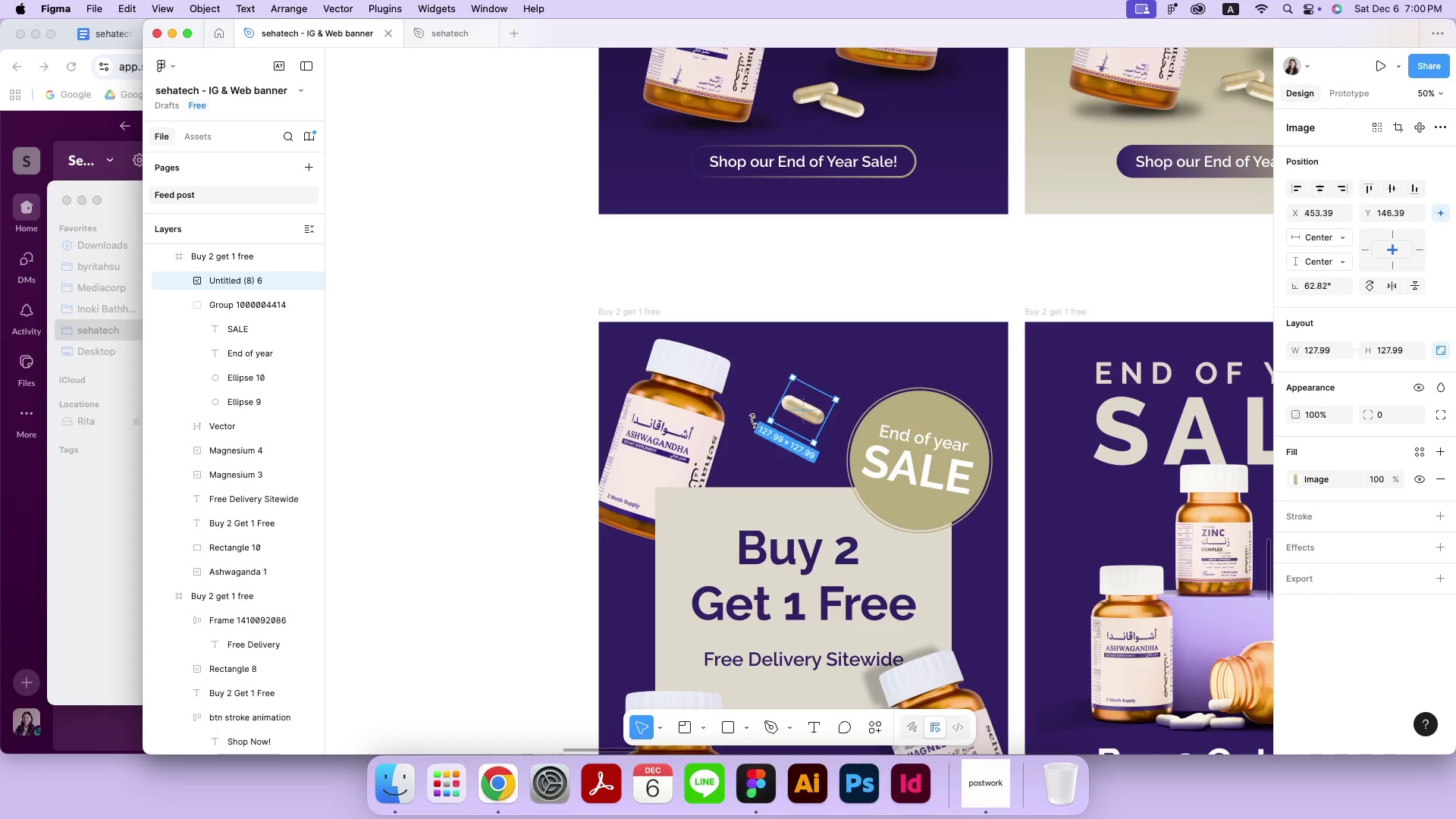 
left_click_drag(start_coordinate=[814, 418], to_coordinate=[812, 487])
 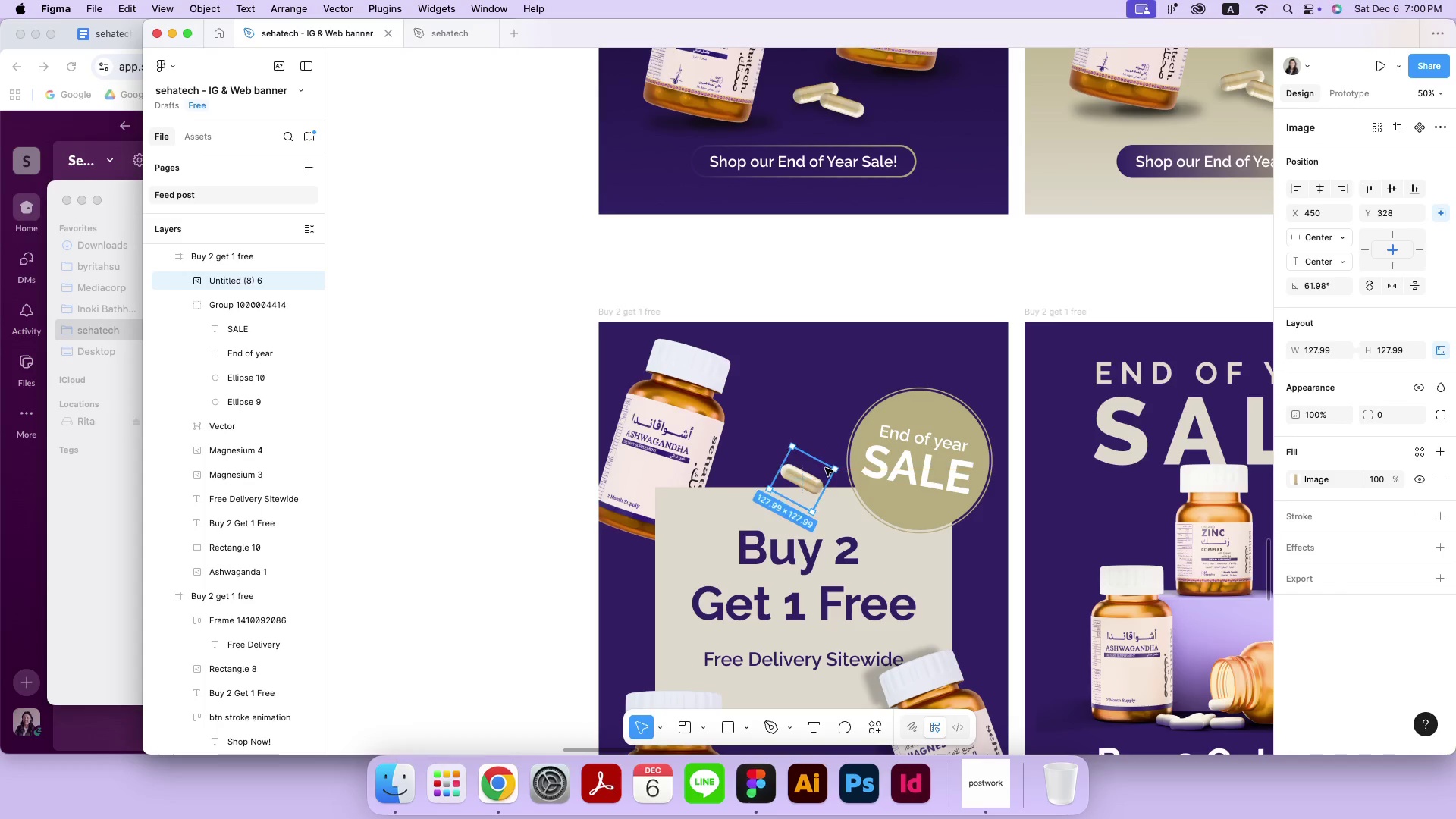 
left_click_drag(start_coordinate=[842, 463], to_coordinate=[842, 468])
 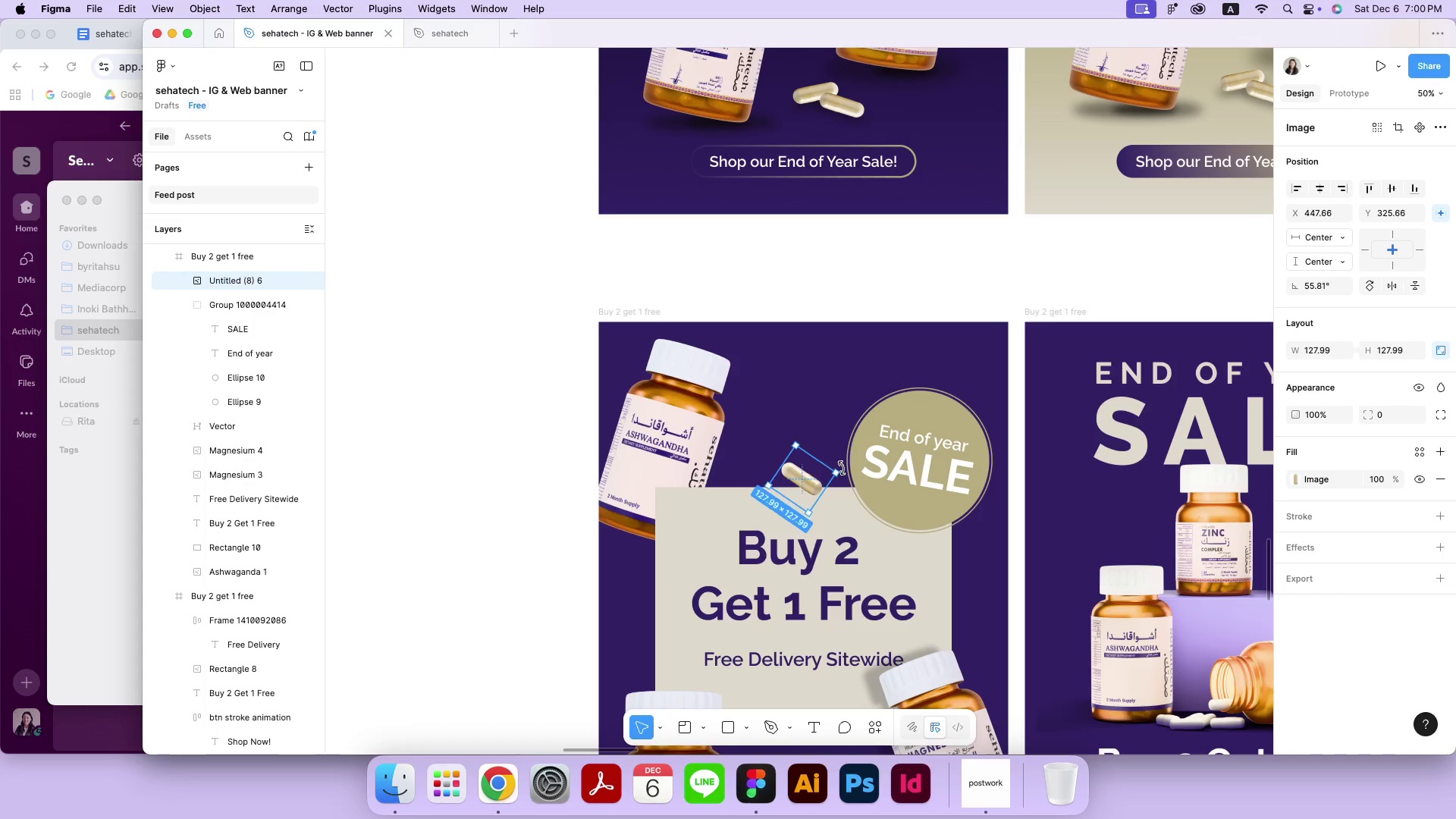 
hold_key(key=Space, duration=0.54)
 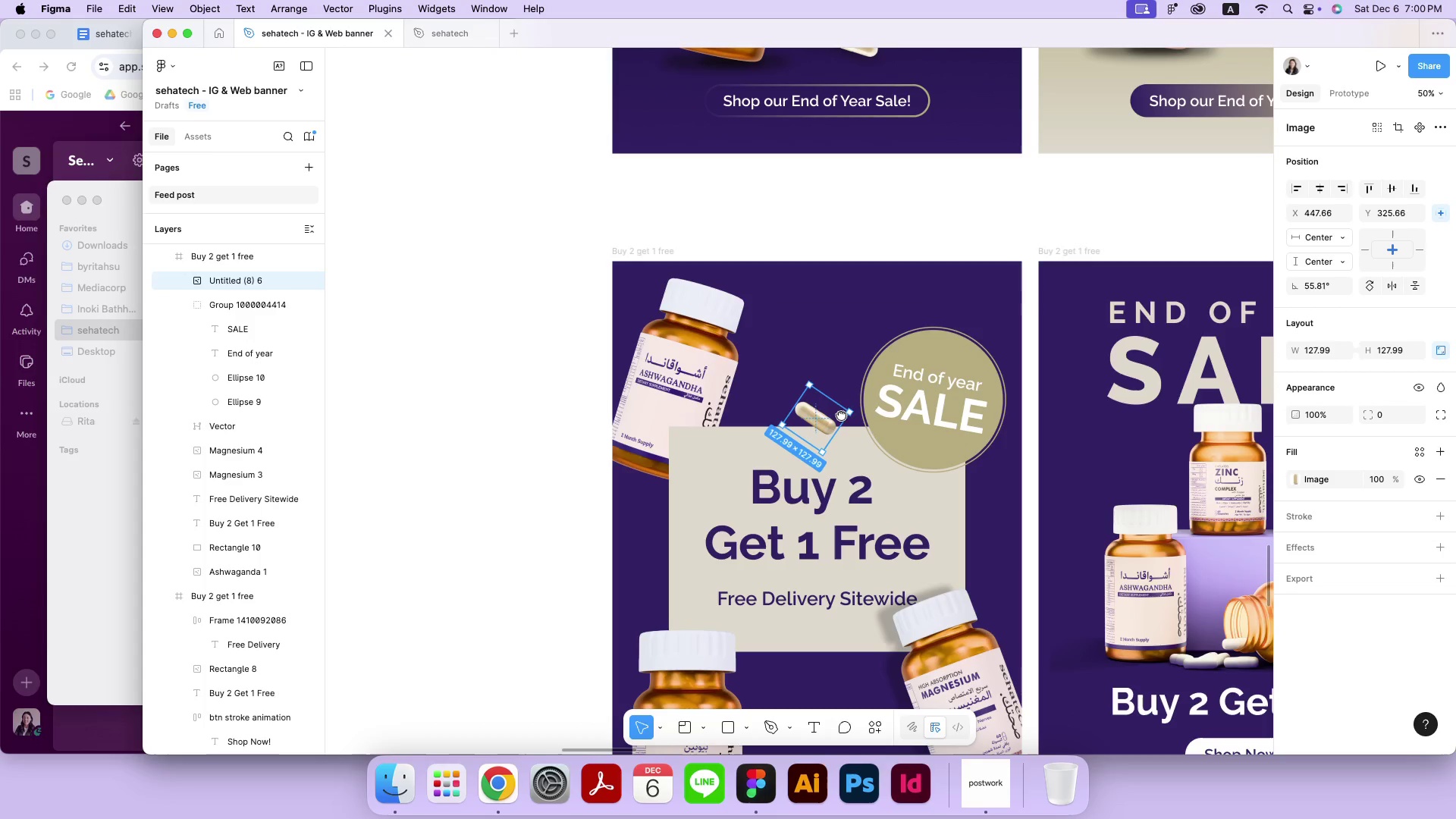 
left_click_drag(start_coordinate=[828, 475], to_coordinate=[841, 415])
 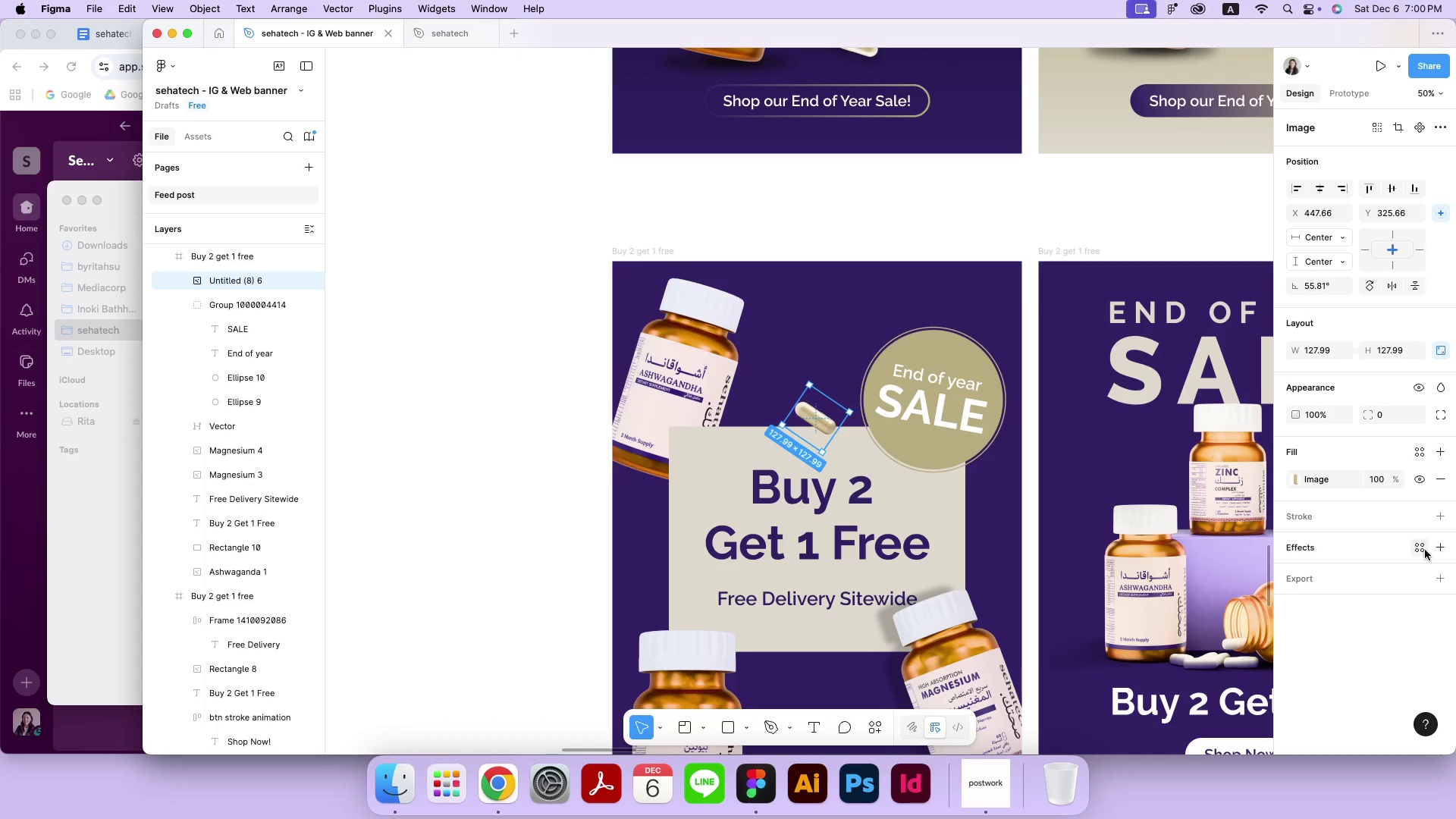 
left_click([1445, 548])
 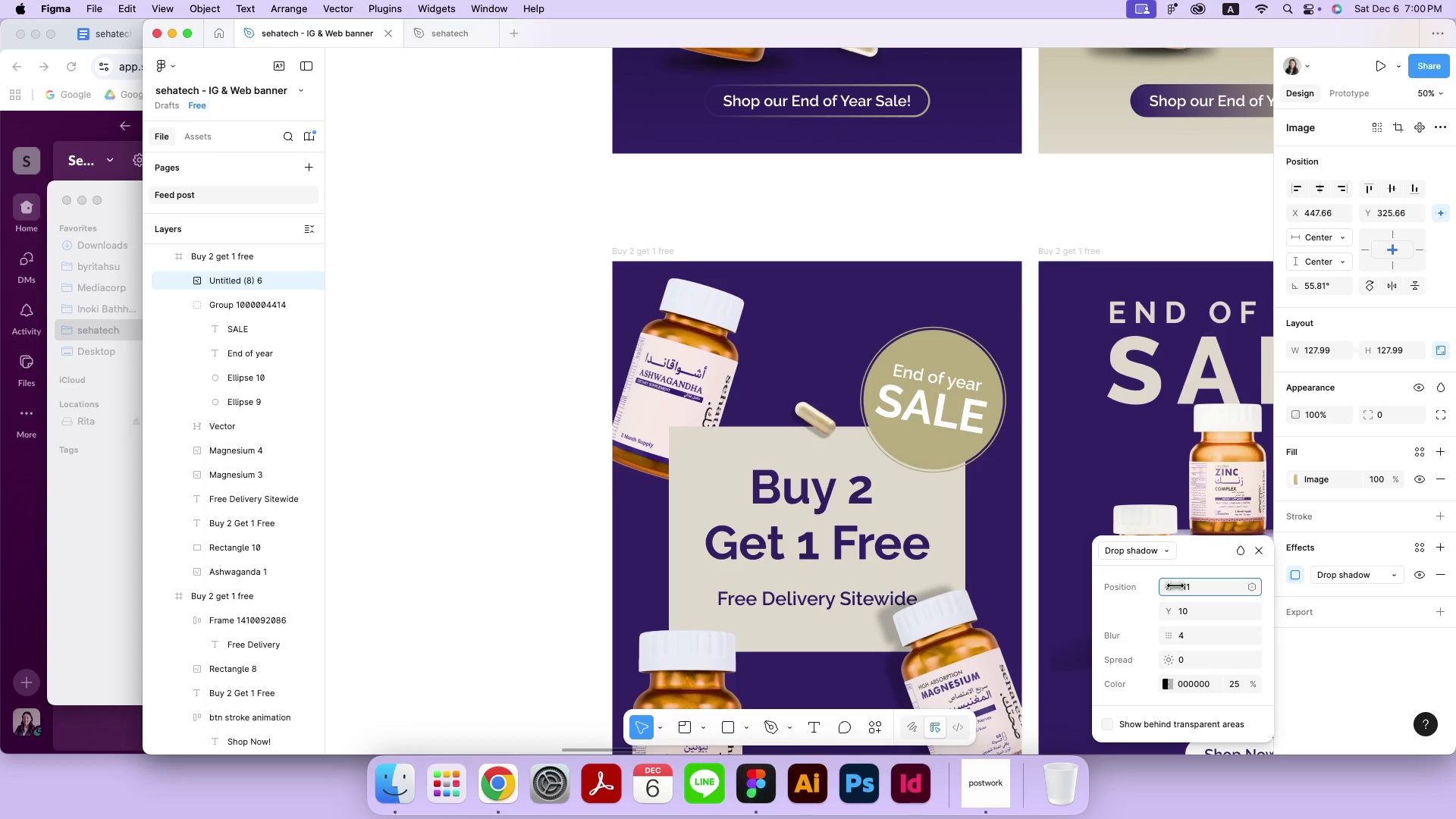 
wait(15.93)
 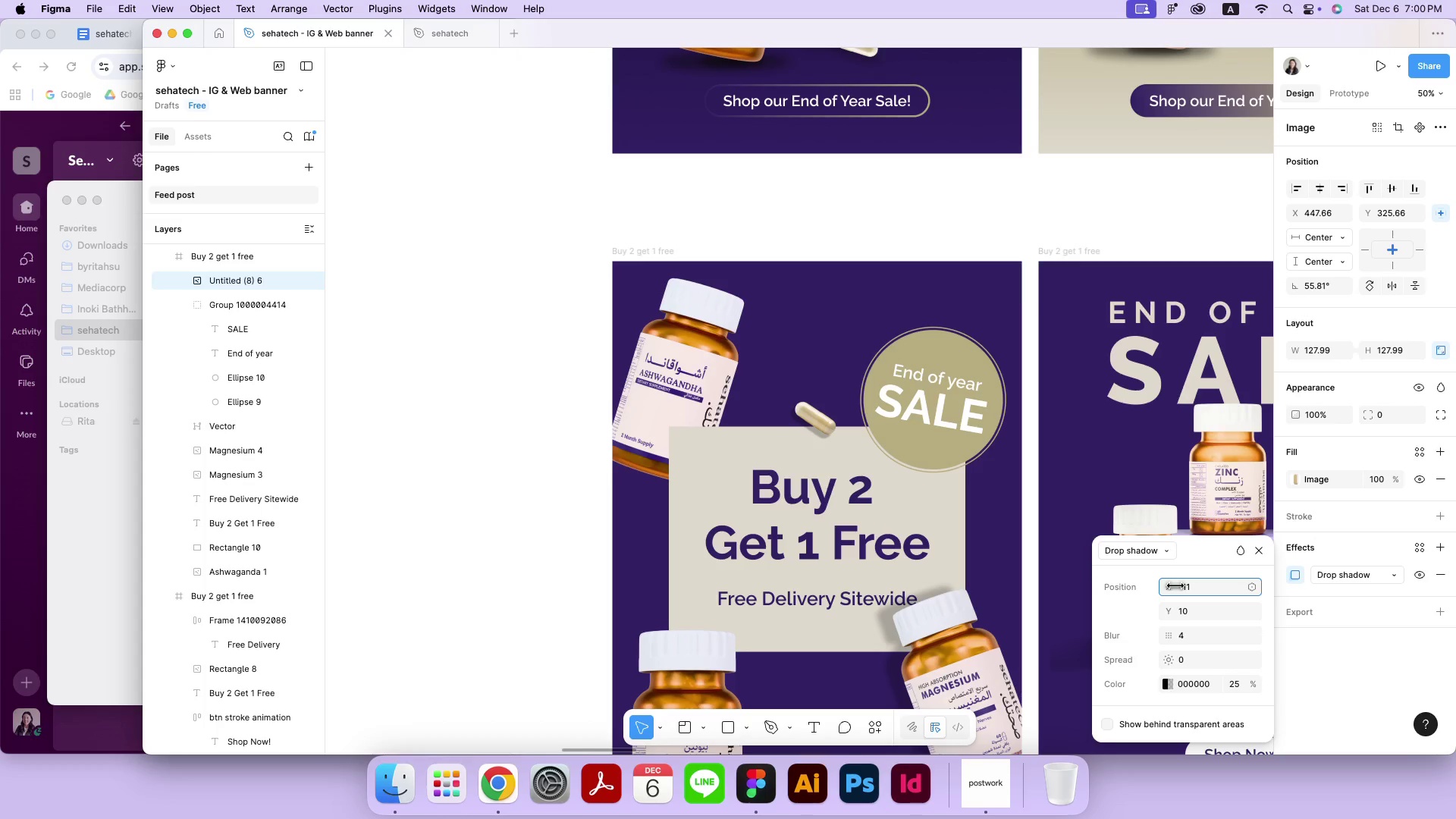 
left_click([1172, 636])
 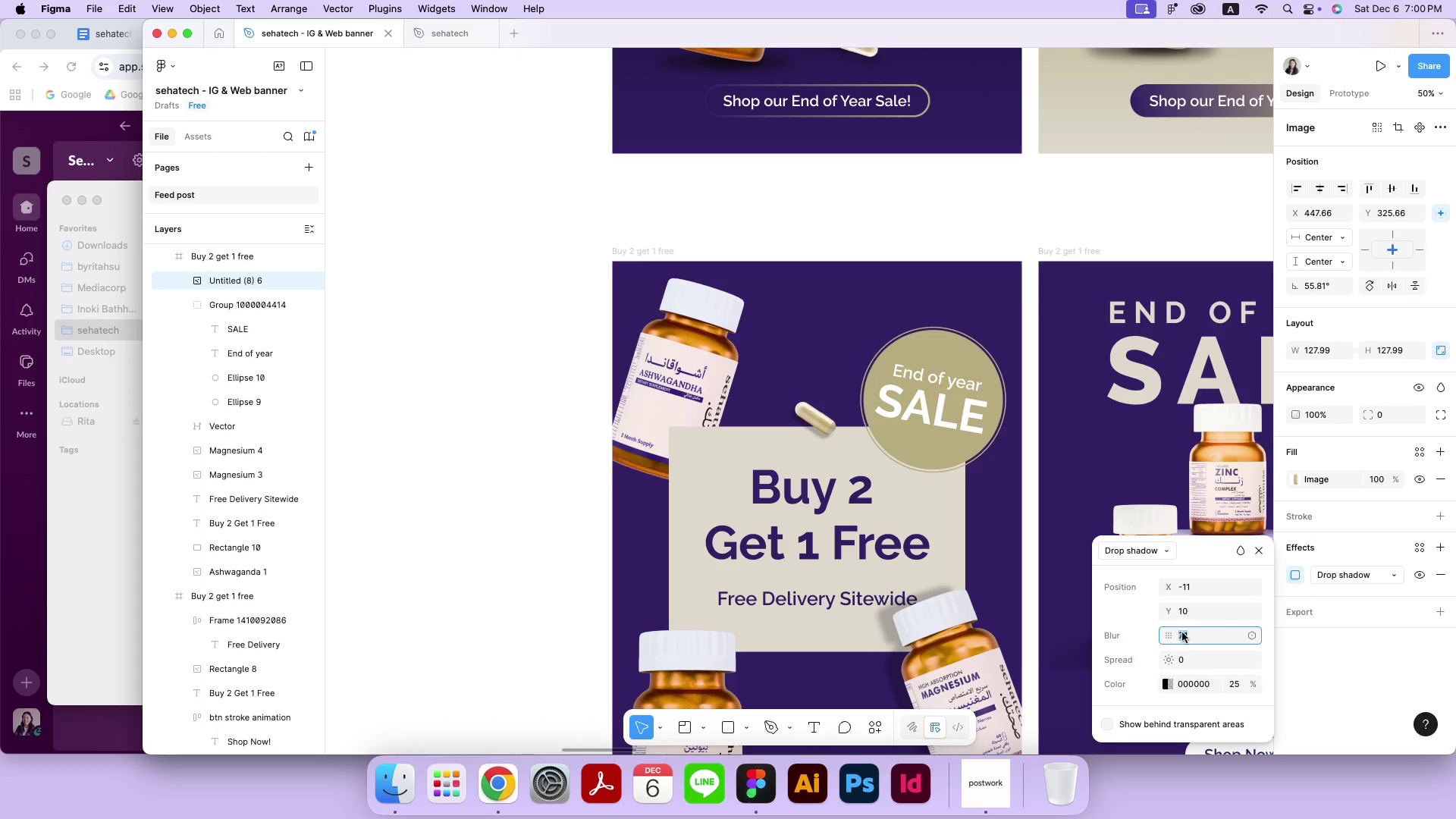 
key(8)
 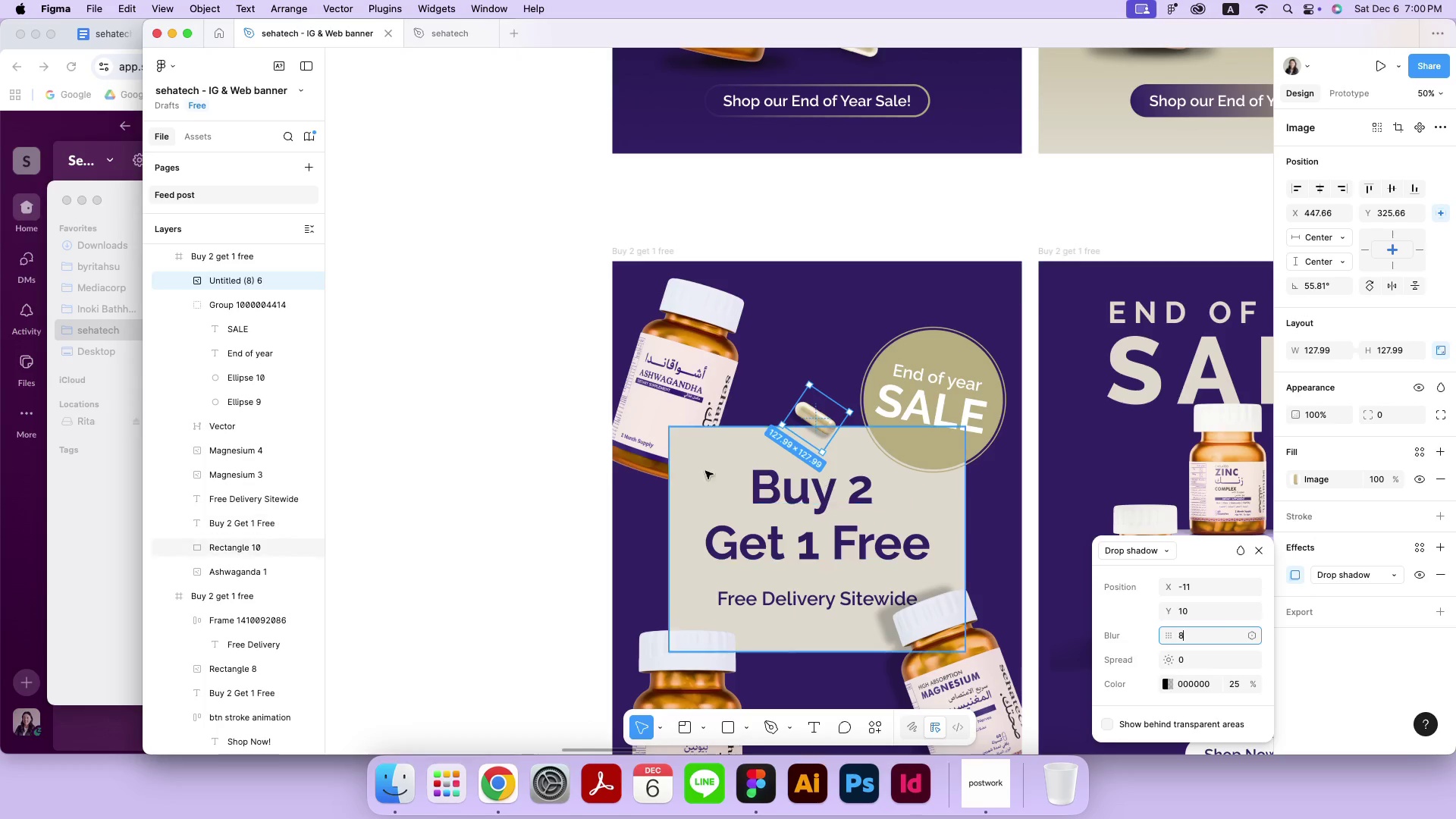 
left_click([573, 469])
 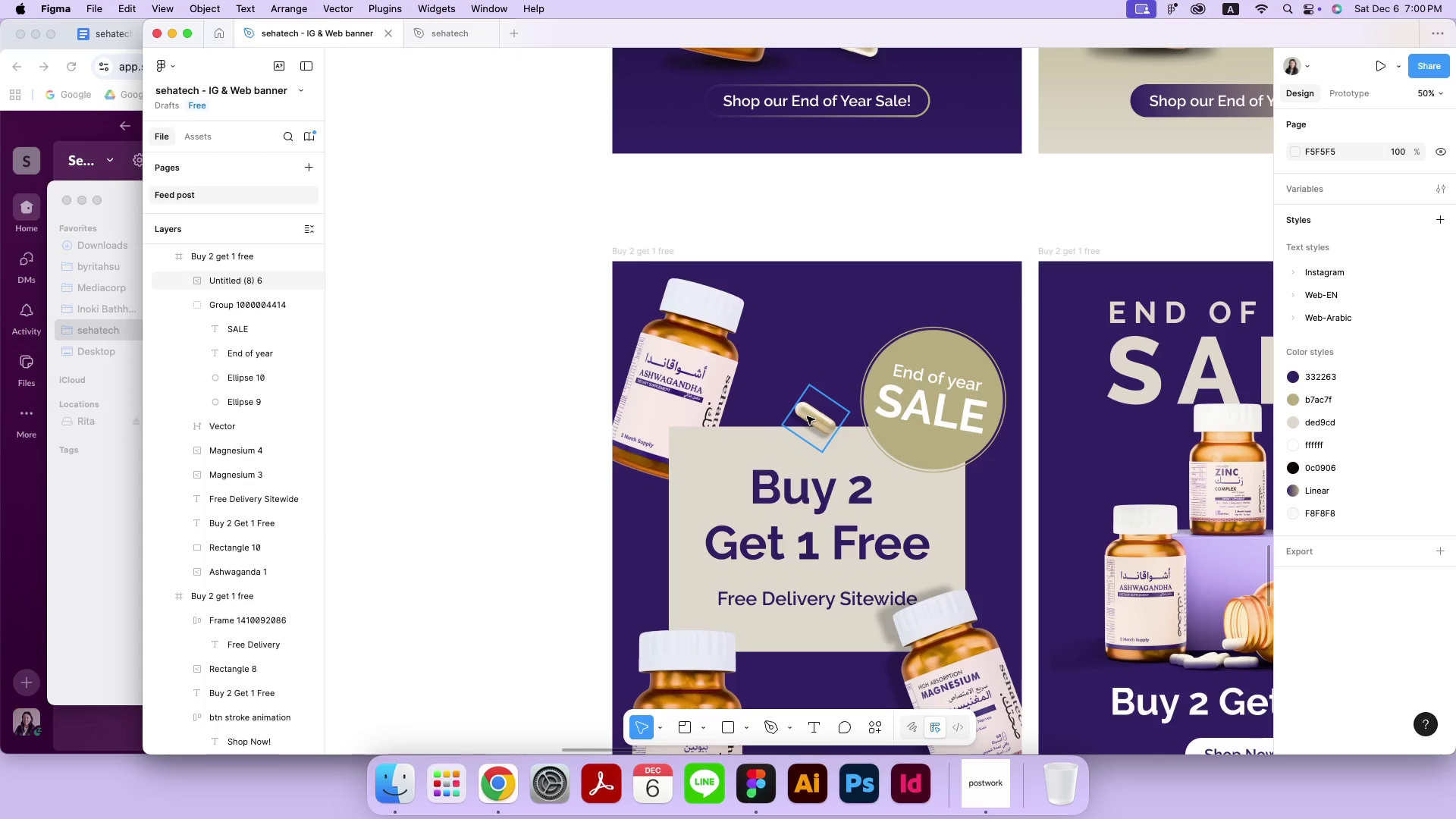 
left_click([807, 416])
 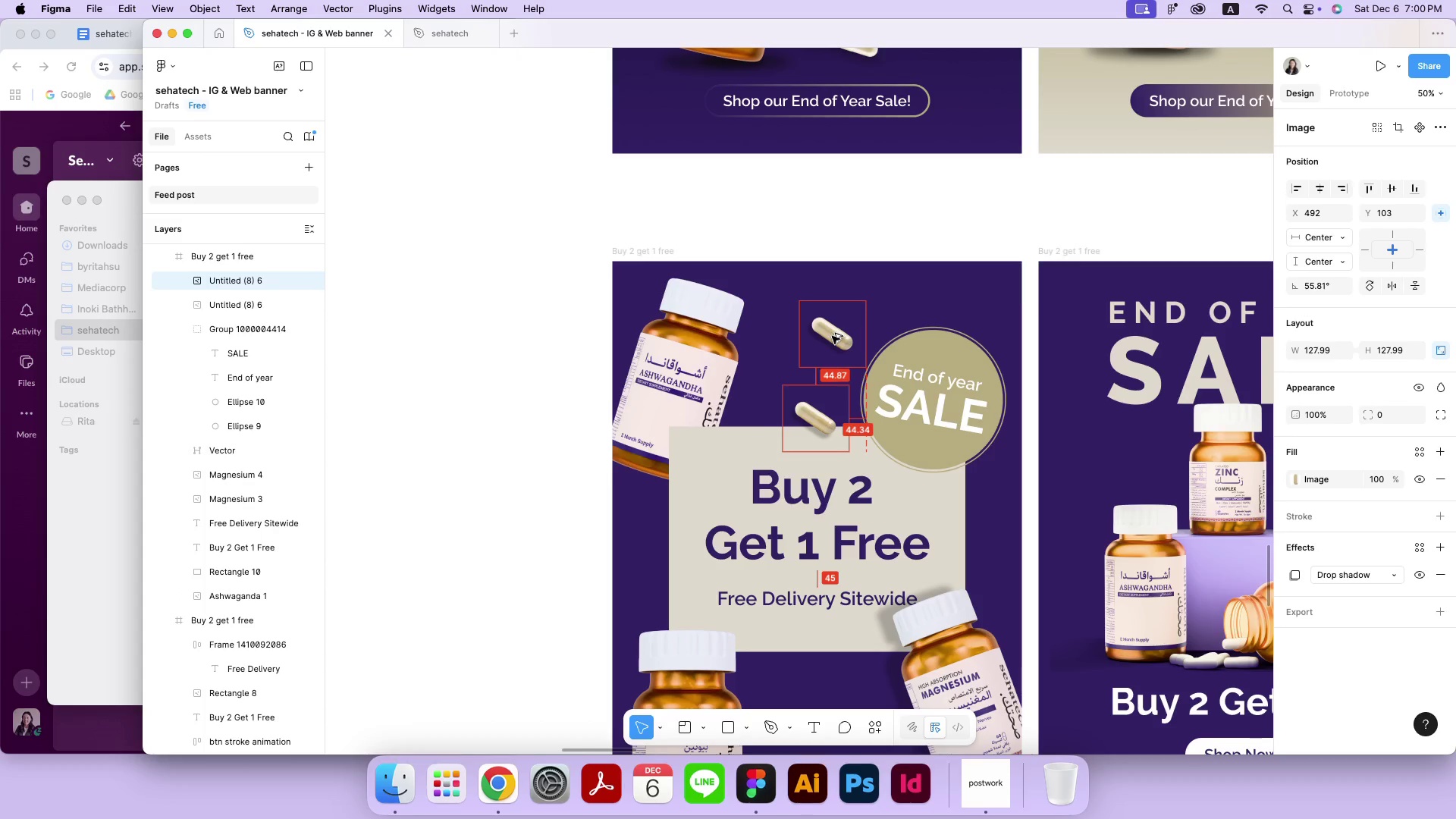 
hold_key(key=OptionLeft, duration=1.98)
left_click_drag(start_coordinate=[815, 421], to_coordinate=[832, 336])
 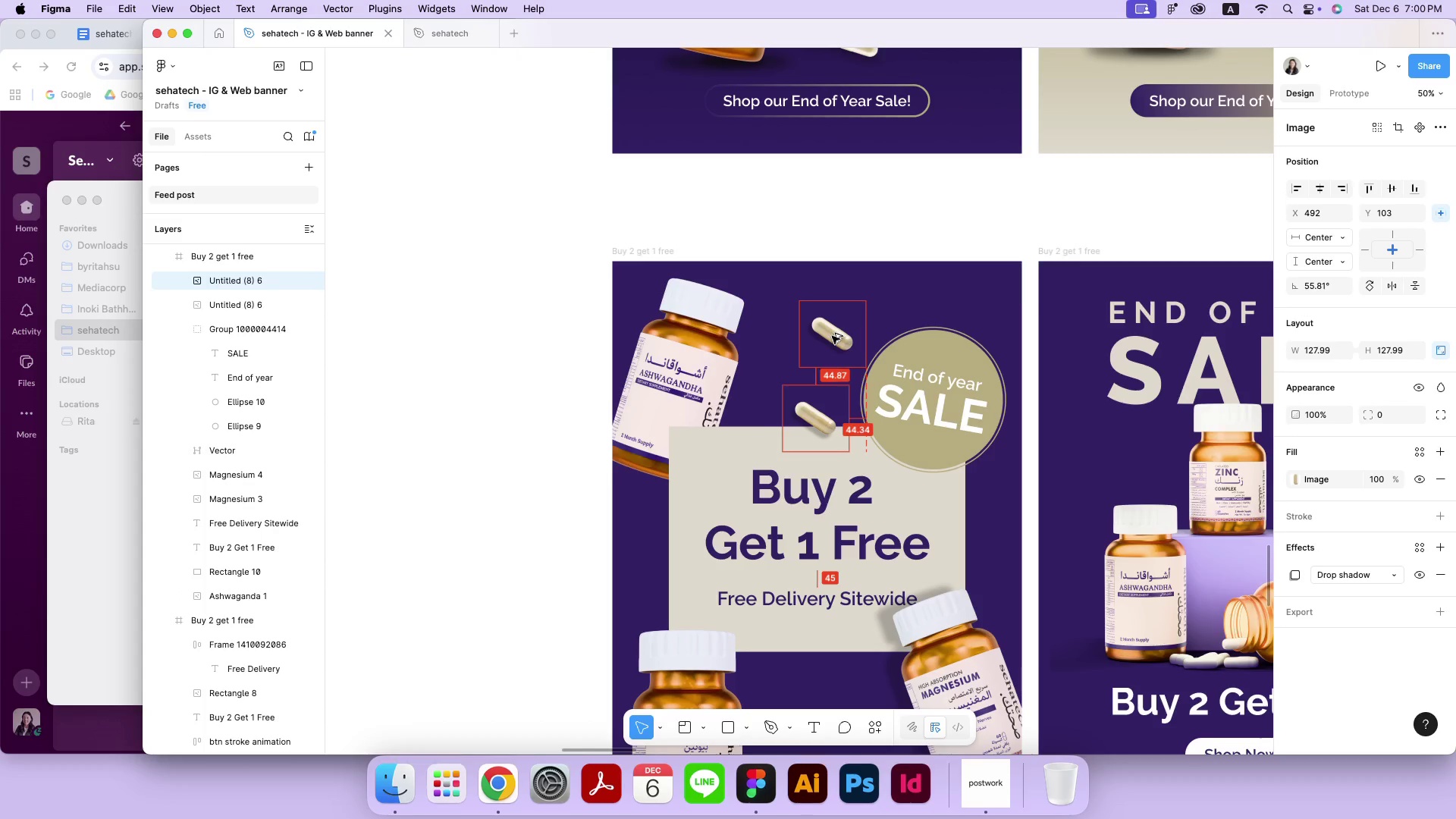 
left_click_drag(start_coordinate=[874, 324], to_coordinate=[871, 337])
 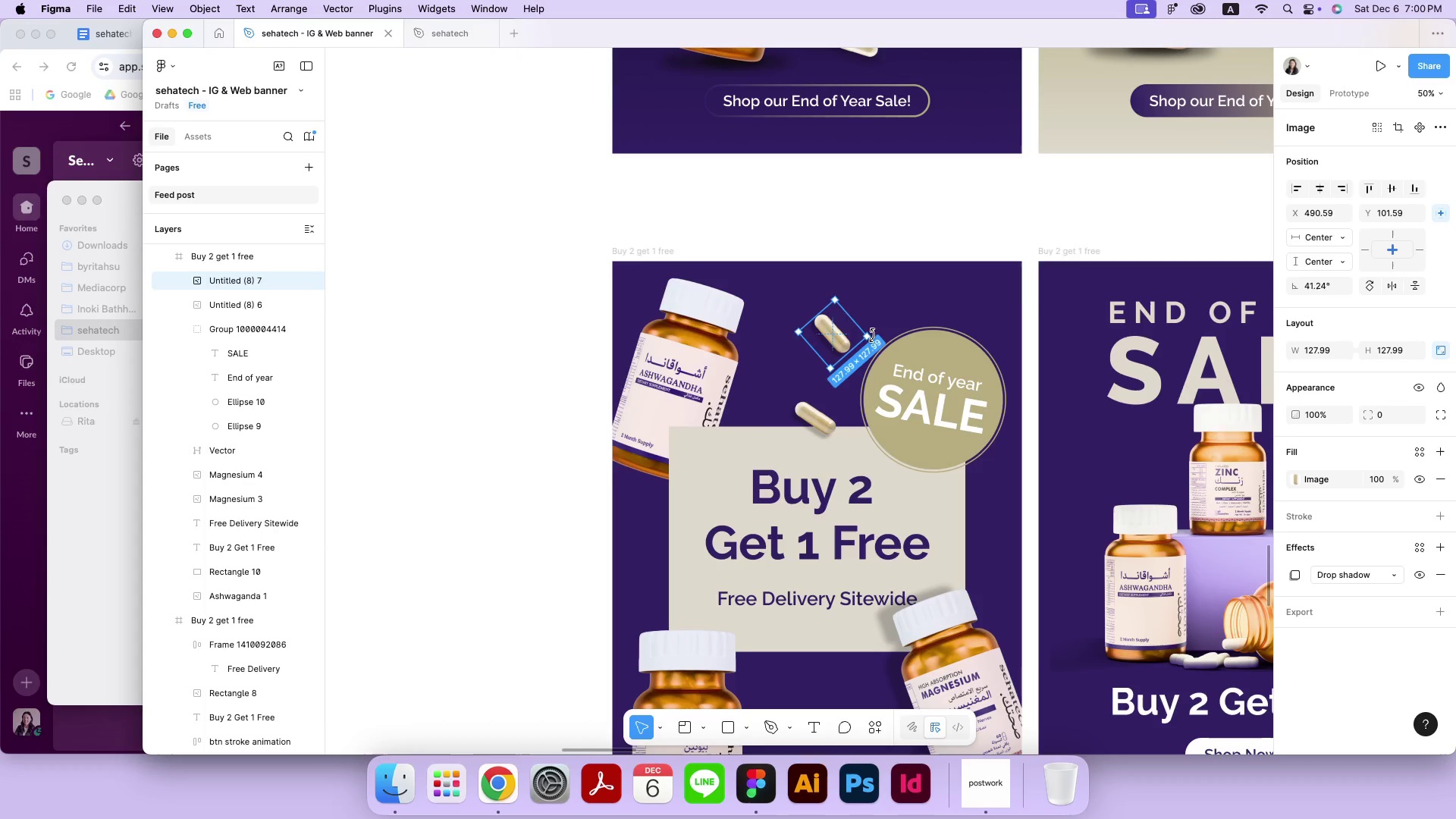 
left_click_drag(start_coordinate=[837, 340], to_coordinate=[842, 350])
 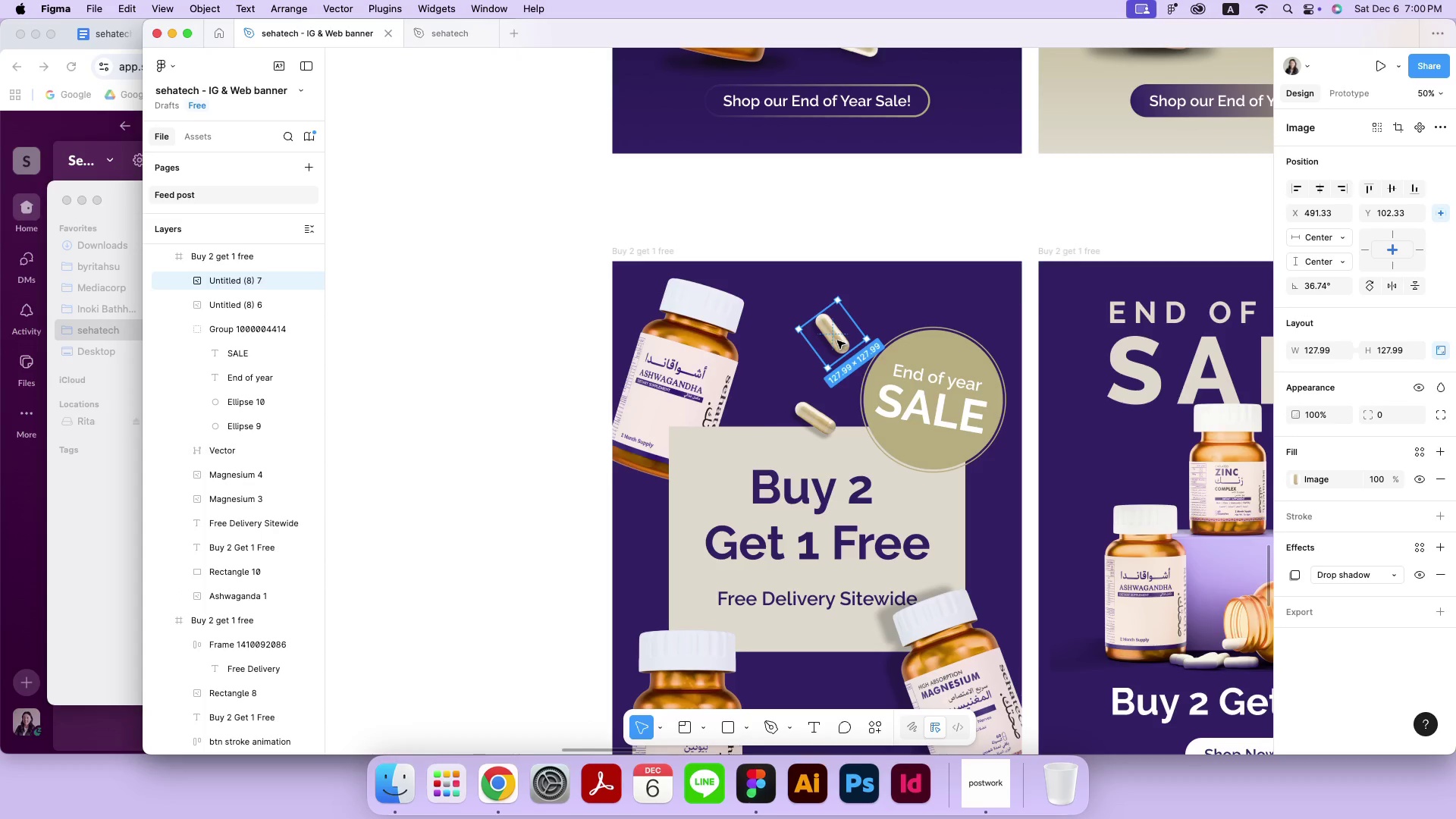 
hold_key(key=OptionLeft, duration=1.75)
left_click_drag(start_coordinate=[840, 343], to_coordinate=[753, 329])
 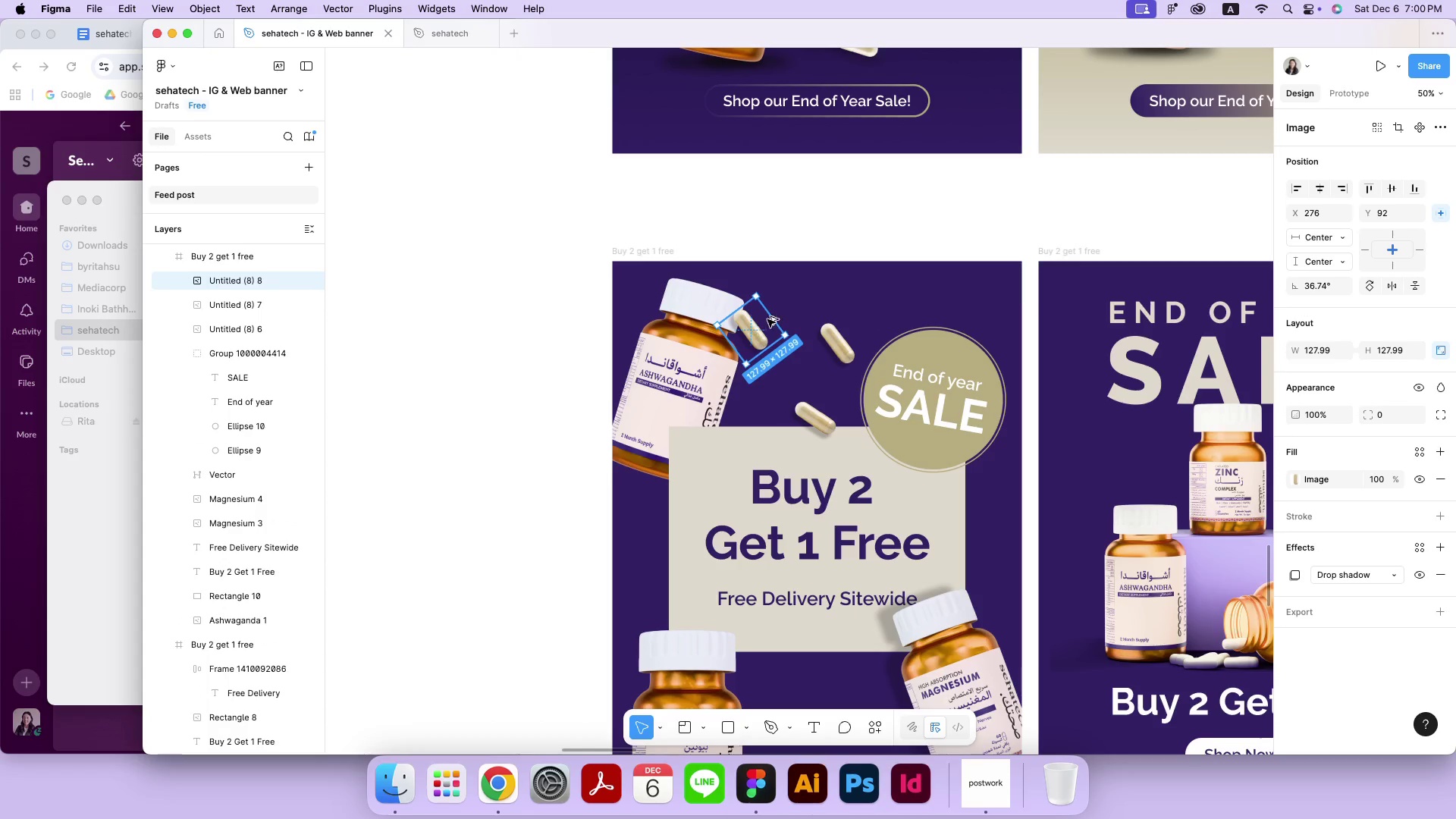 
left_click_drag(start_coordinate=[731, 328], to_coordinate=[783, 295])
 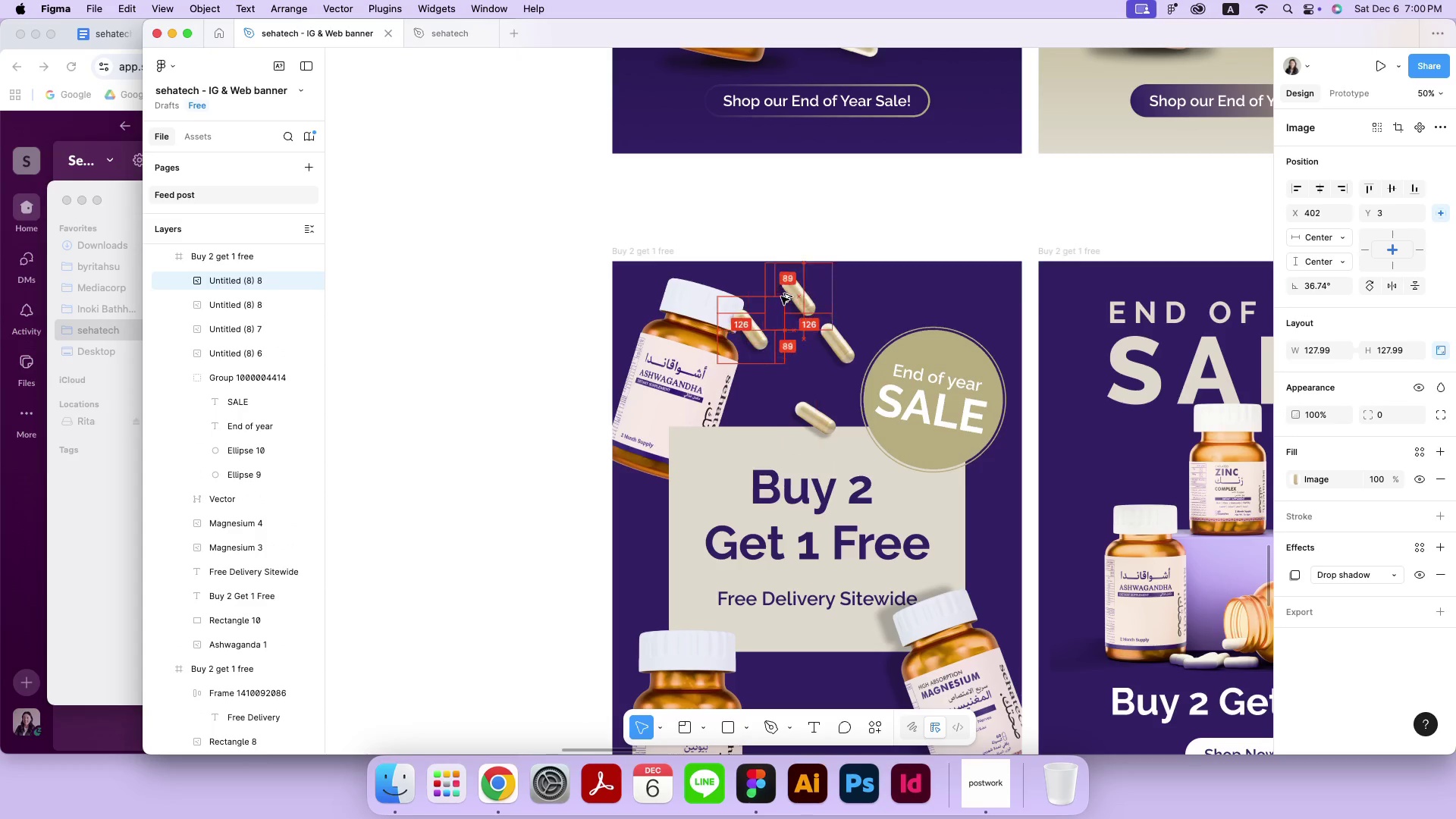 
hold_key(key=OptionLeft, duration=0.58)
 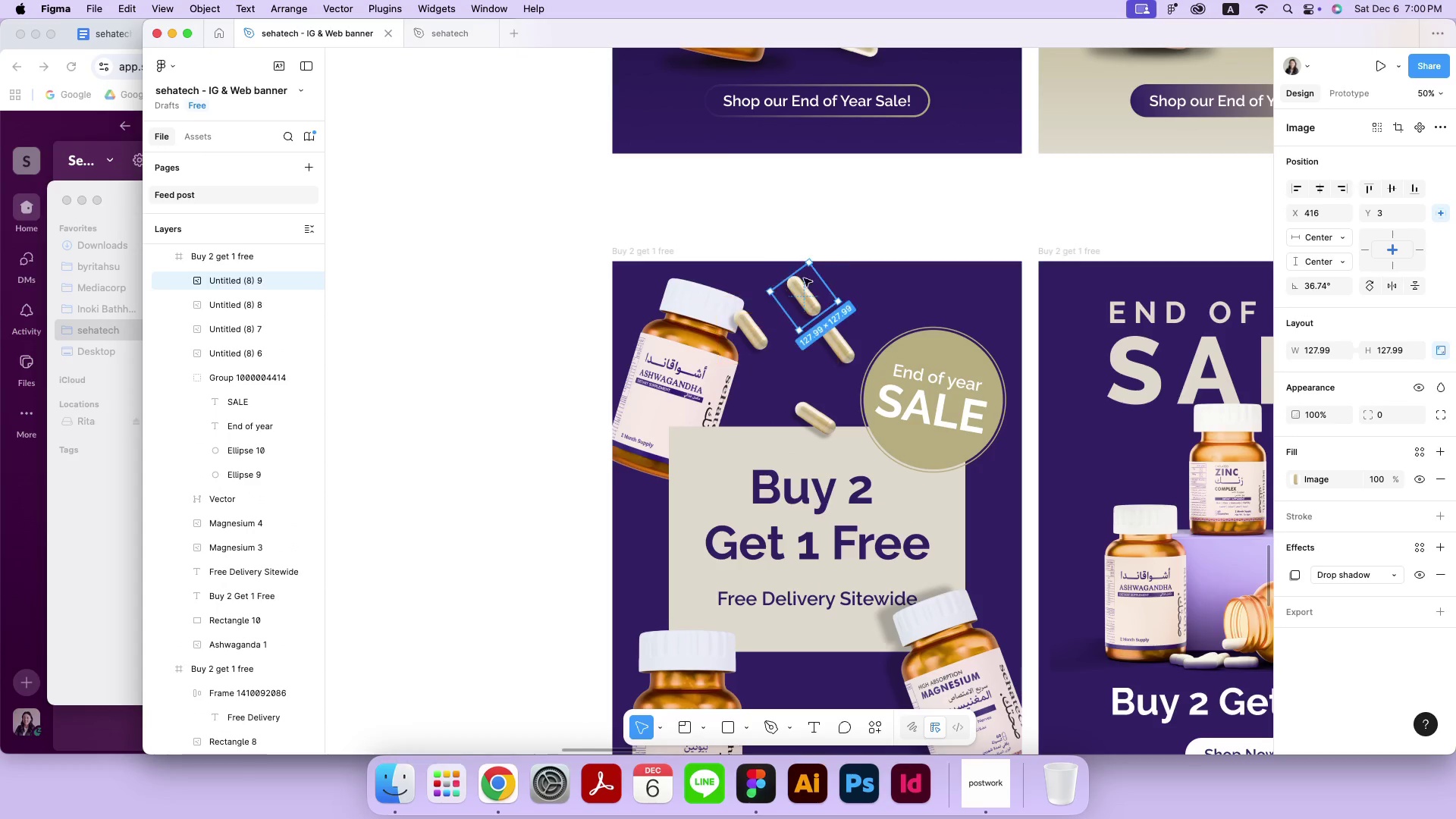 
left_click_drag(start_coordinate=[811, 254], to_coordinate=[786, 293])
 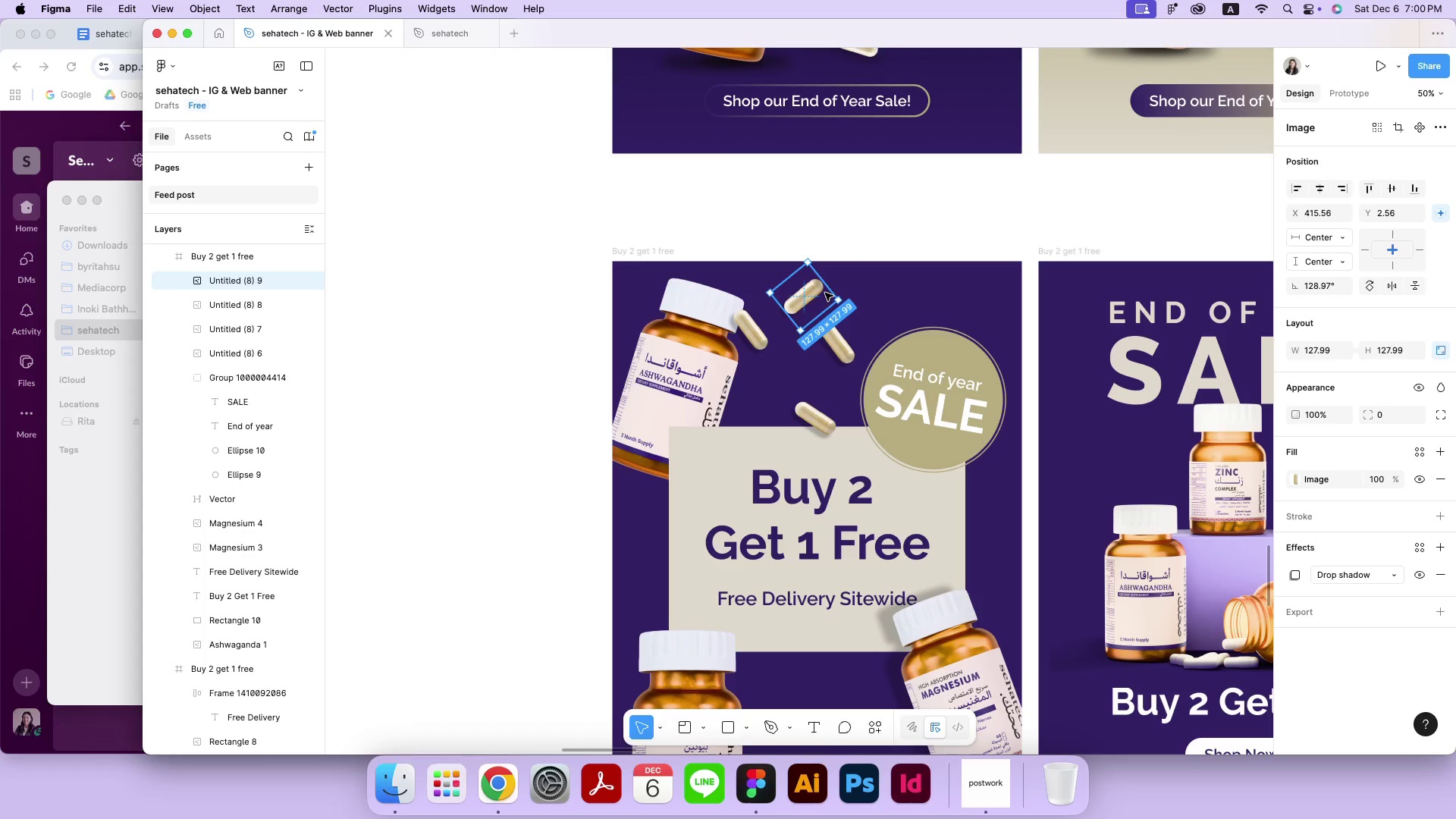 
left_click_drag(start_coordinate=[846, 293], to_coordinate=[847, 307])
 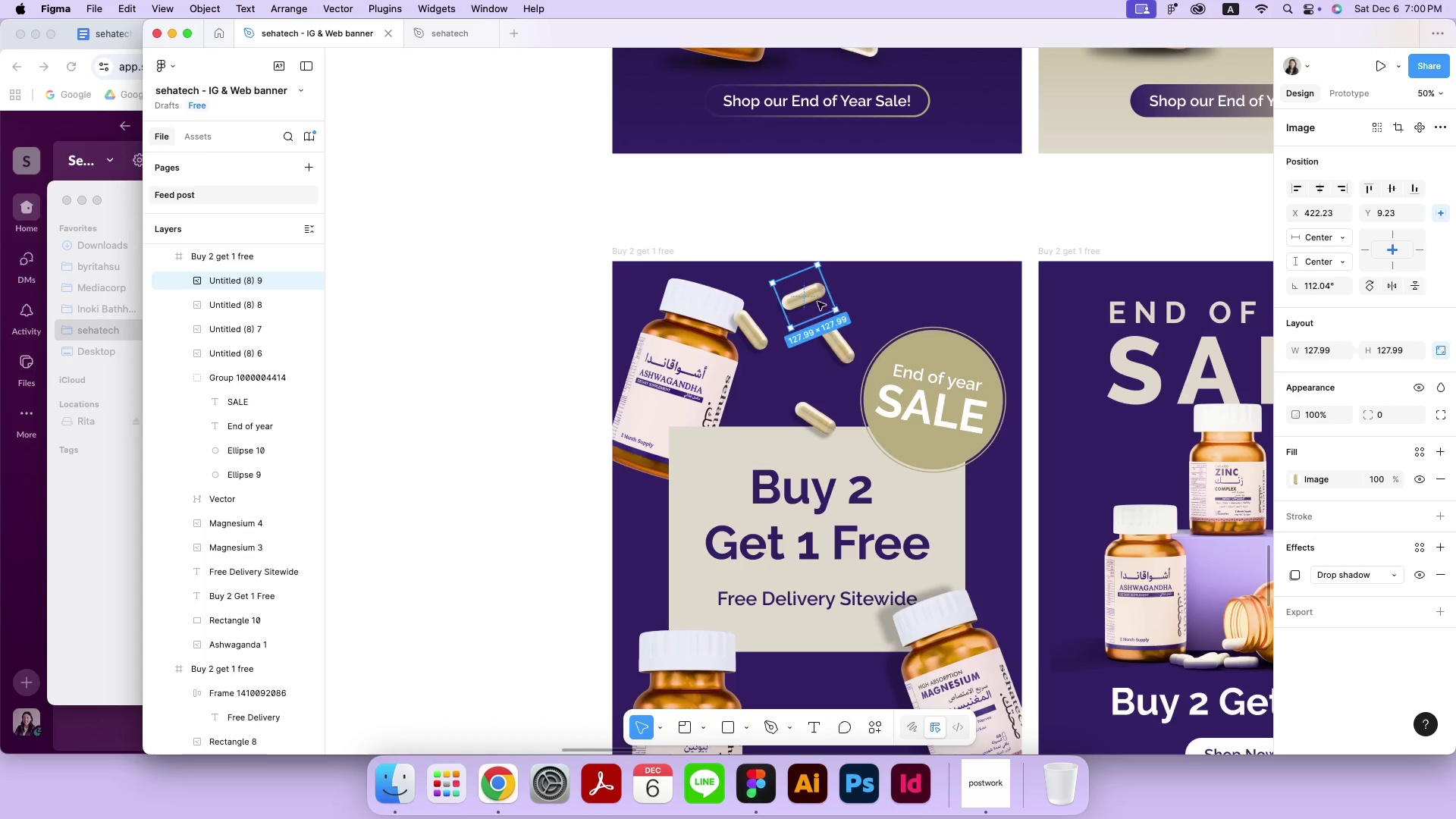 
left_click_drag(start_coordinate=[803, 293], to_coordinate=[772, 317])
 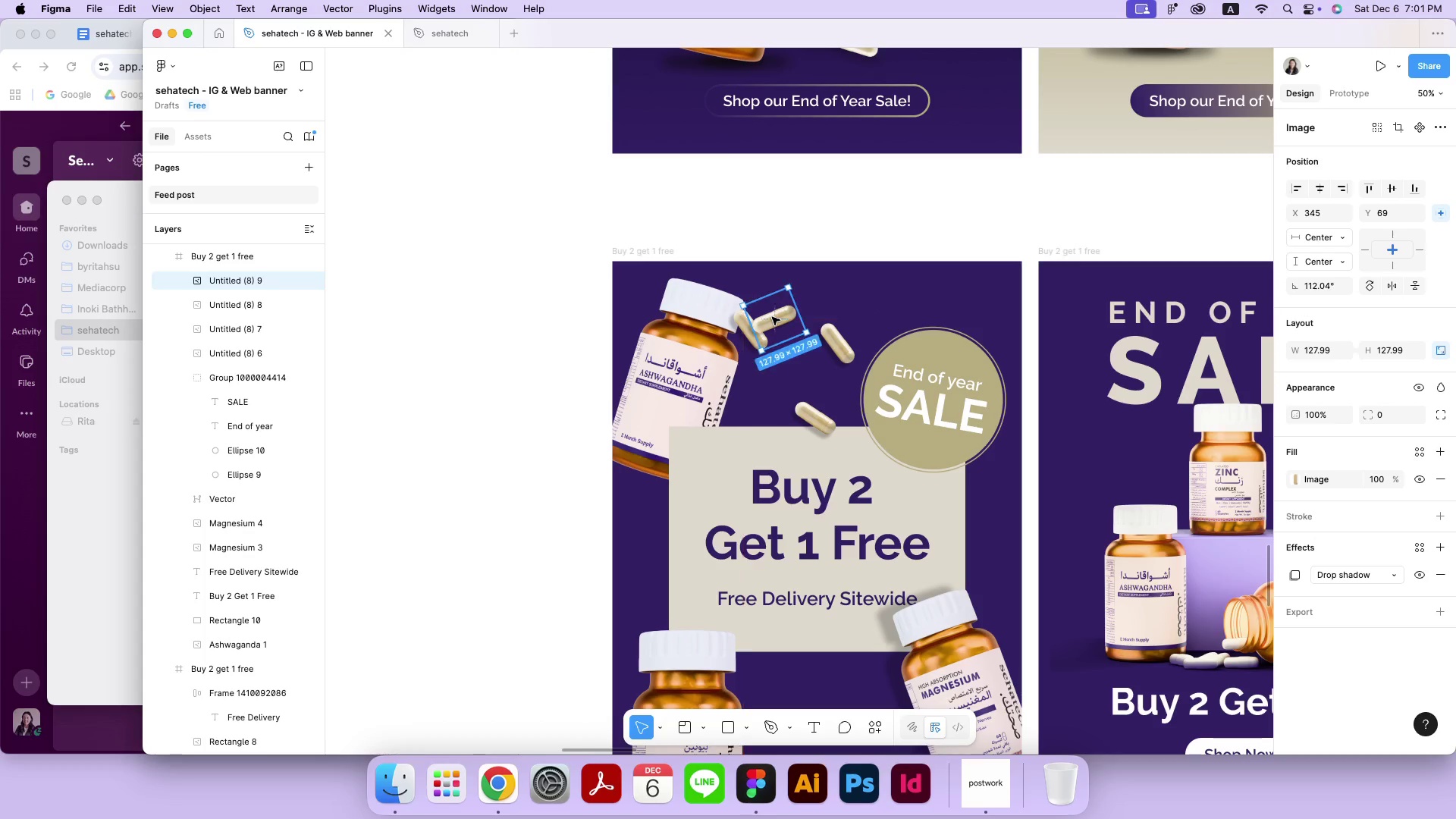 
left_click([560, 316])
 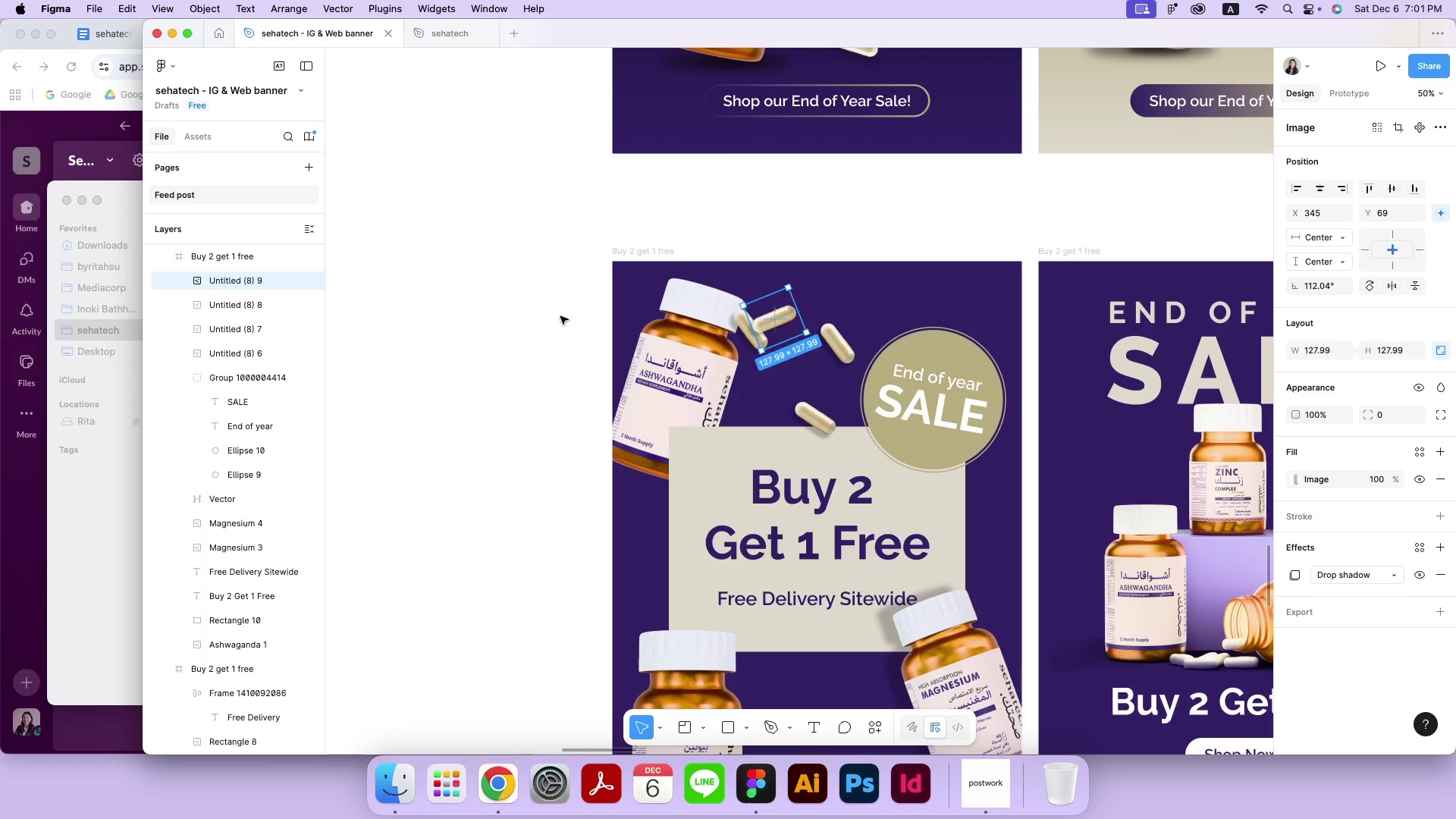 
hold_key(key=Space, duration=1.34)
 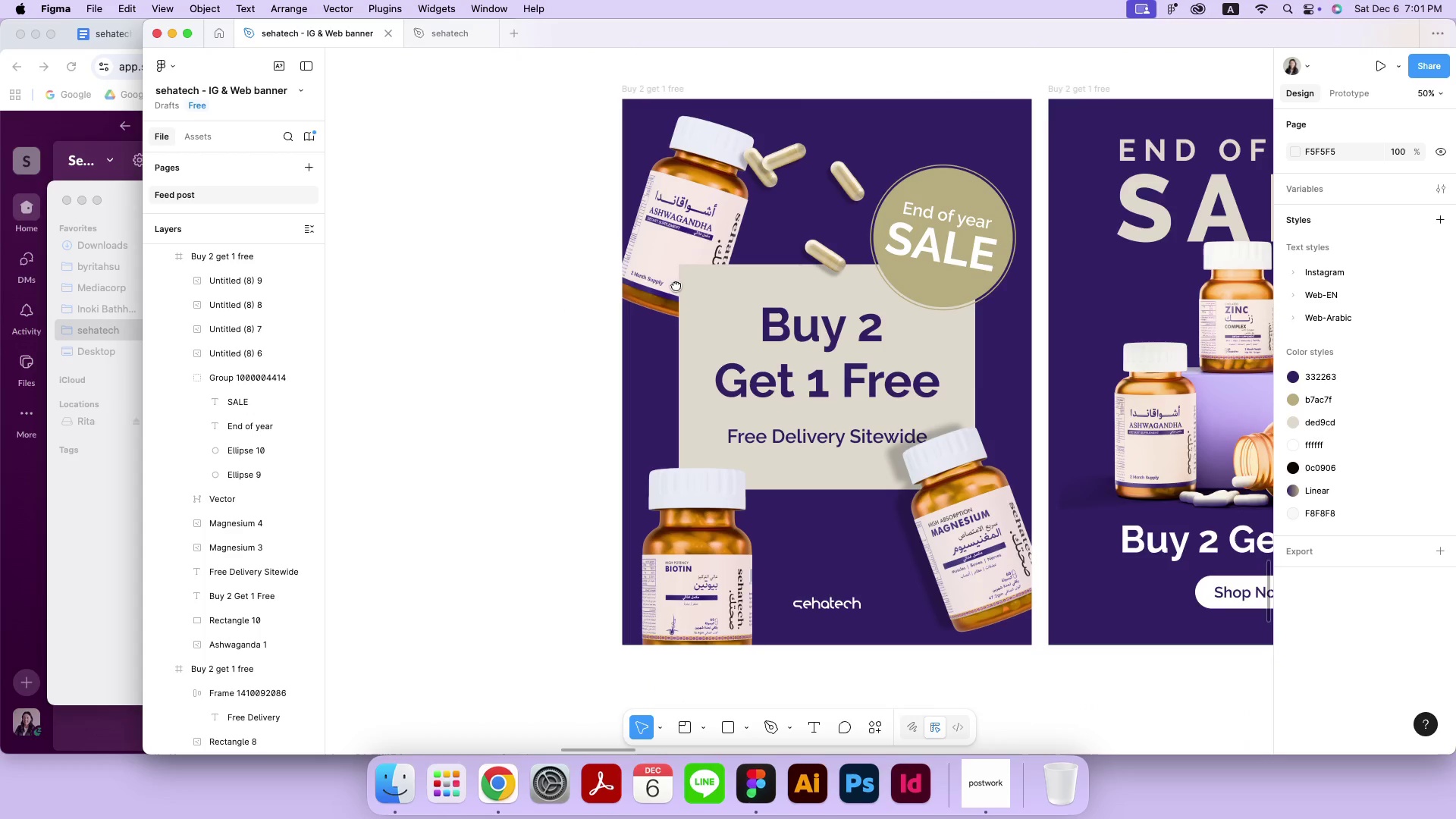 
left_click_drag(start_coordinate=[667, 448], to_coordinate=[676, 285])
 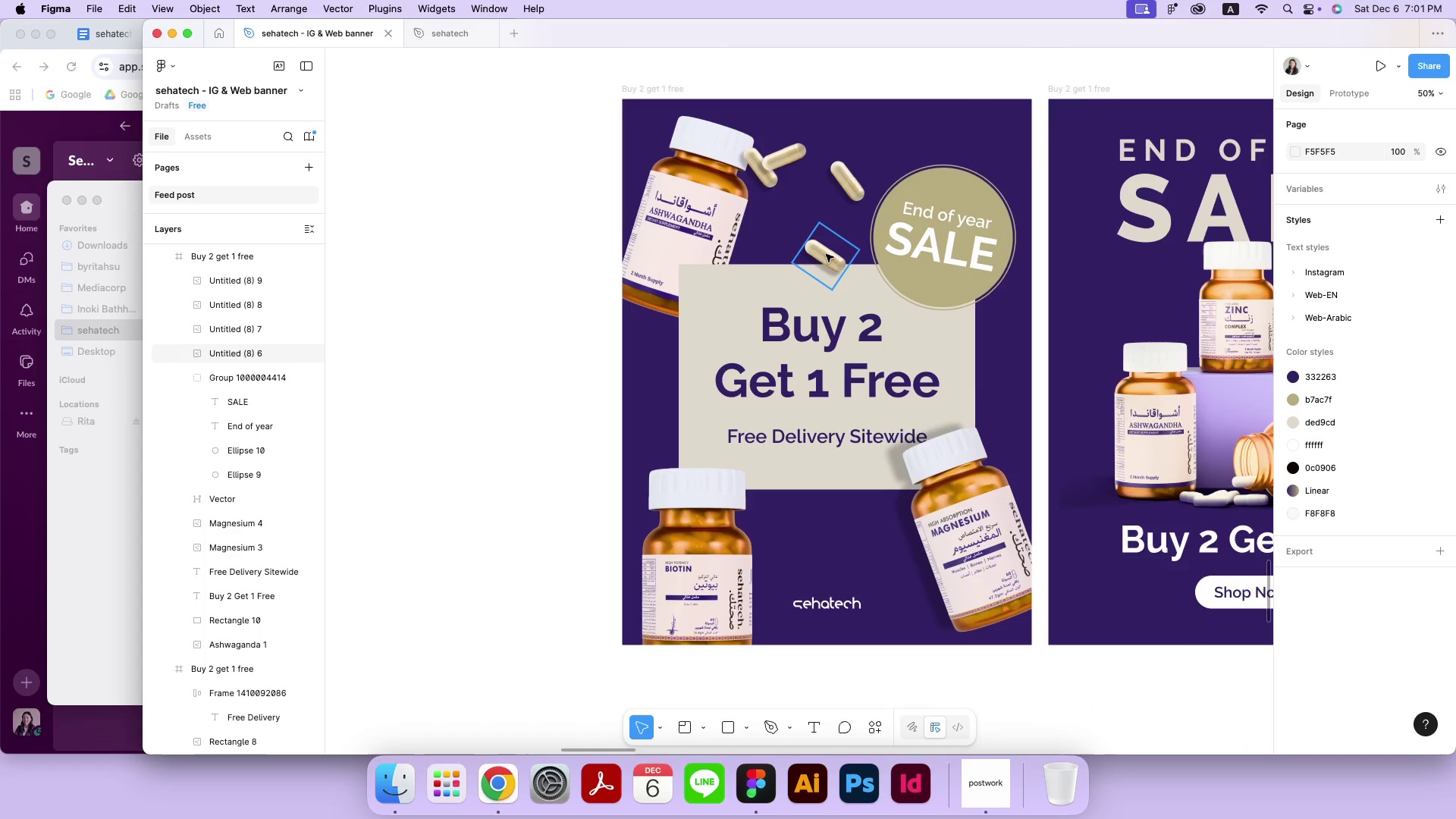 
hold_key(key=OptionLeft, duration=2.67)
left_click_drag(start_coordinate=[826, 254], to_coordinate=[984, 417])
 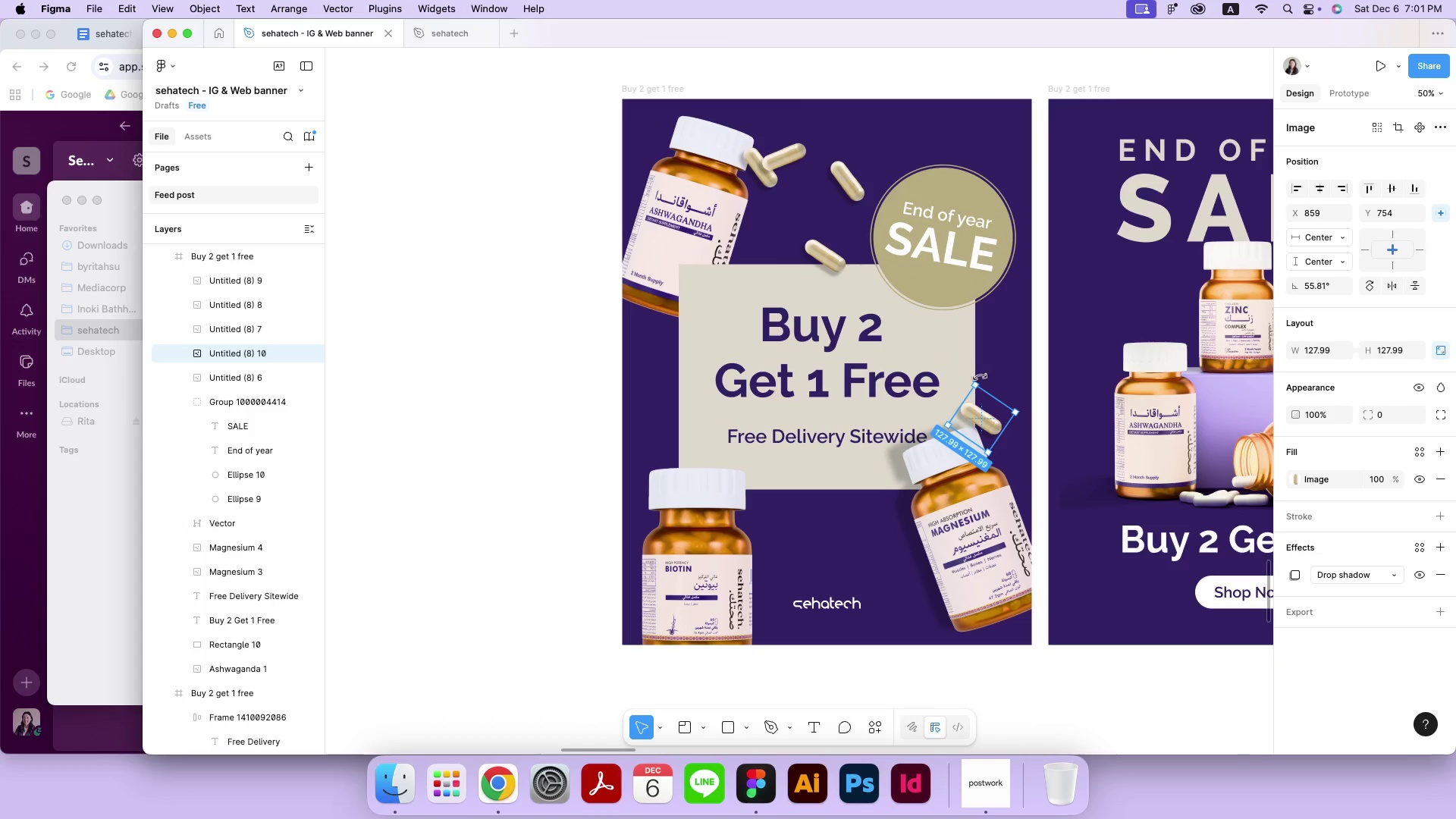 
left_click_drag(start_coordinate=[980, 377], to_coordinate=[1017, 414])
 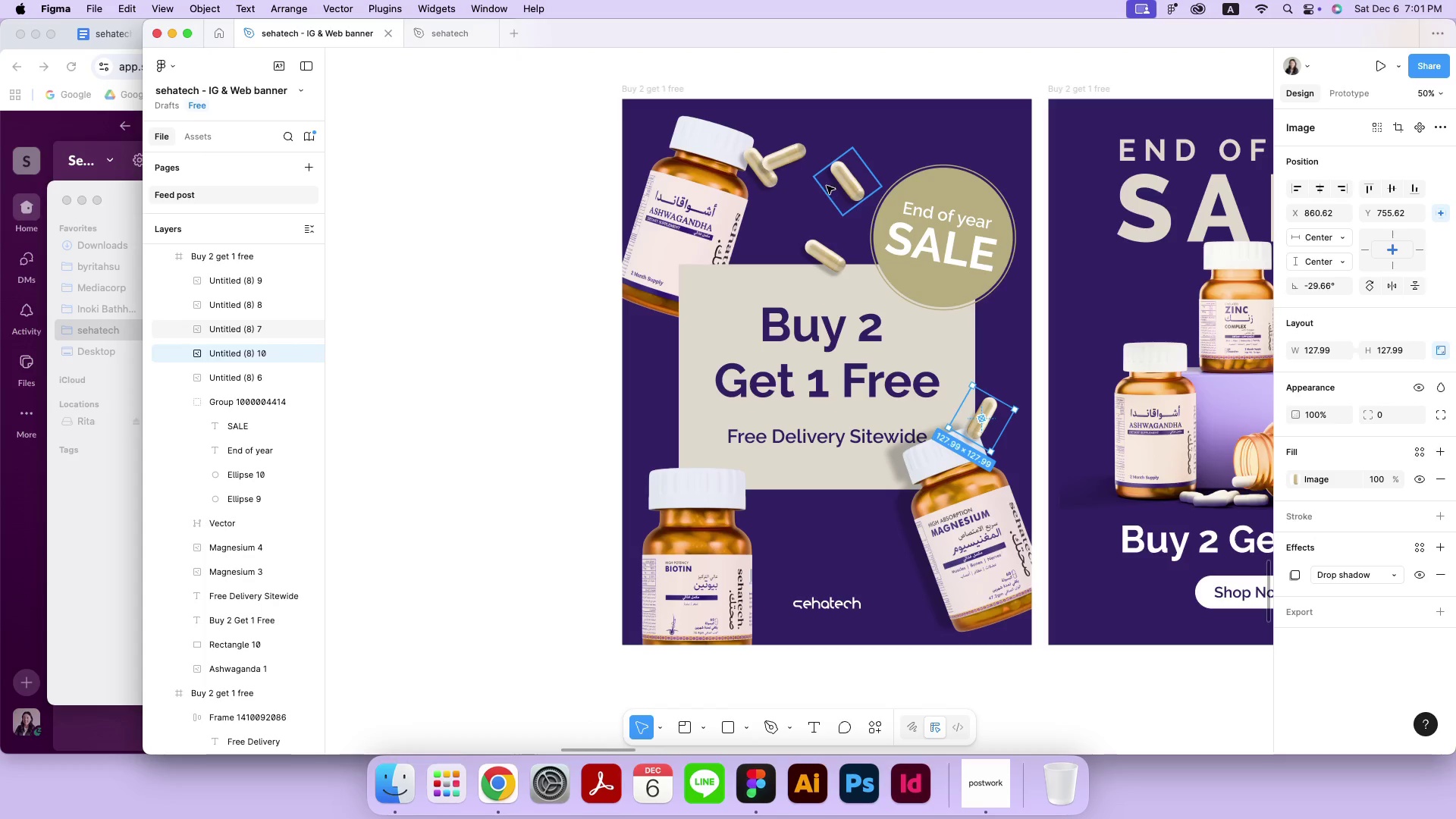 
left_click([788, 161])
 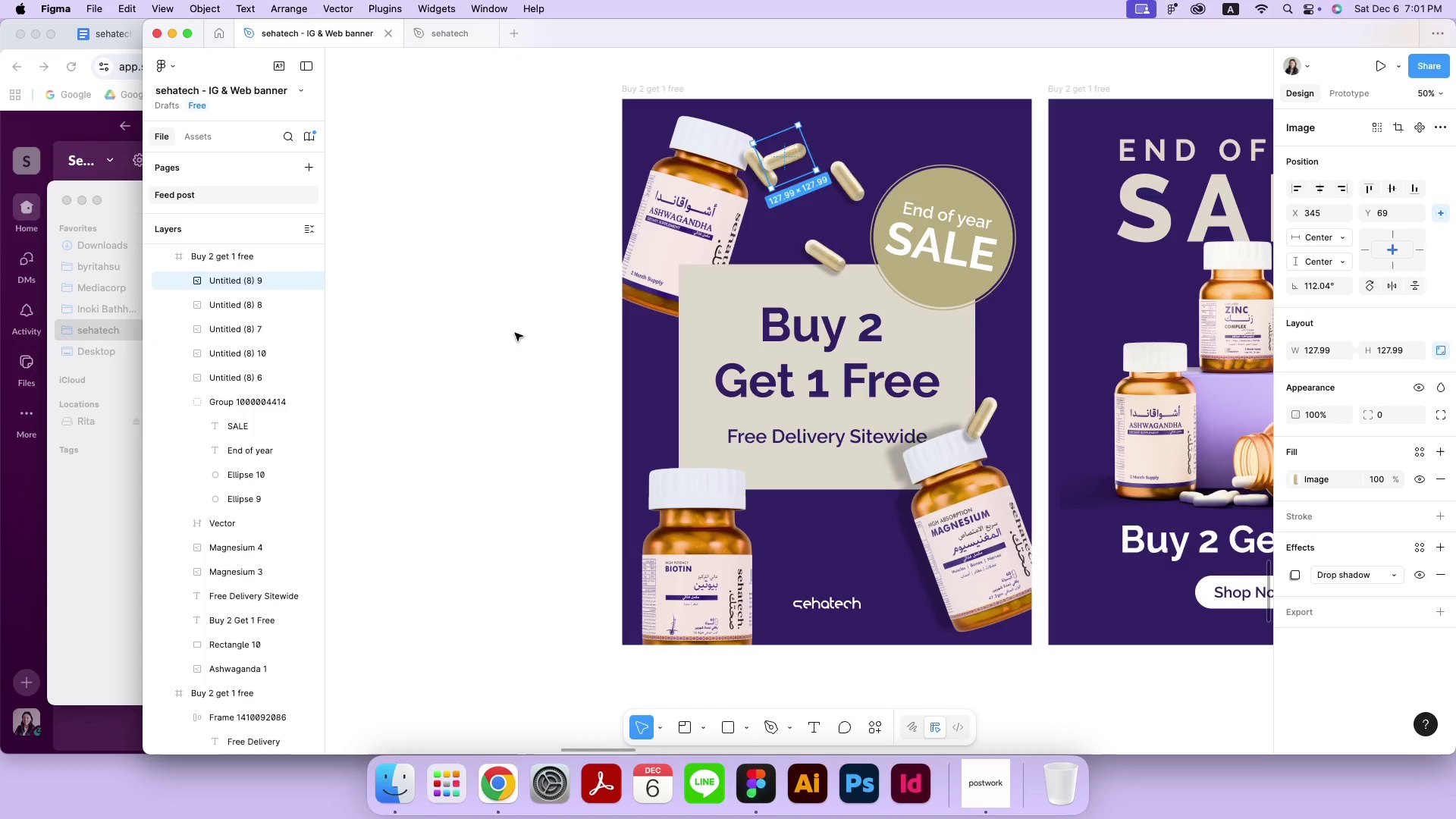 
left_click([515, 333])
 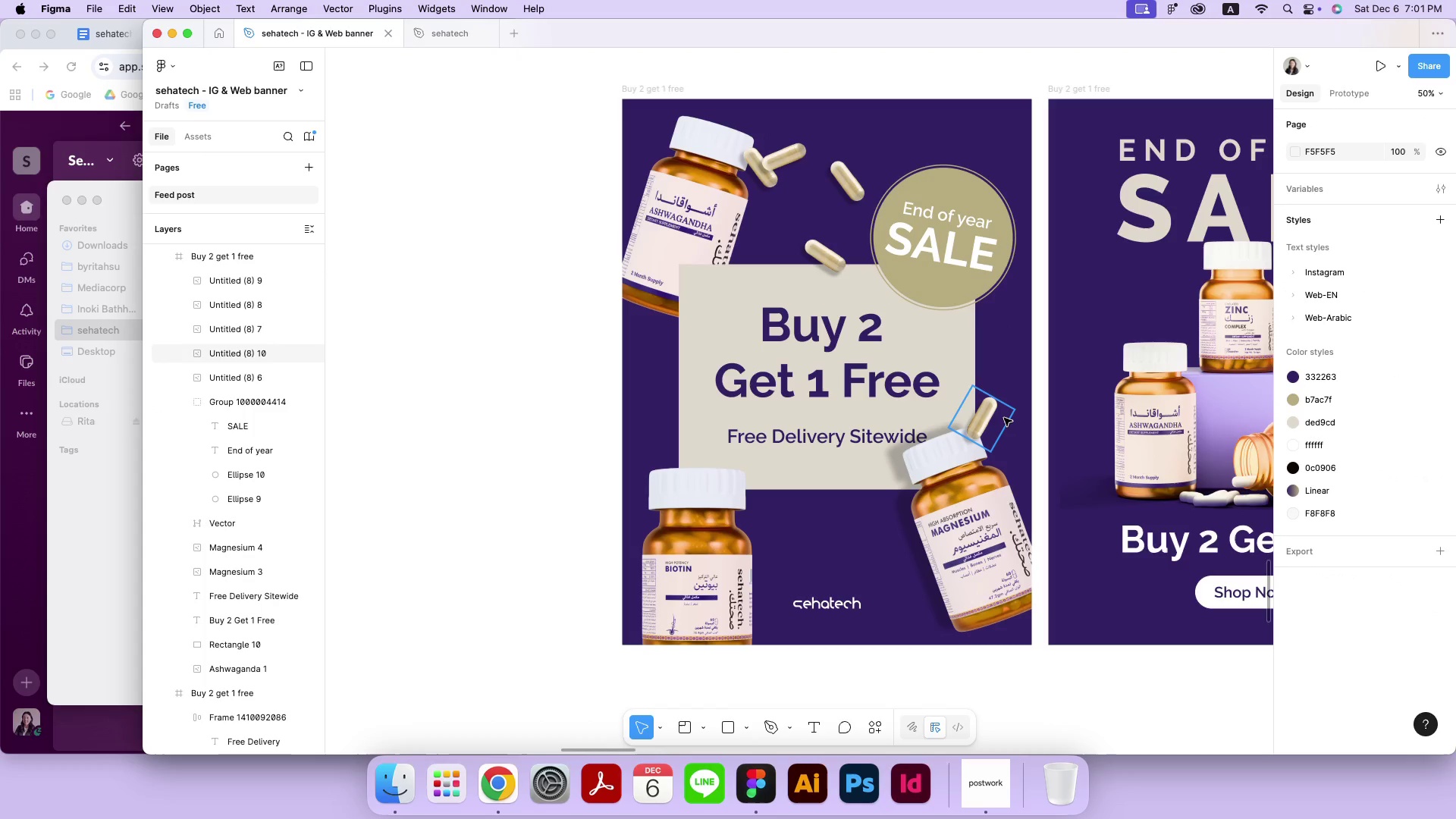 
left_click([1004, 418])
 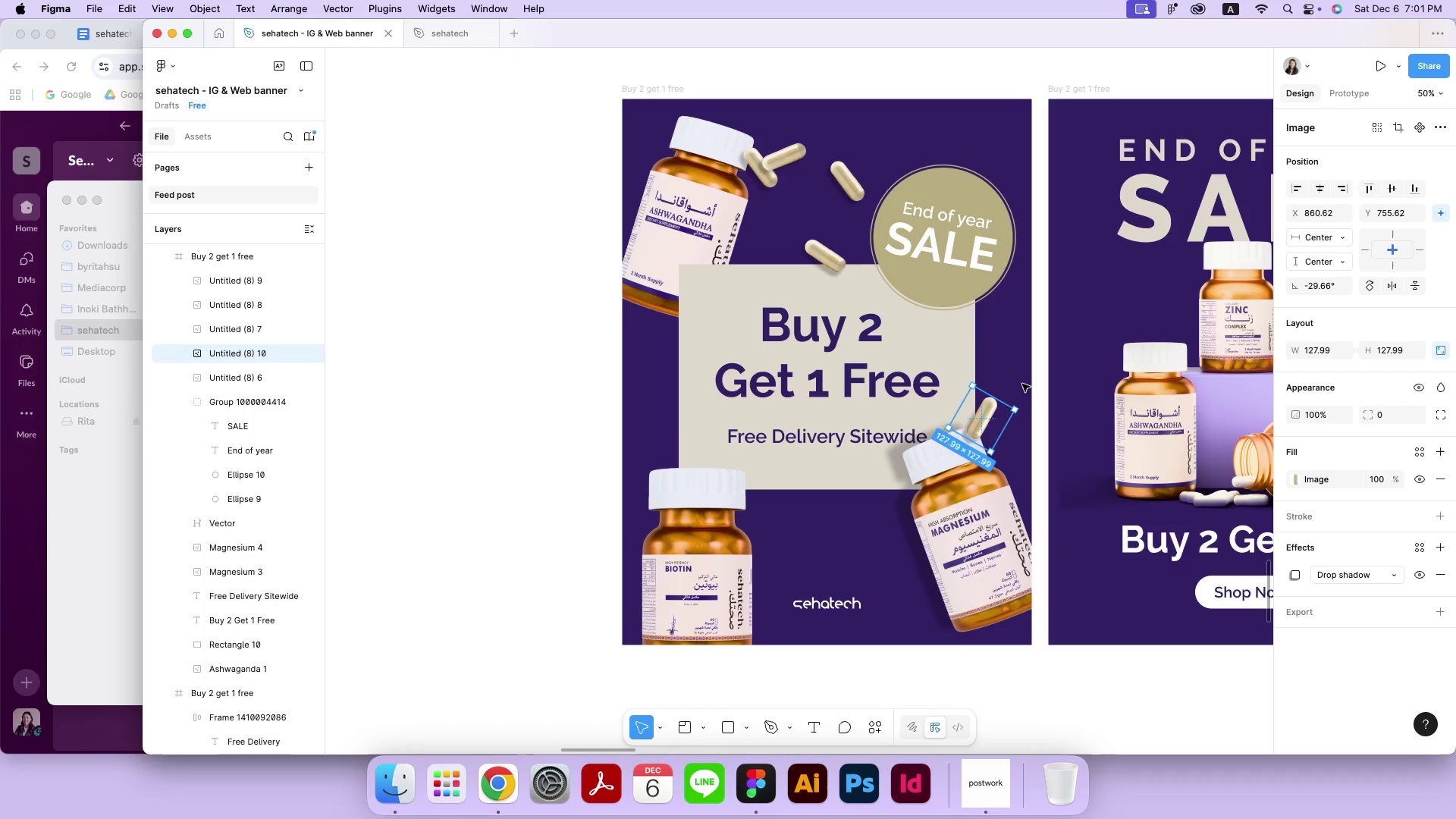 
left_click_drag(start_coordinate=[979, 378], to_coordinate=[970, 381])
 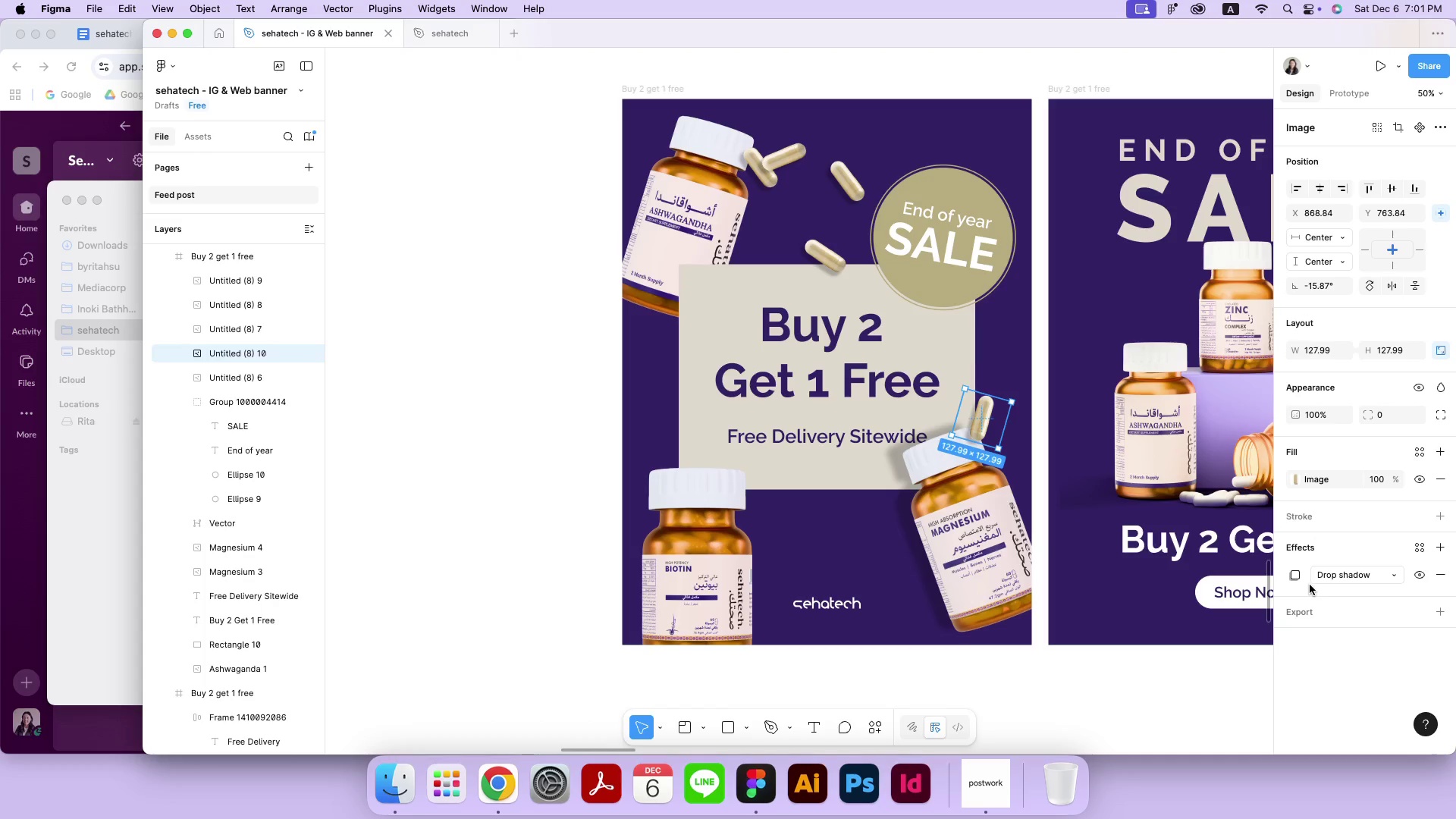 
left_click([1294, 576])
 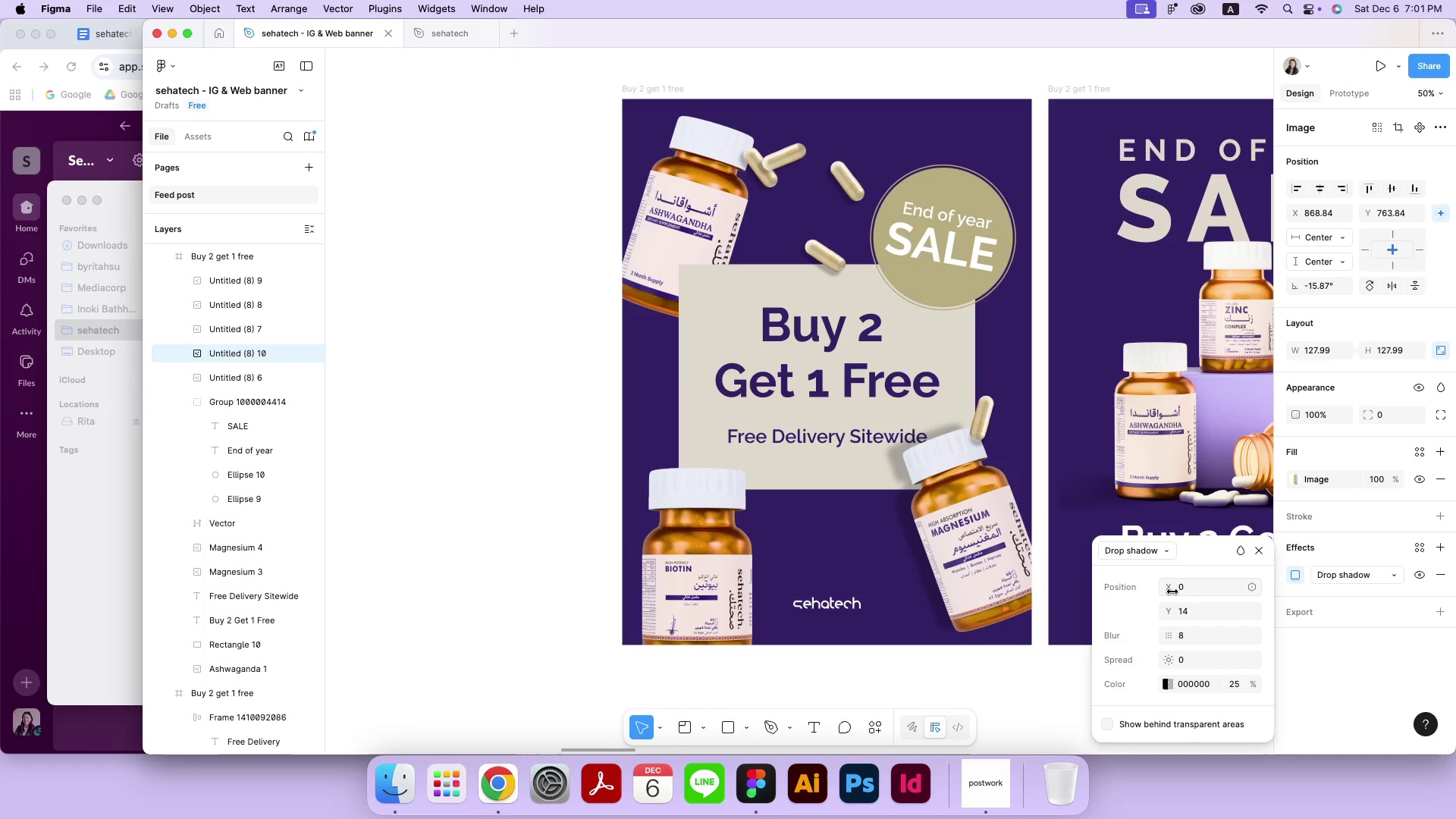 
wait(16.24)
 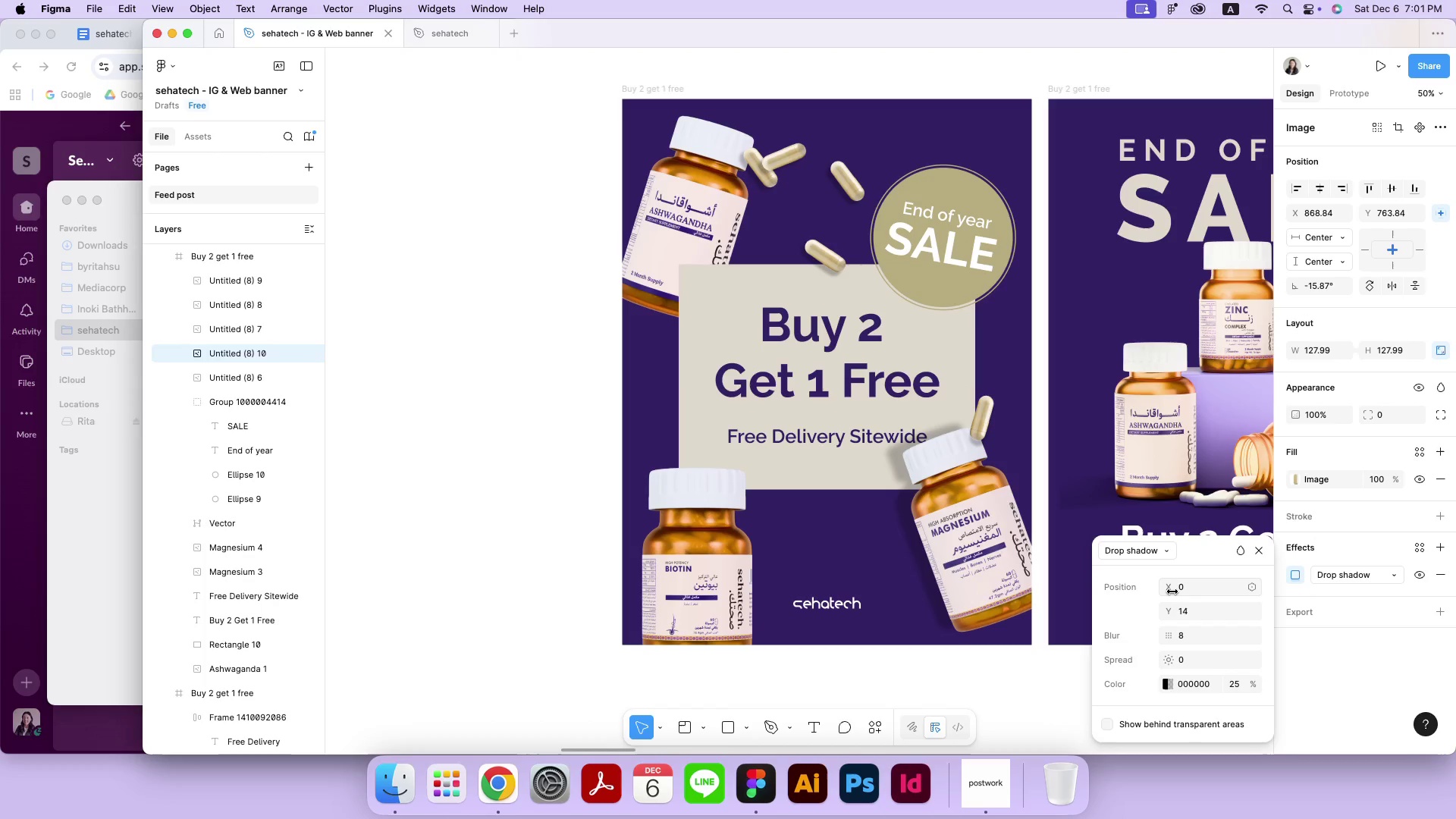 
left_click_drag(start_coordinate=[986, 416], to_coordinate=[982, 411])
 